 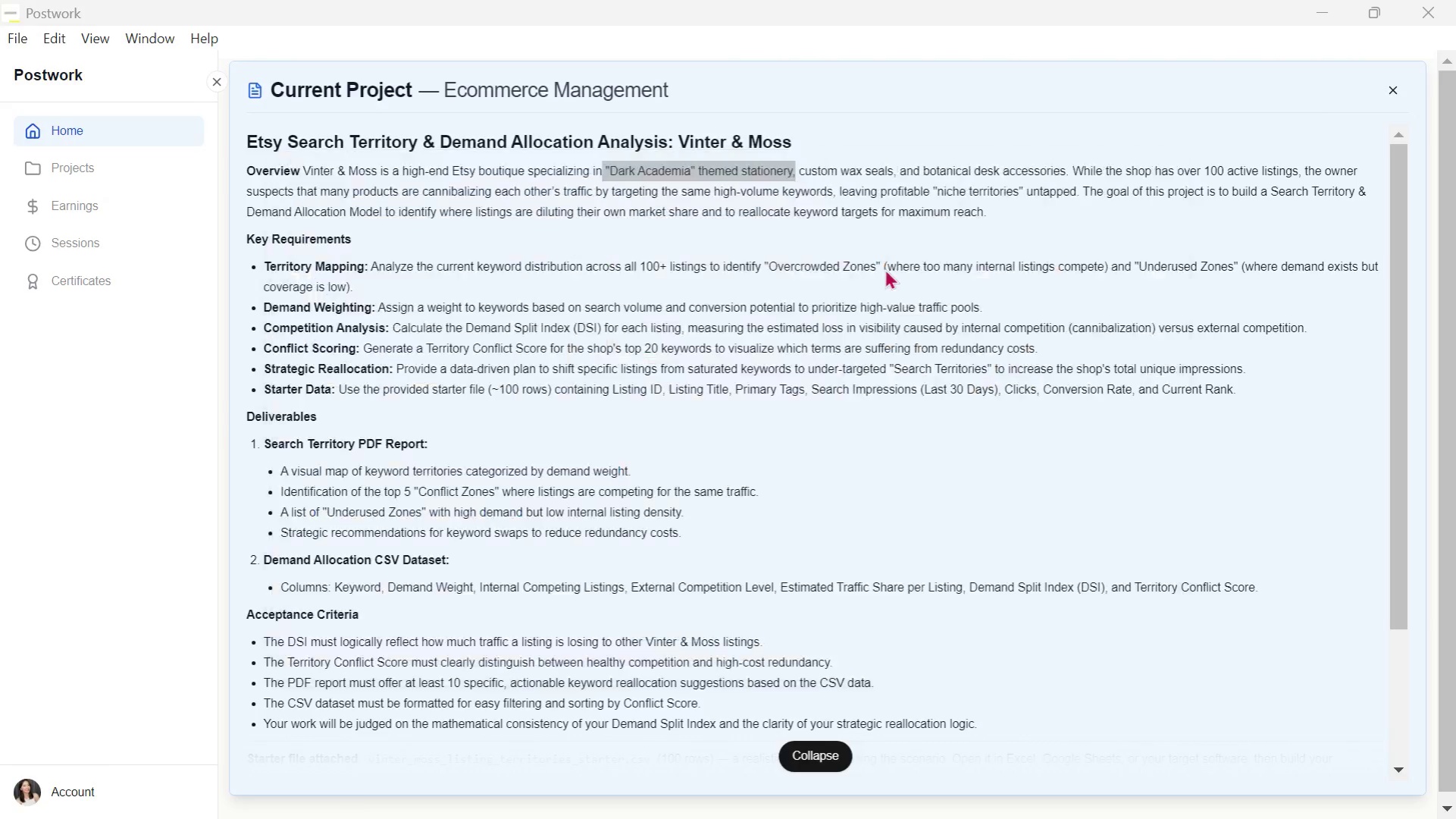 
left_click([612, 181])
 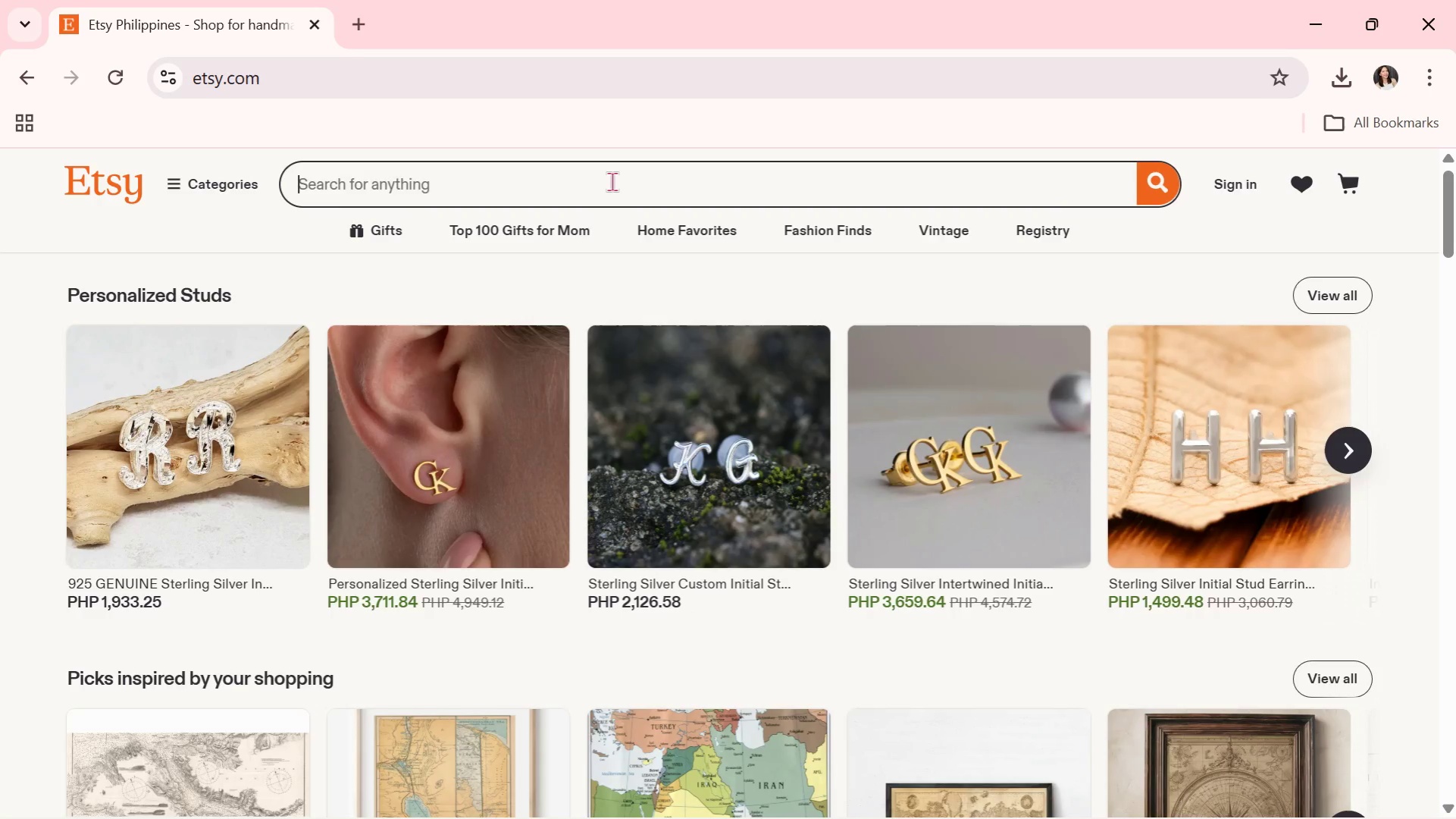 
key(Control+V)
 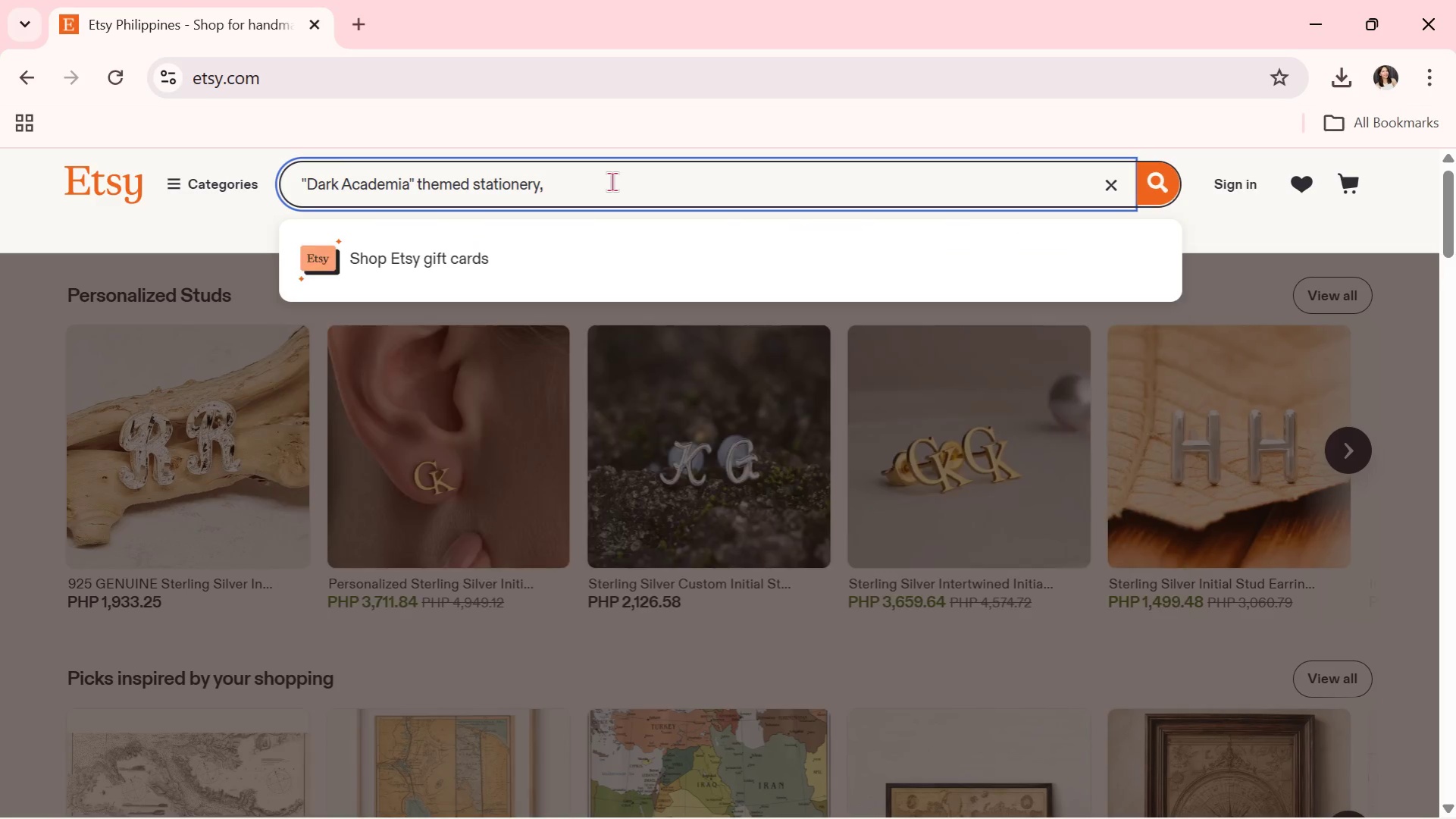 
key(Backspace)
 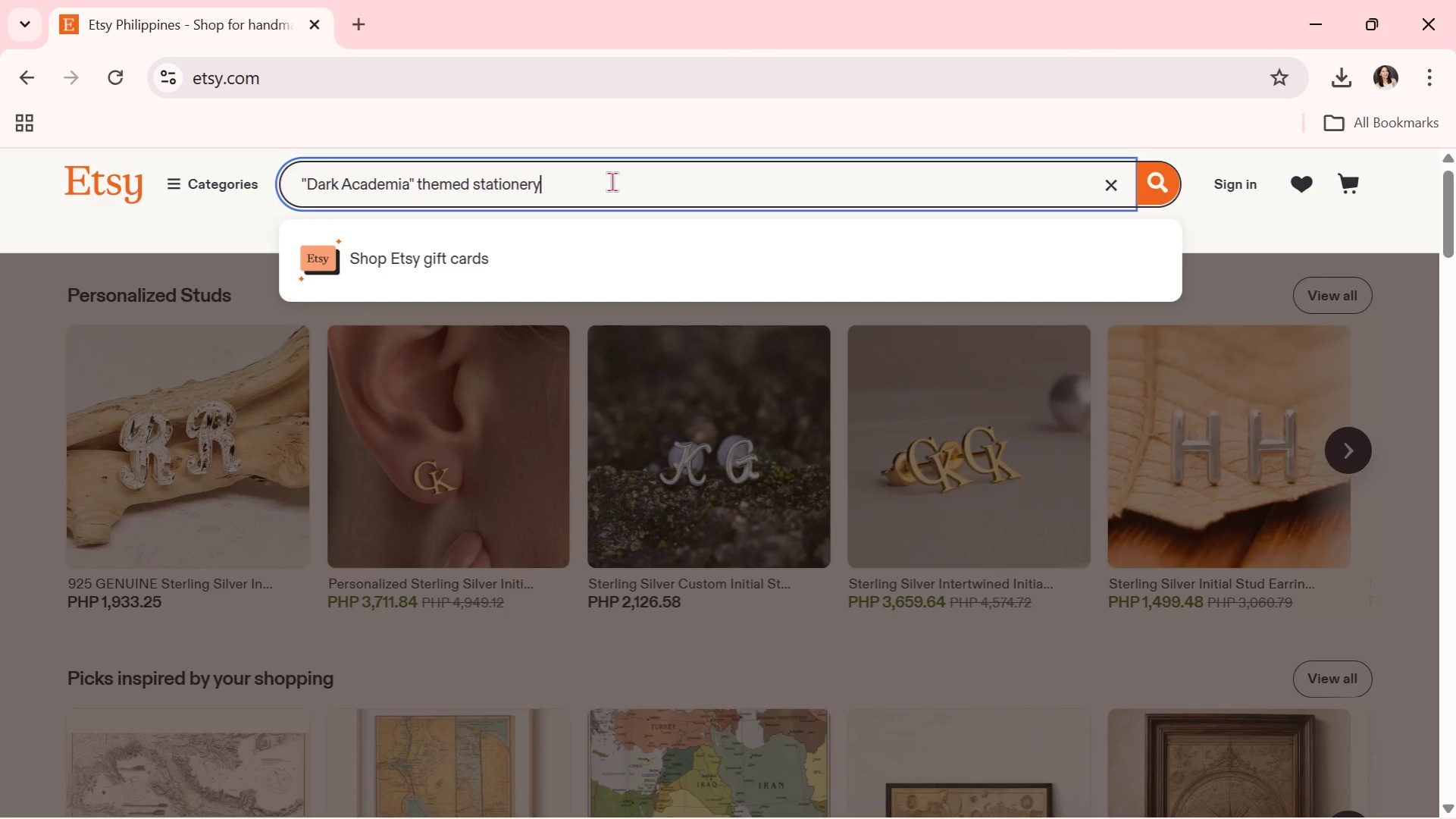 
key(Enter)
 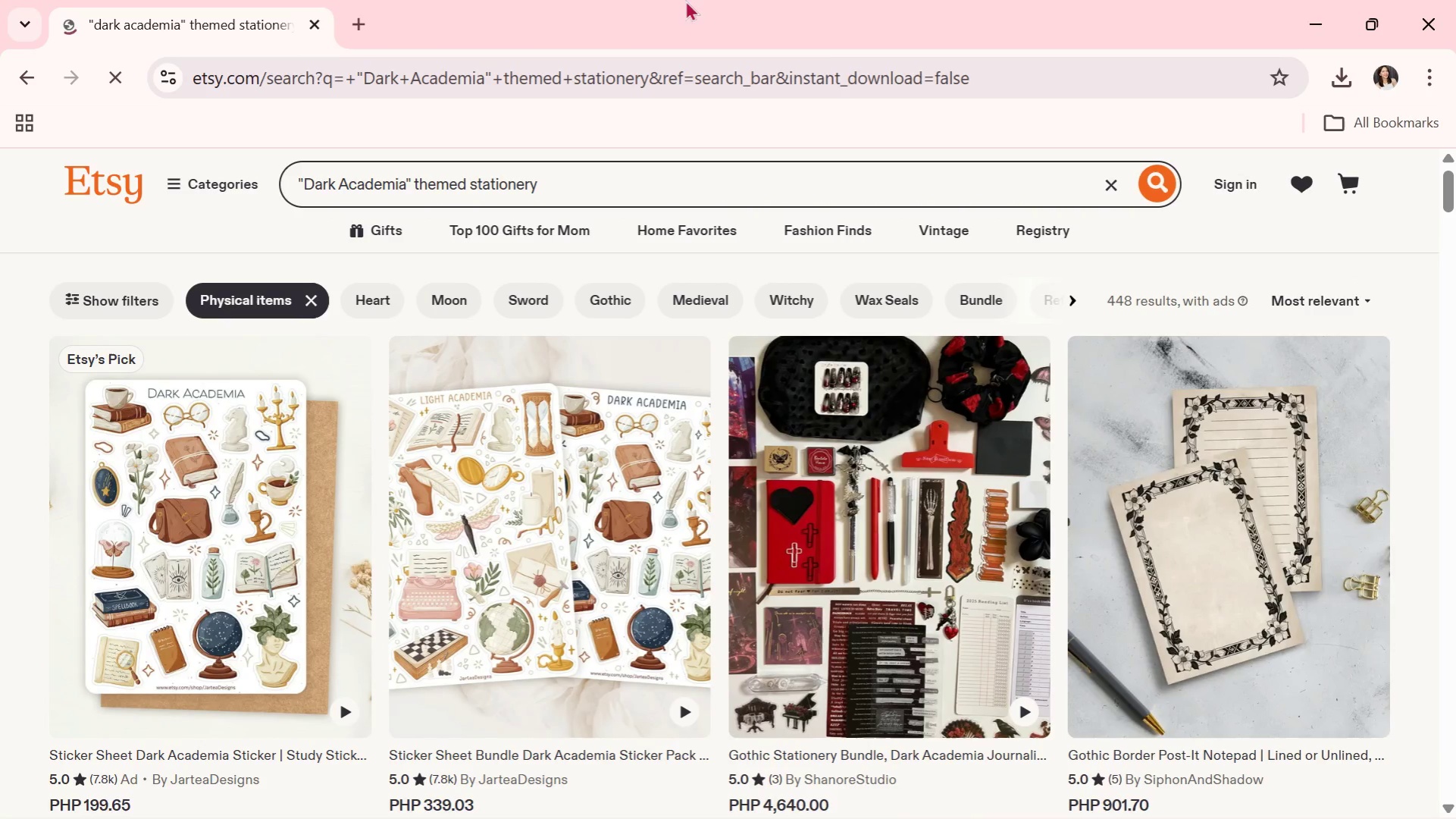 
scroll: coordinate [824, 315], scroll_direction: down, amount: 3.0
 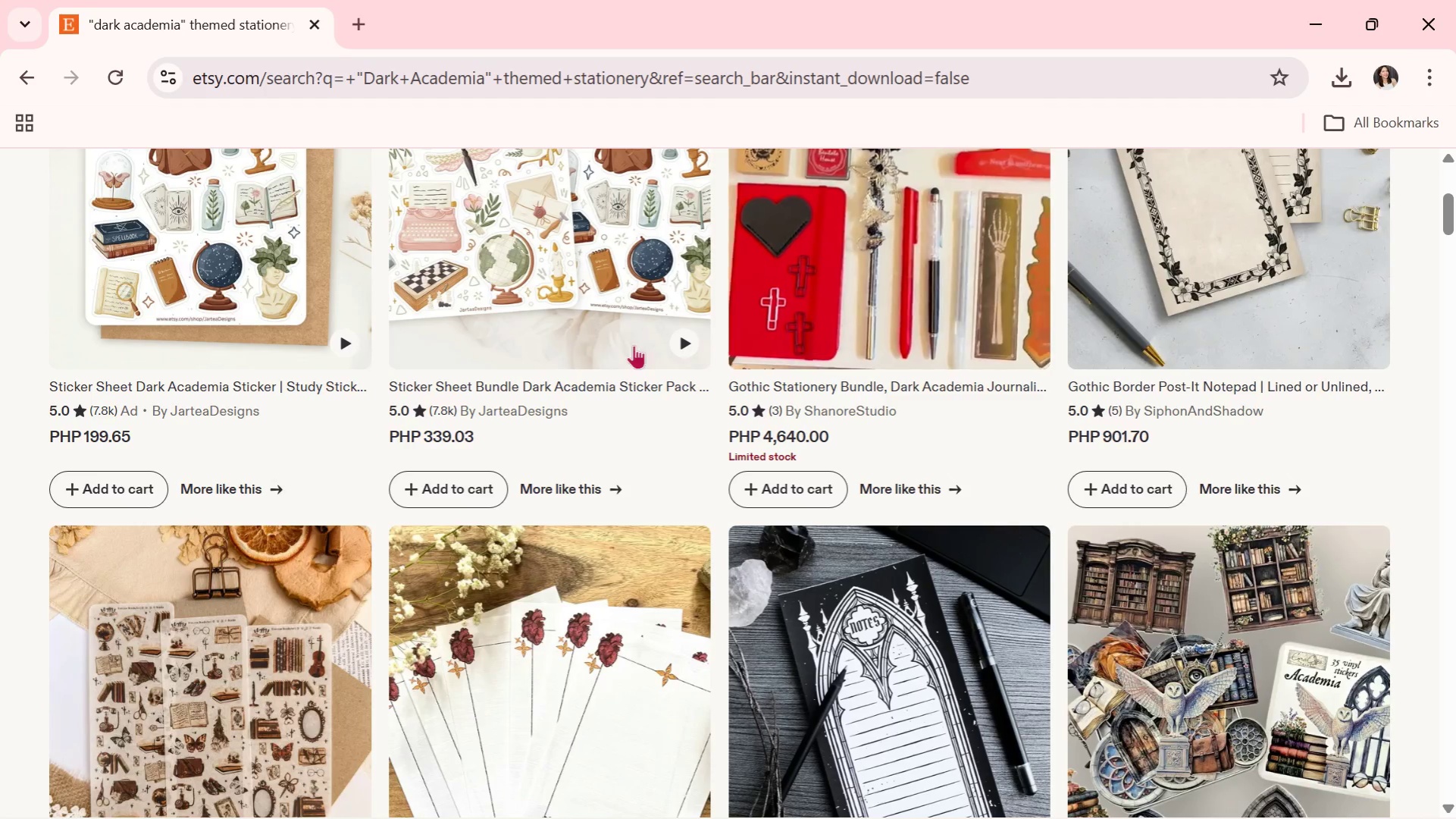 
scroll: coordinate [319, 349], scroll_direction: up, amount: 1.0
 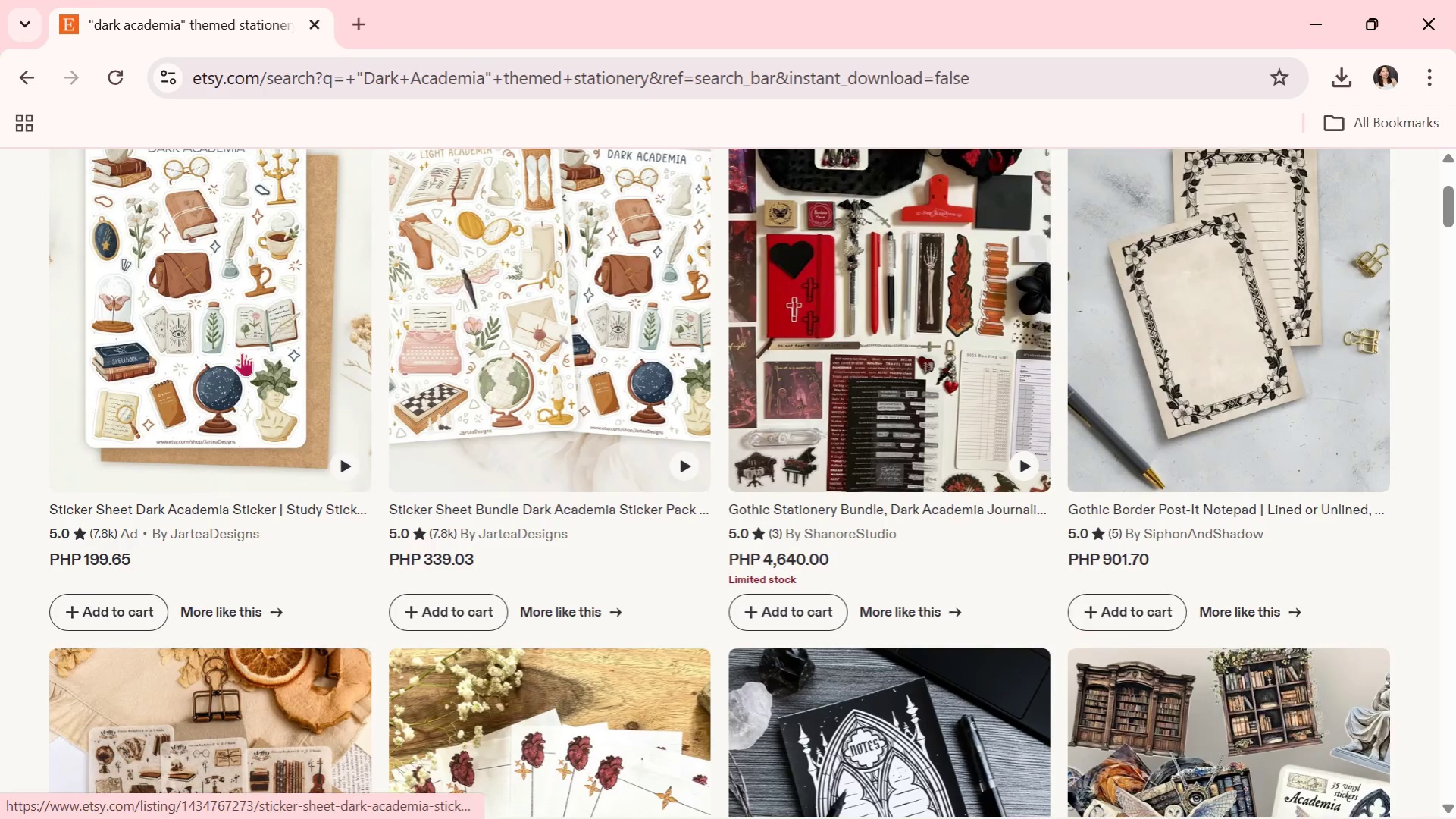 
left_click([224, 344])
 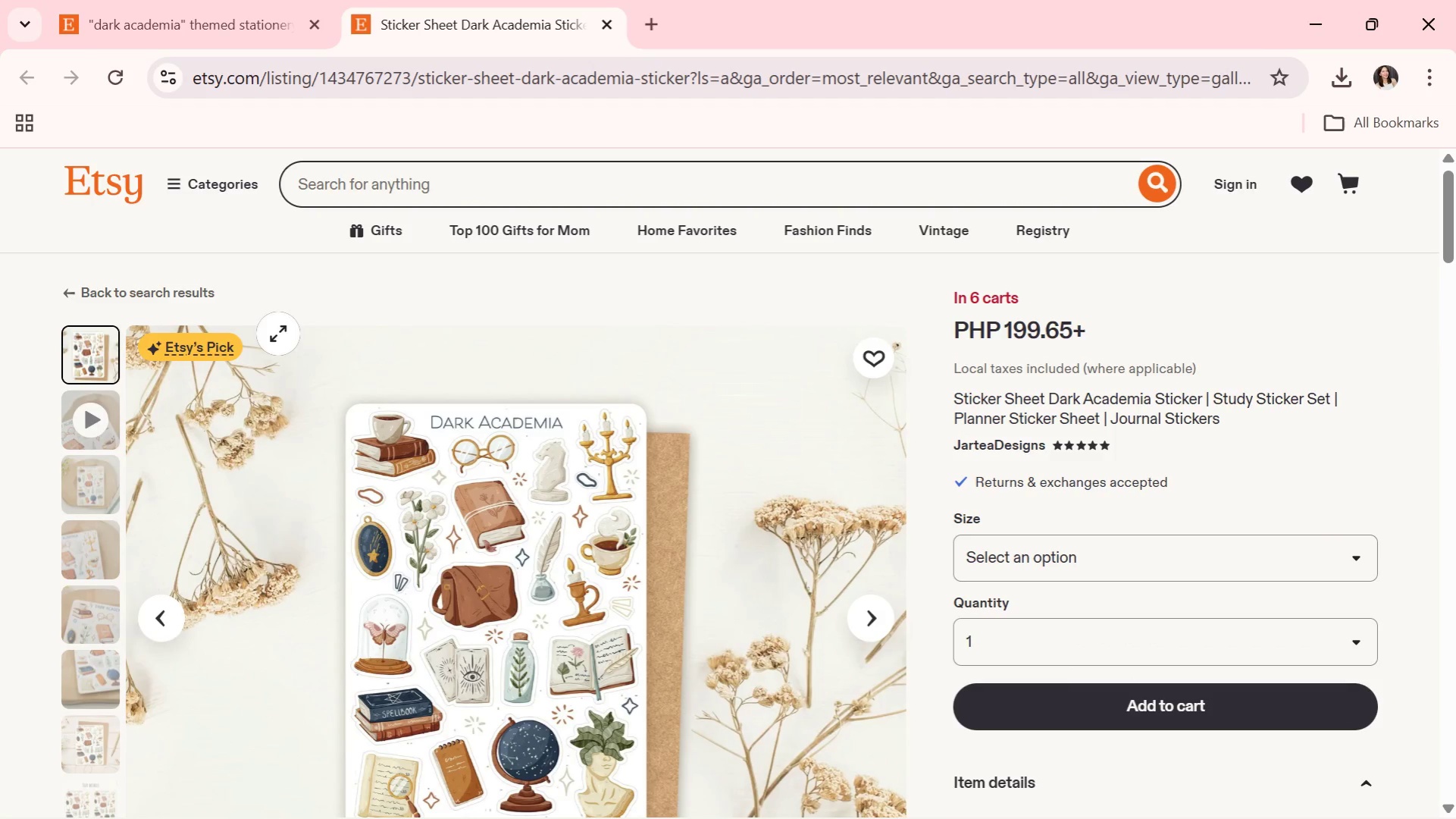 
wait(7.47)
 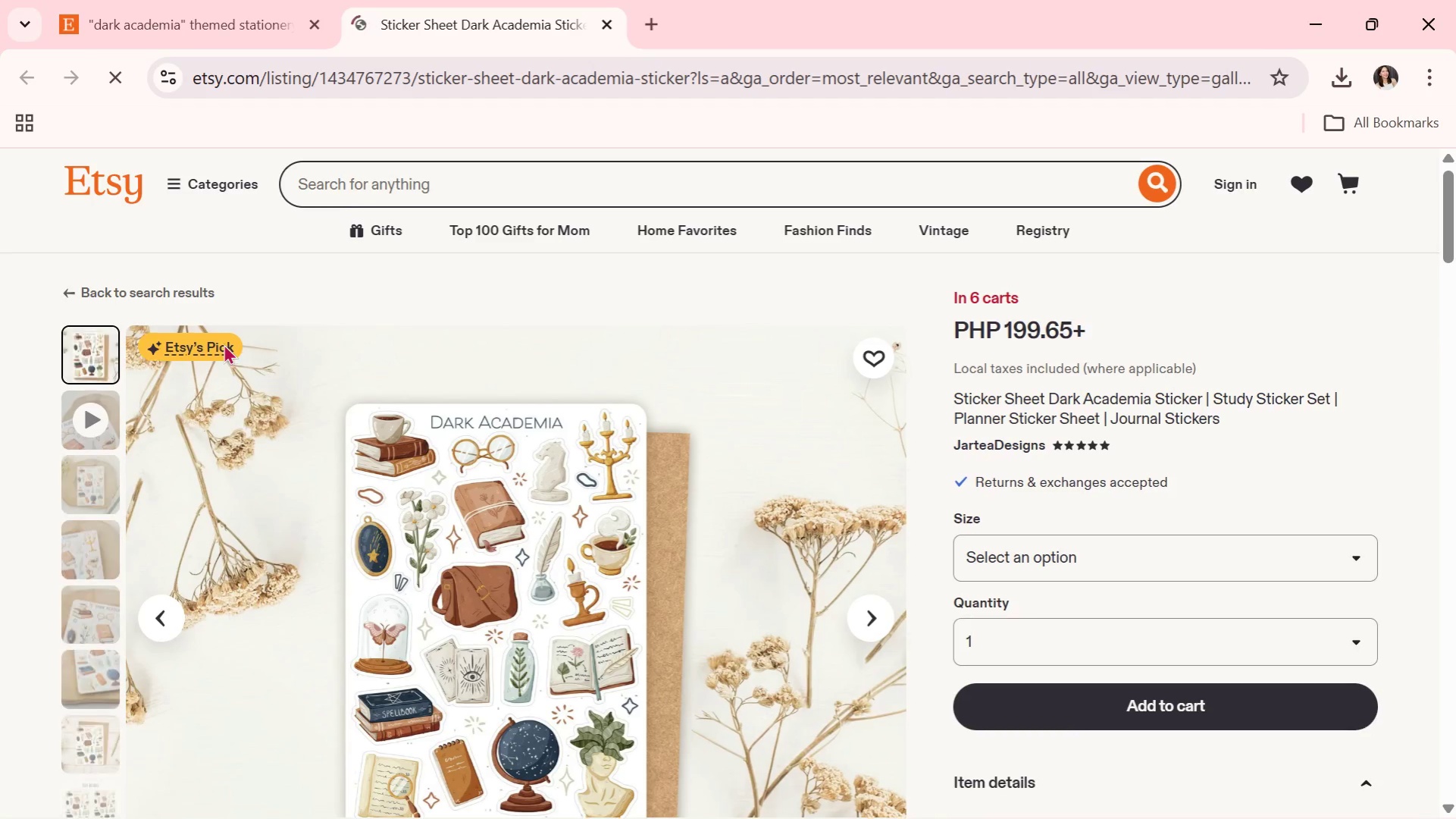 
scroll: coordinate [679, 561], scroll_direction: down, amount: 1.0
 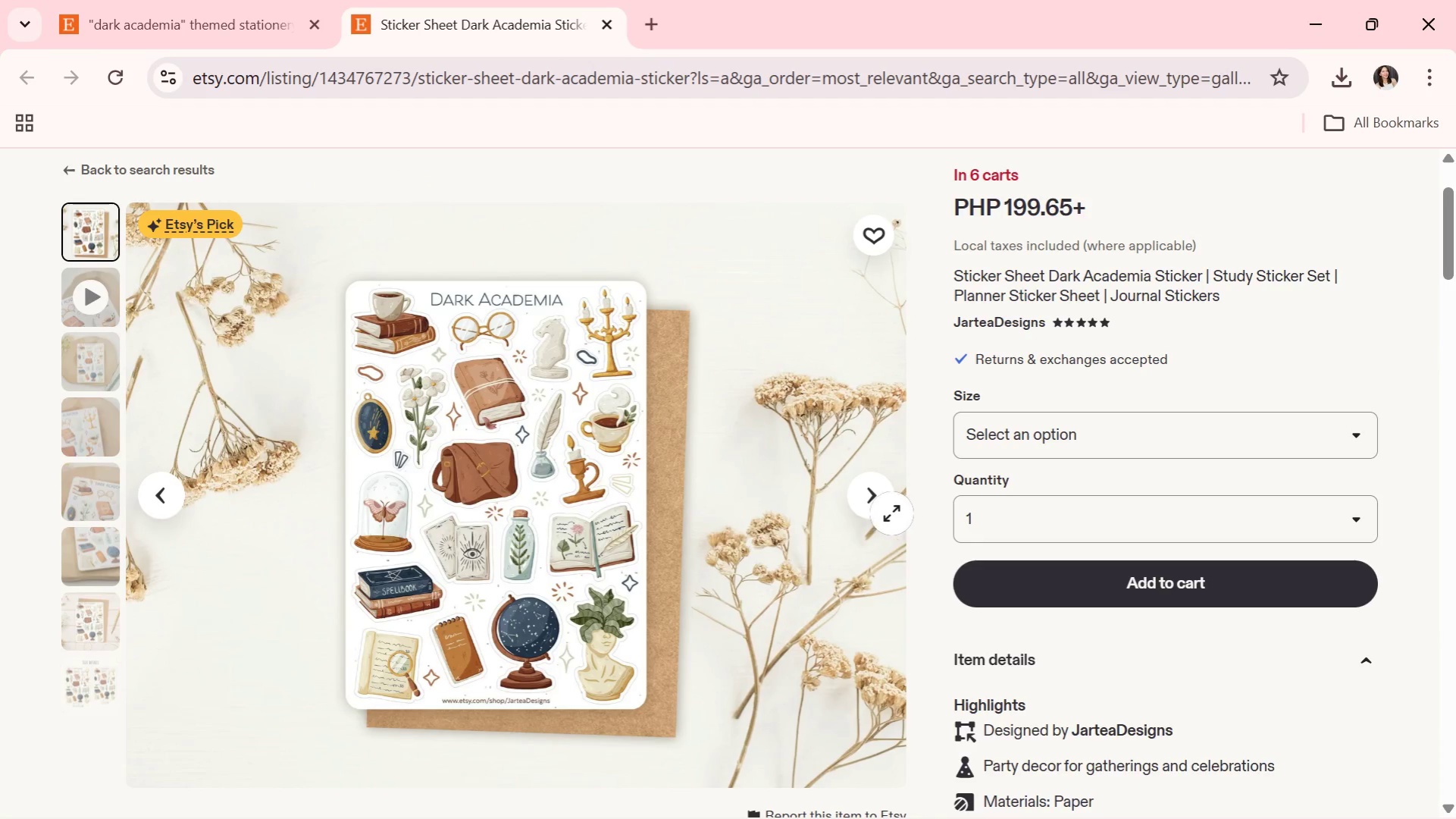 
left_click([883, 508])
 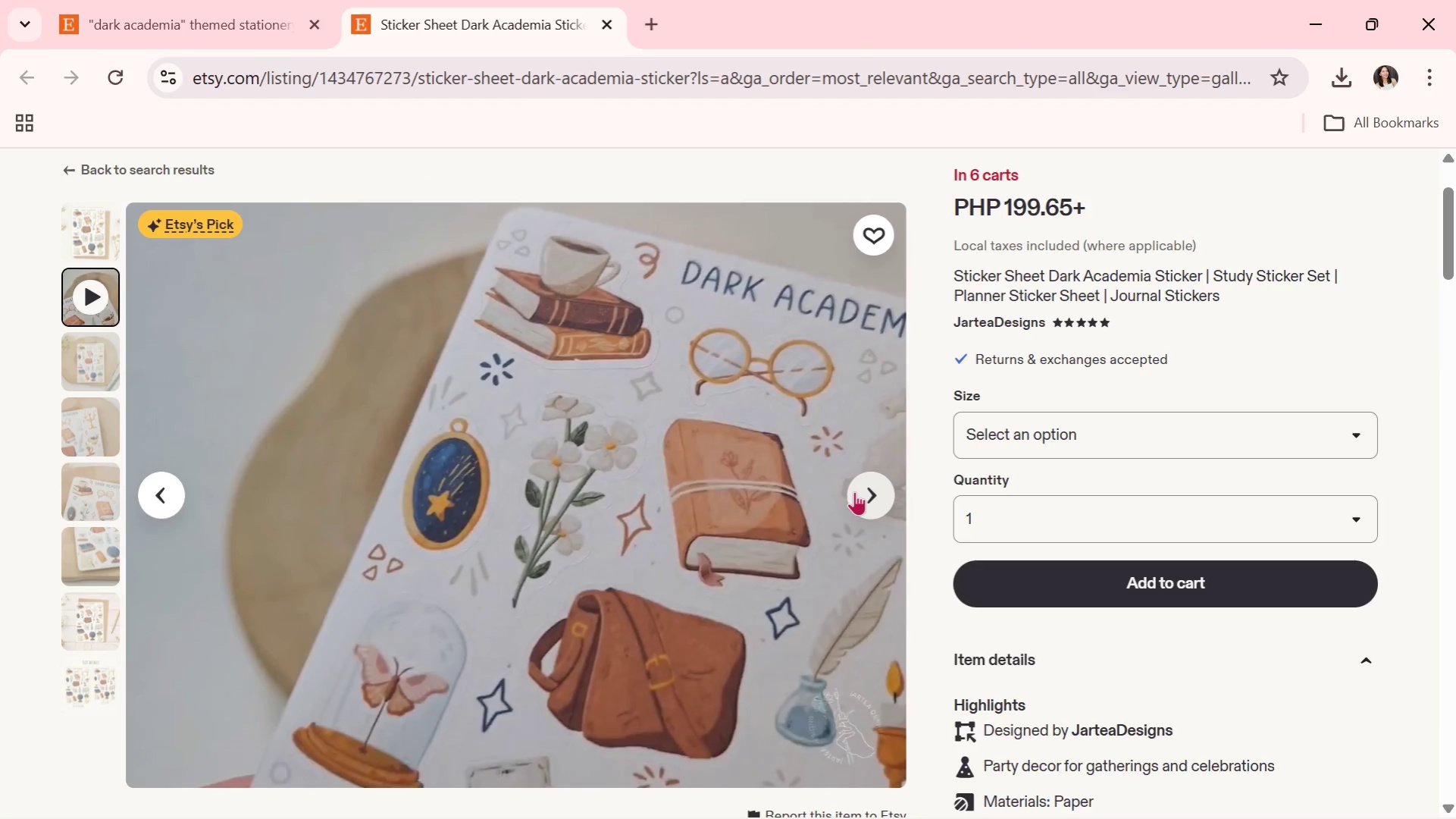 
left_click([856, 491])
 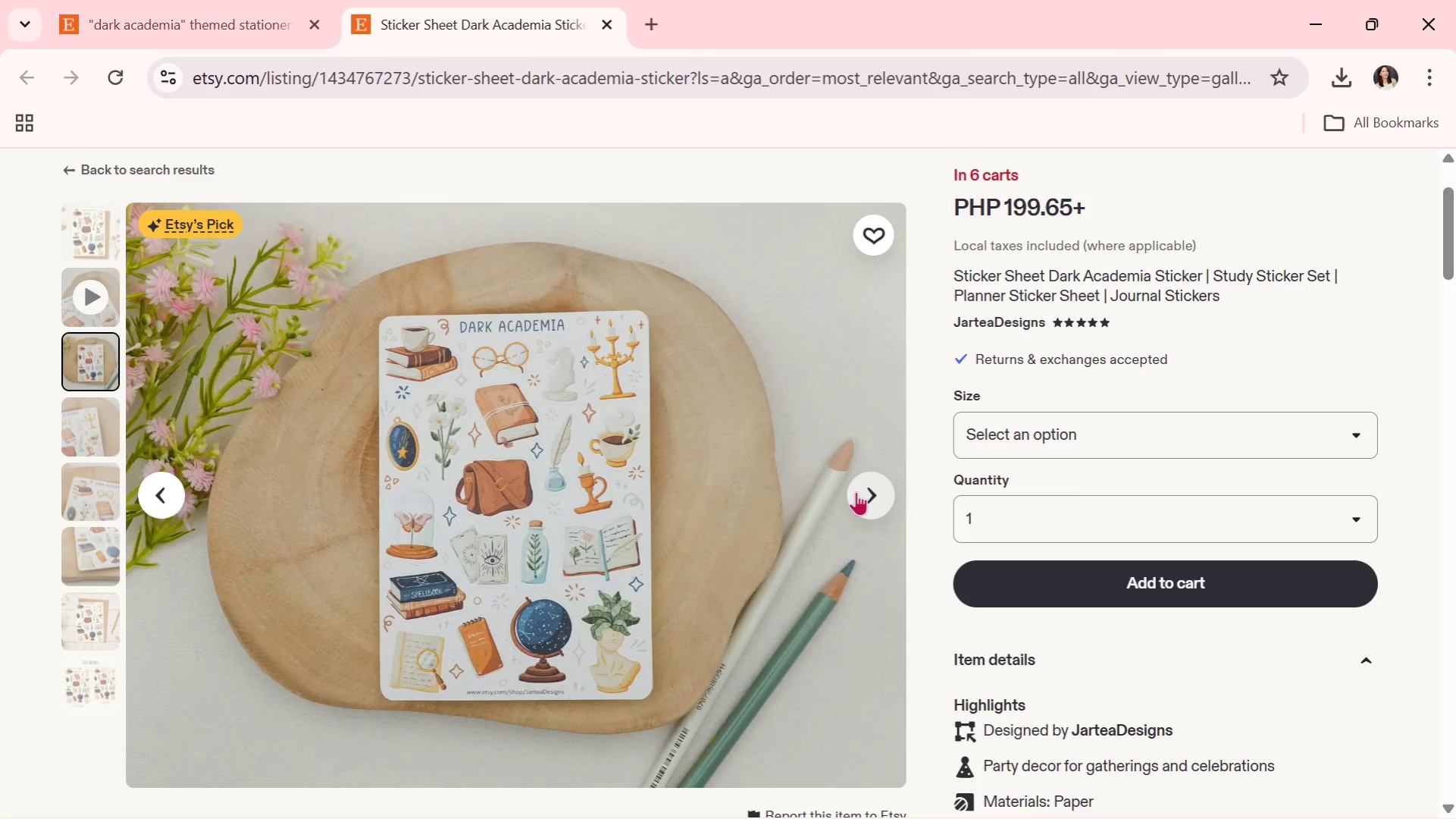 
left_click([856, 491])
 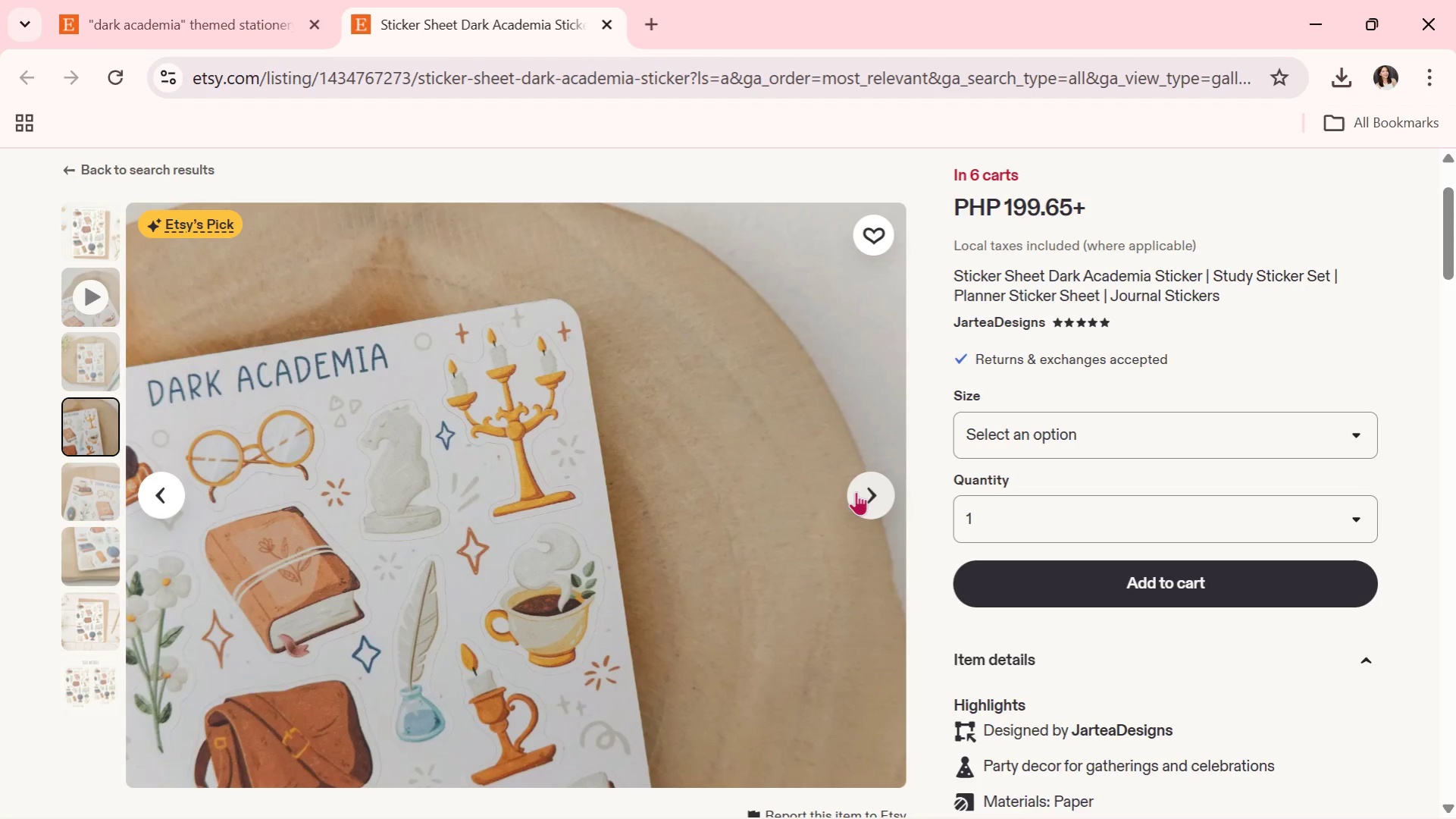 
left_click([856, 491])
 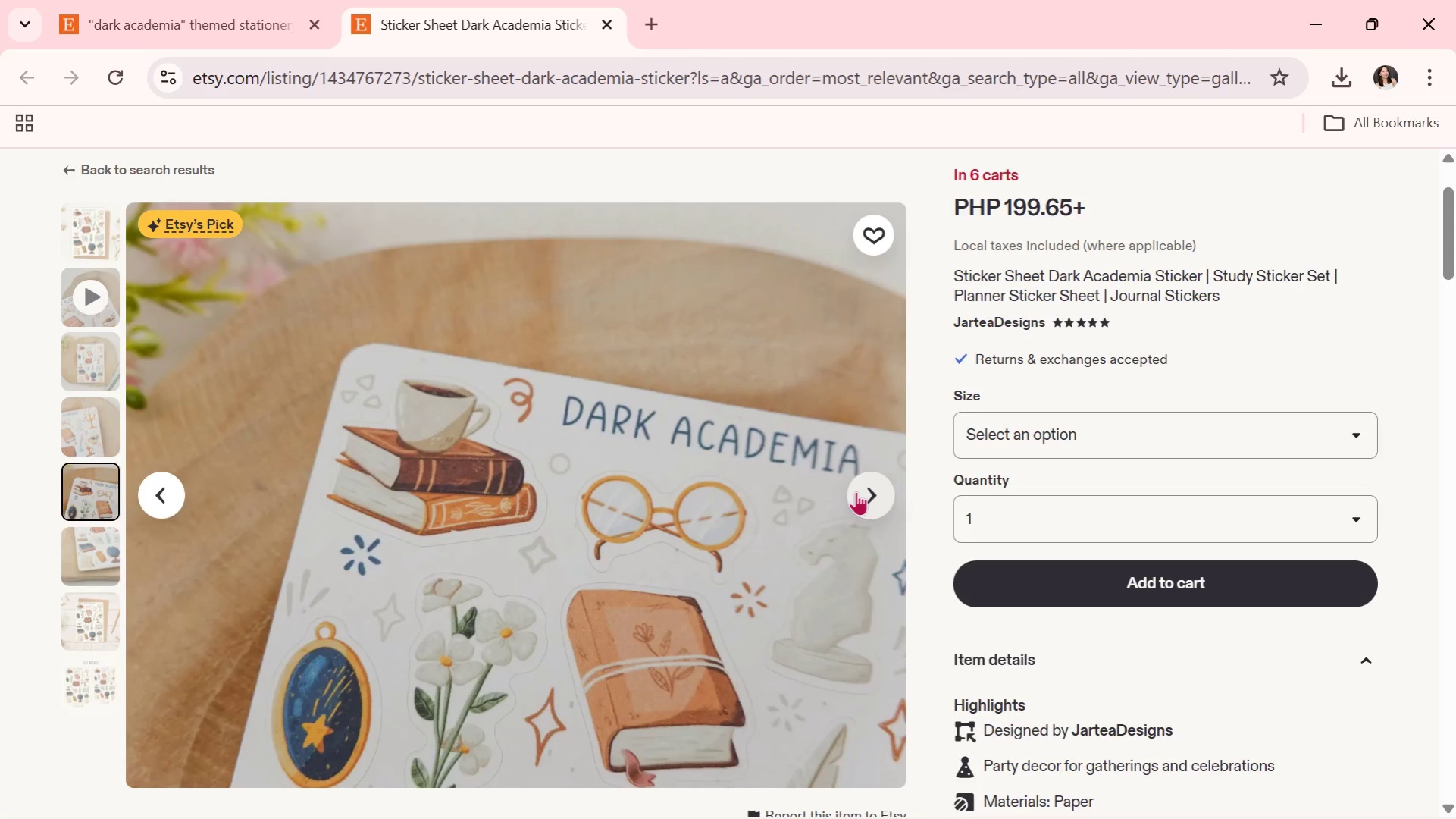 
left_click([856, 491])
 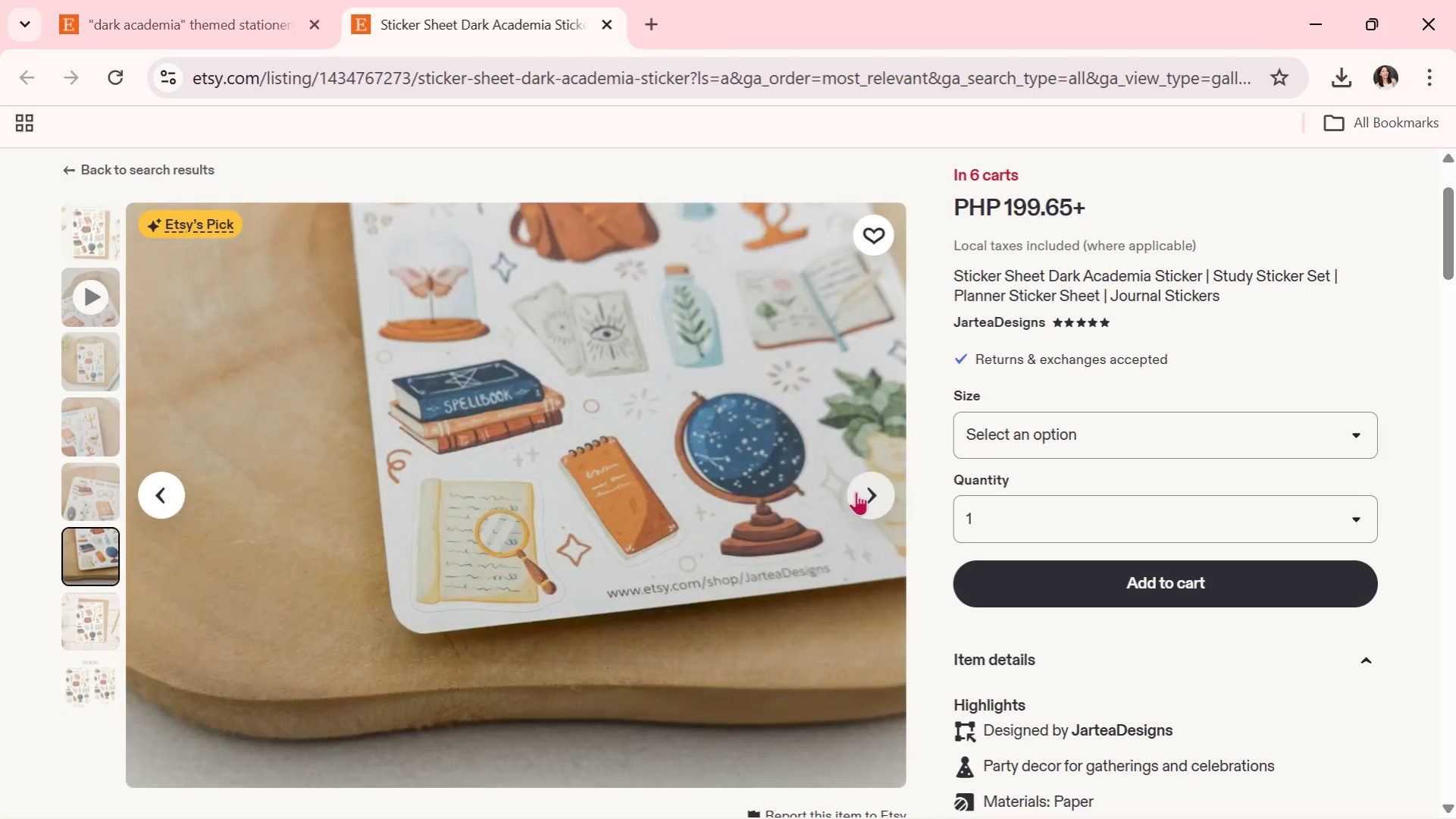 
left_click([856, 491])
 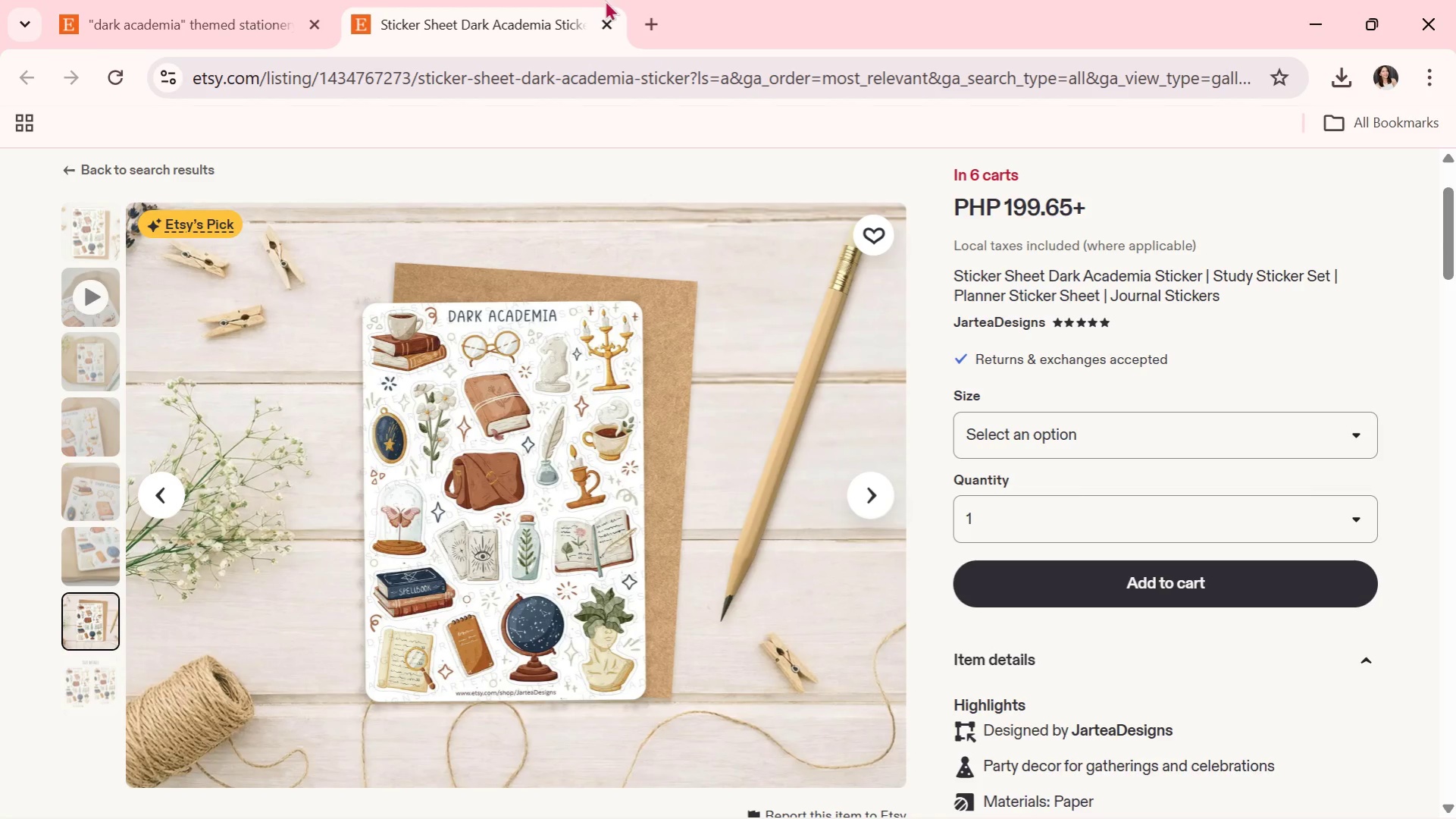 
left_click([603, 24])
 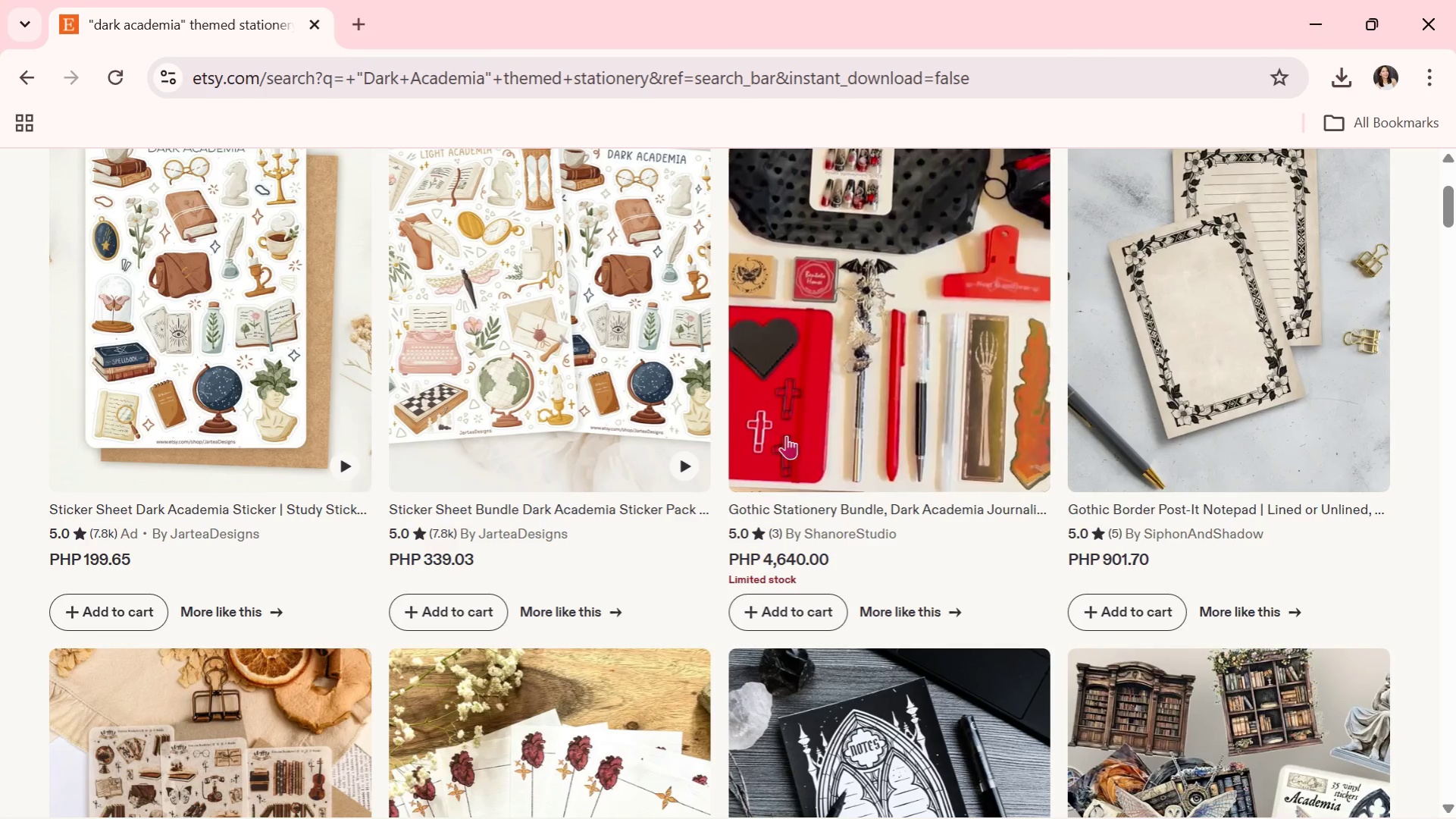 
scroll: coordinate [584, 405], scroll_direction: down, amount: 4.0
 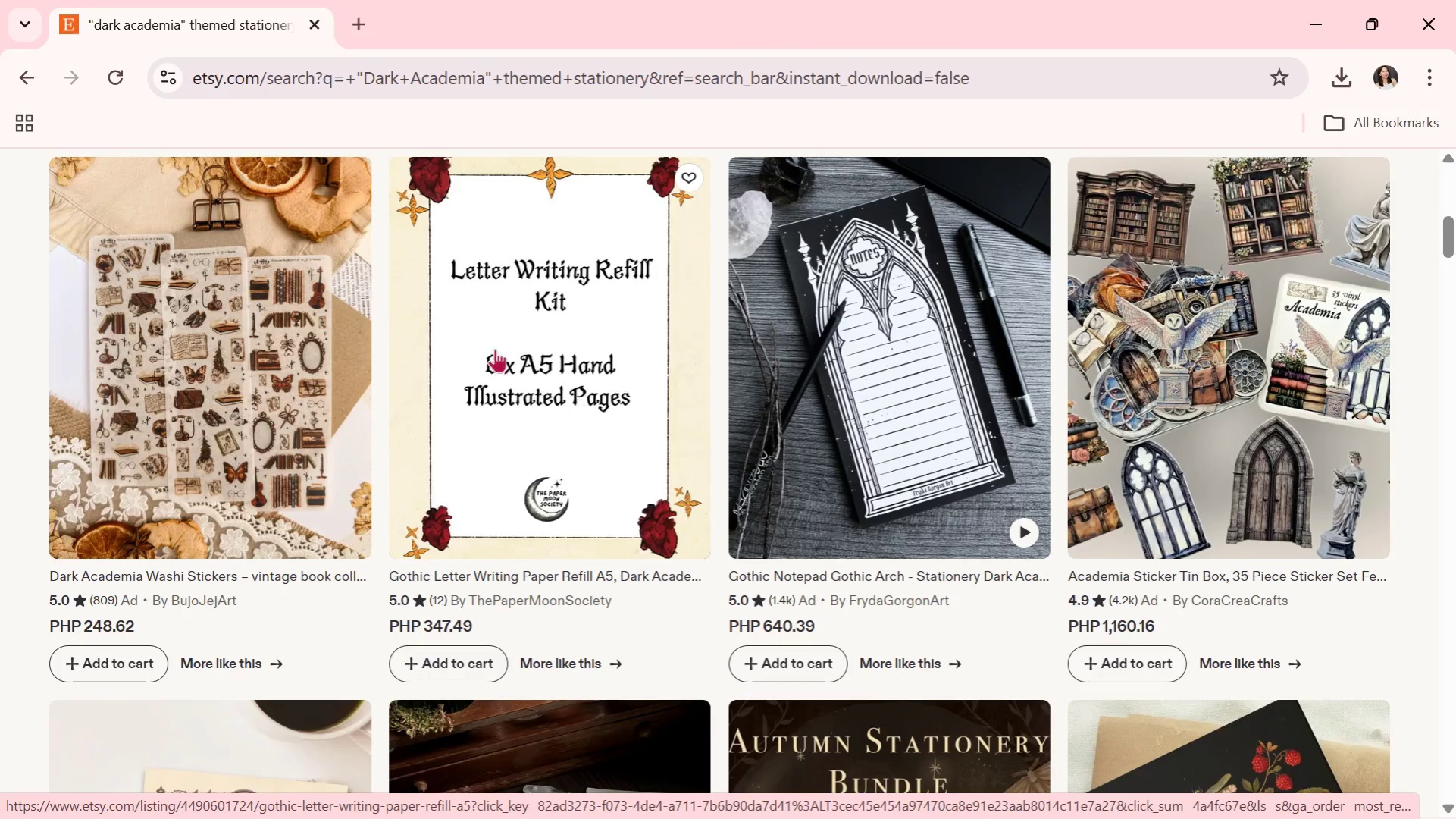 
mouse_move([255, 286])
 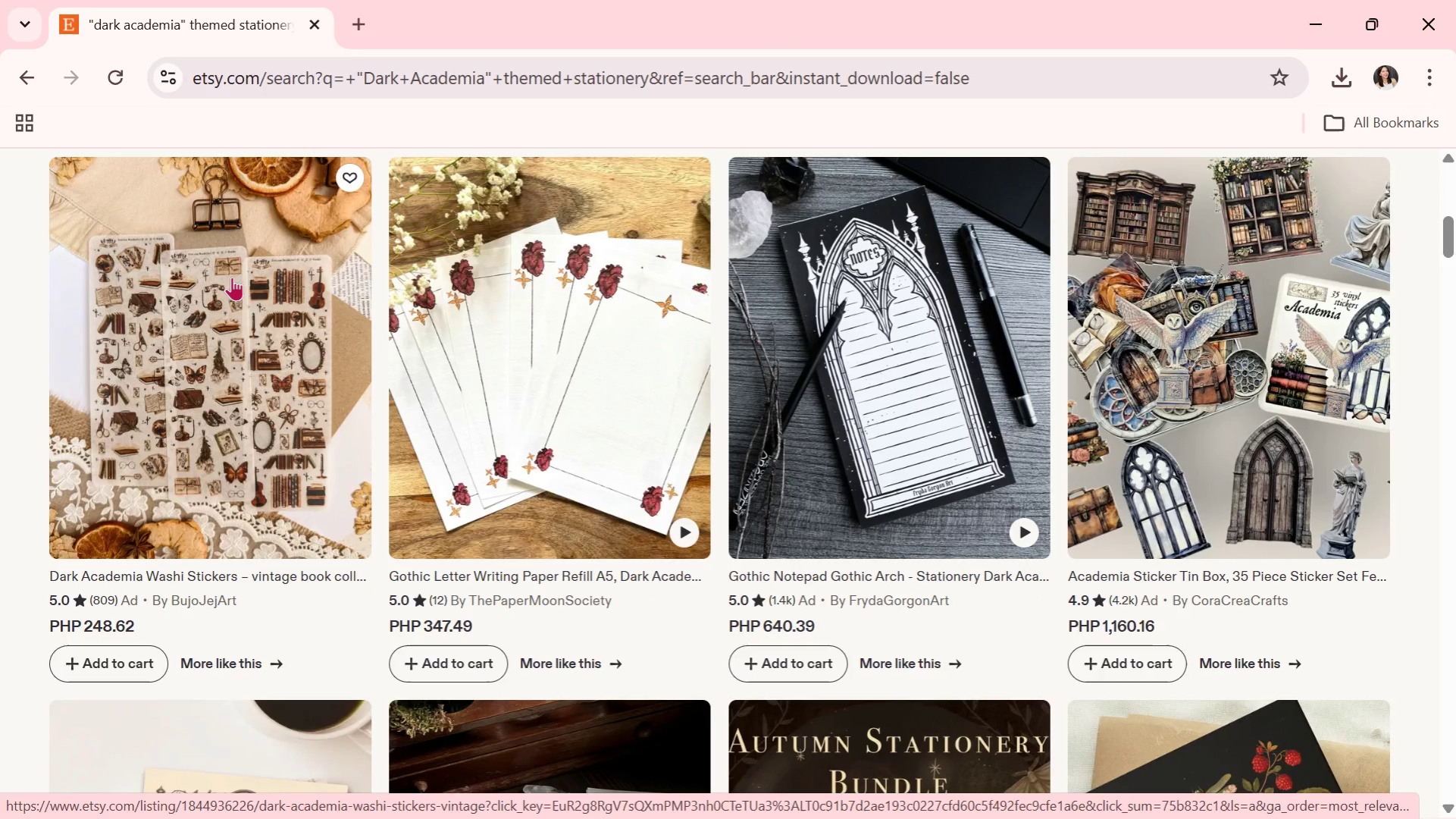 
left_click([232, 277])
 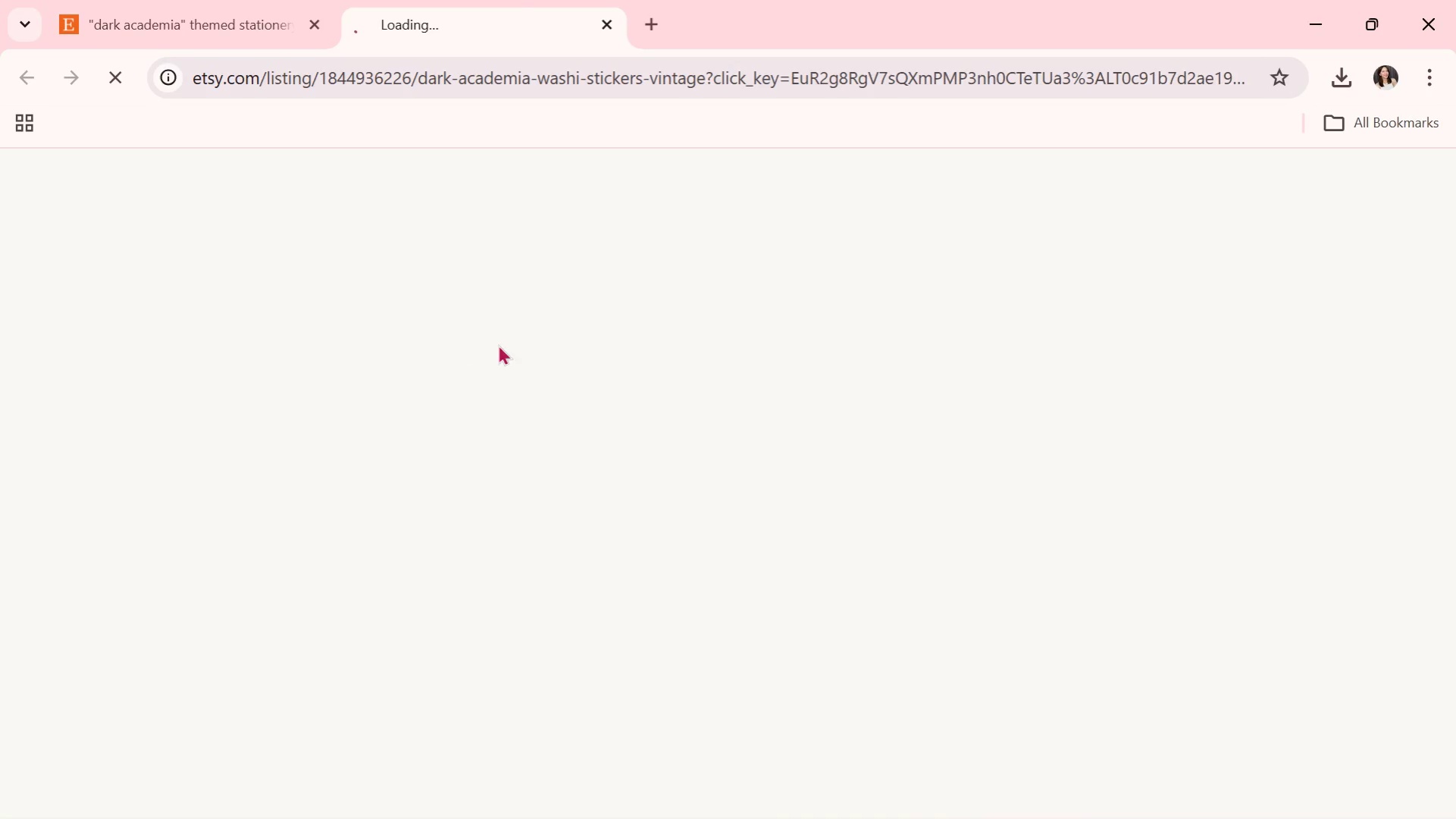 
scroll: coordinate [787, 437], scroll_direction: down, amount: 2.0
 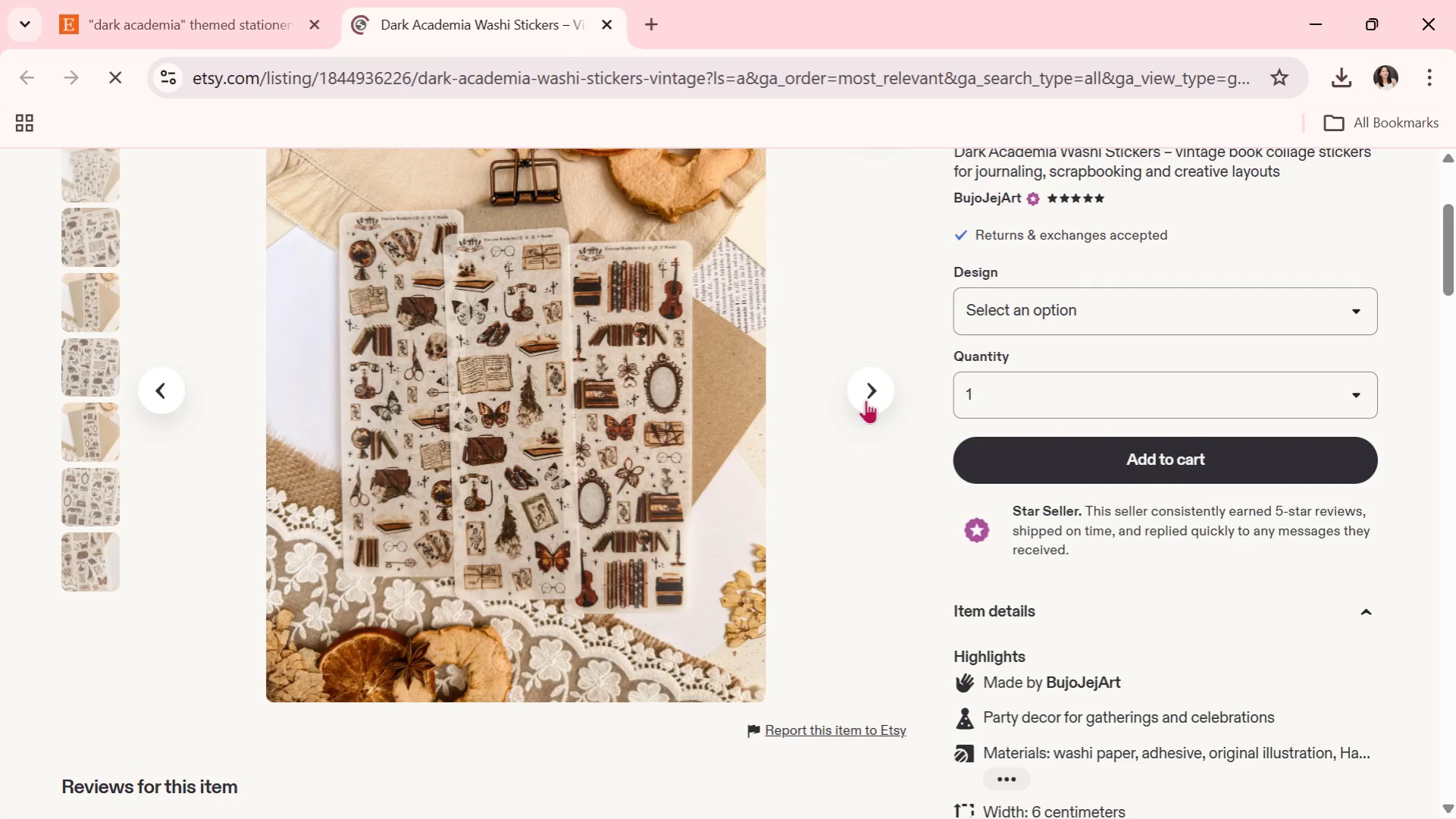 
left_click([872, 396])
 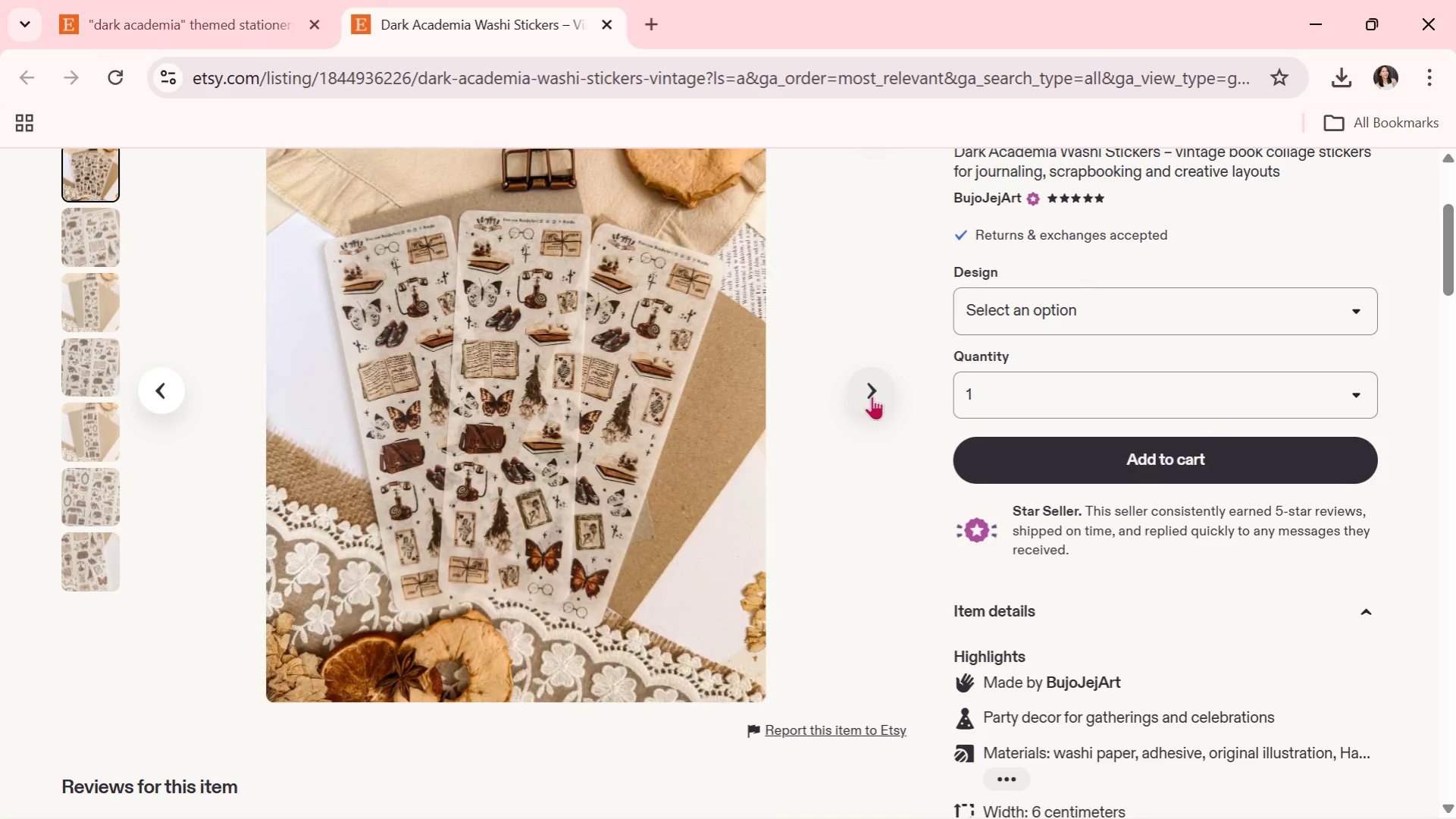 
left_click([872, 396])
 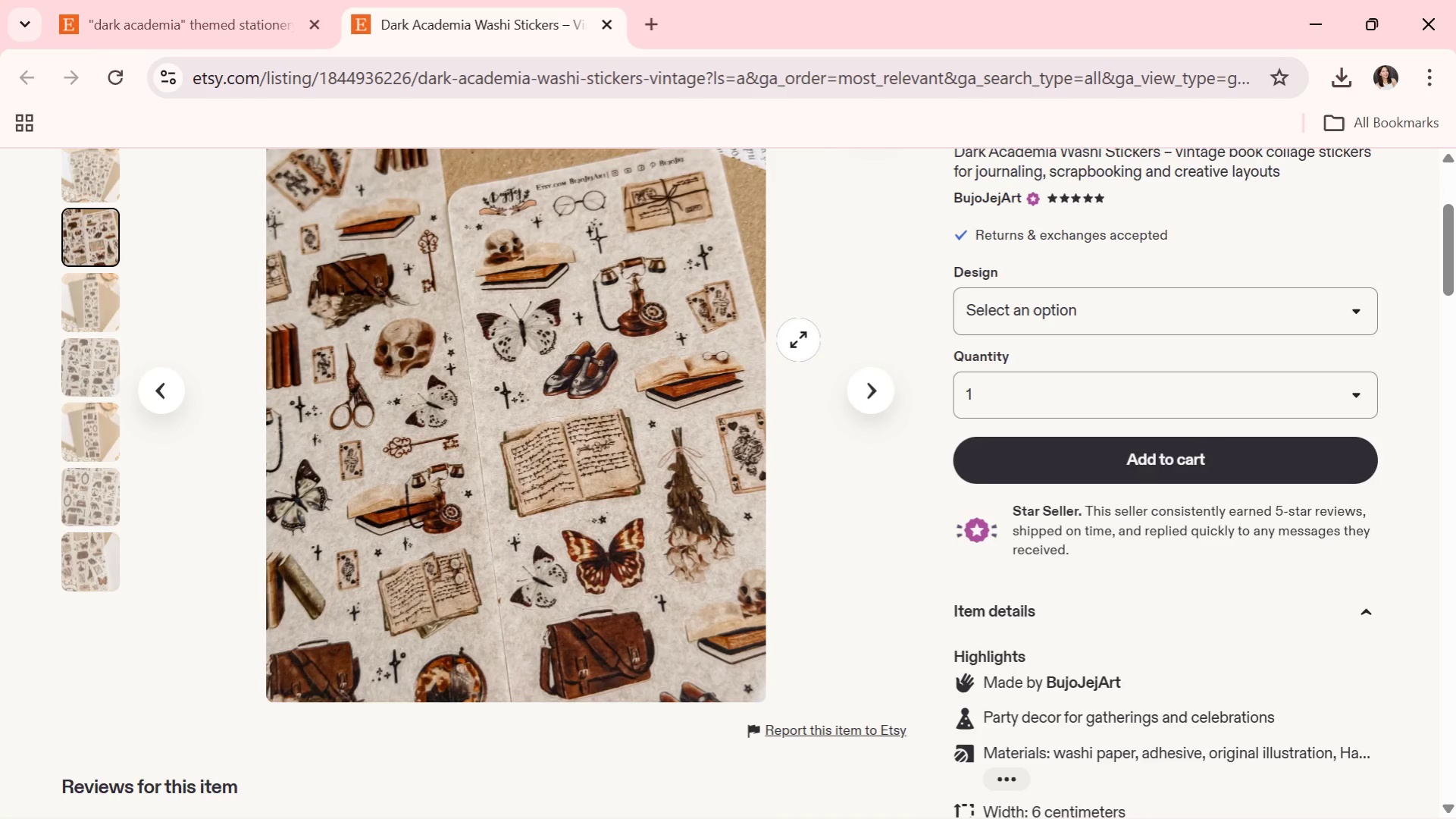 
scroll: coordinate [544, 378], scroll_direction: up, amount: 1.0
 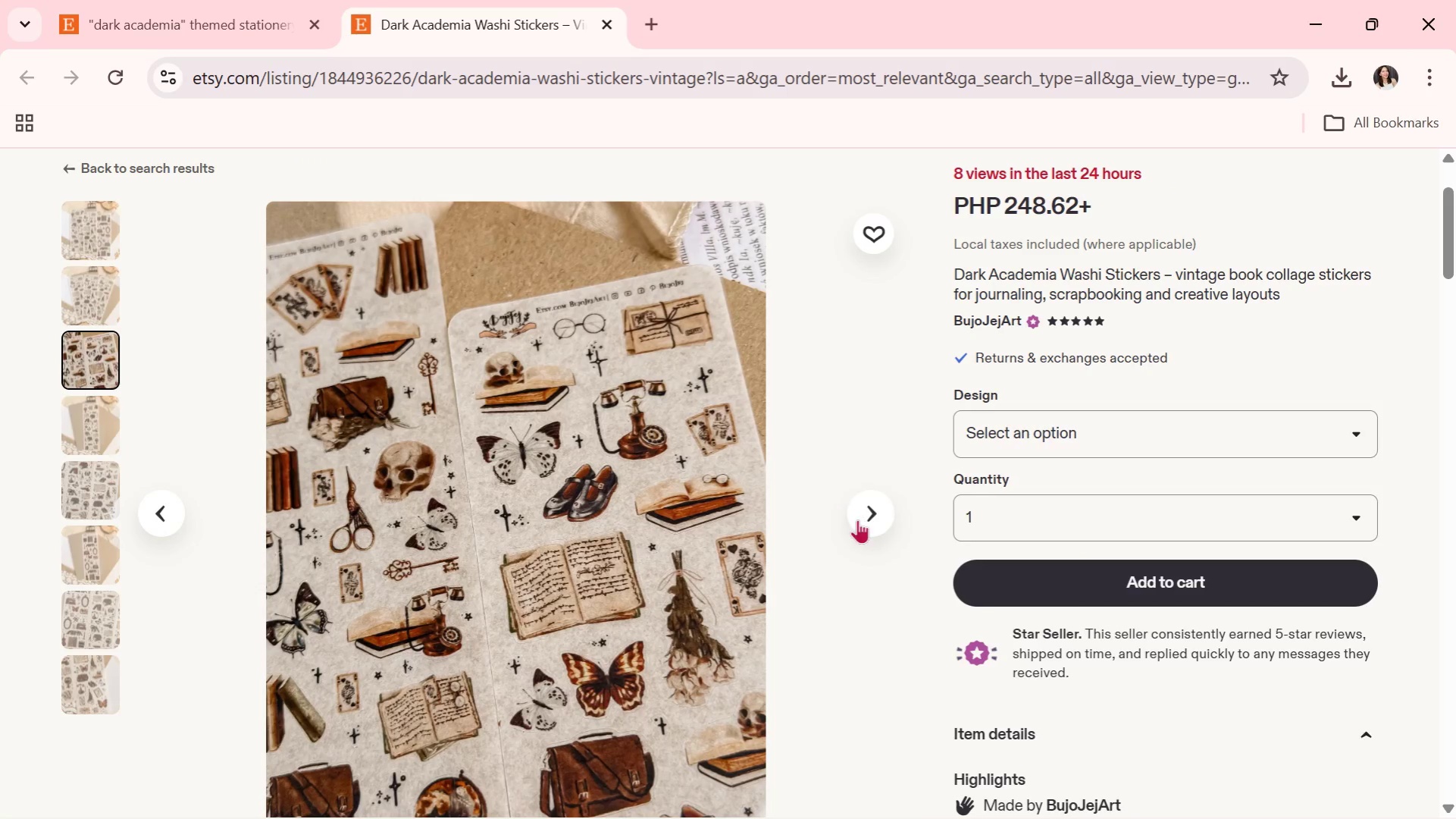 
left_click([860, 518])
 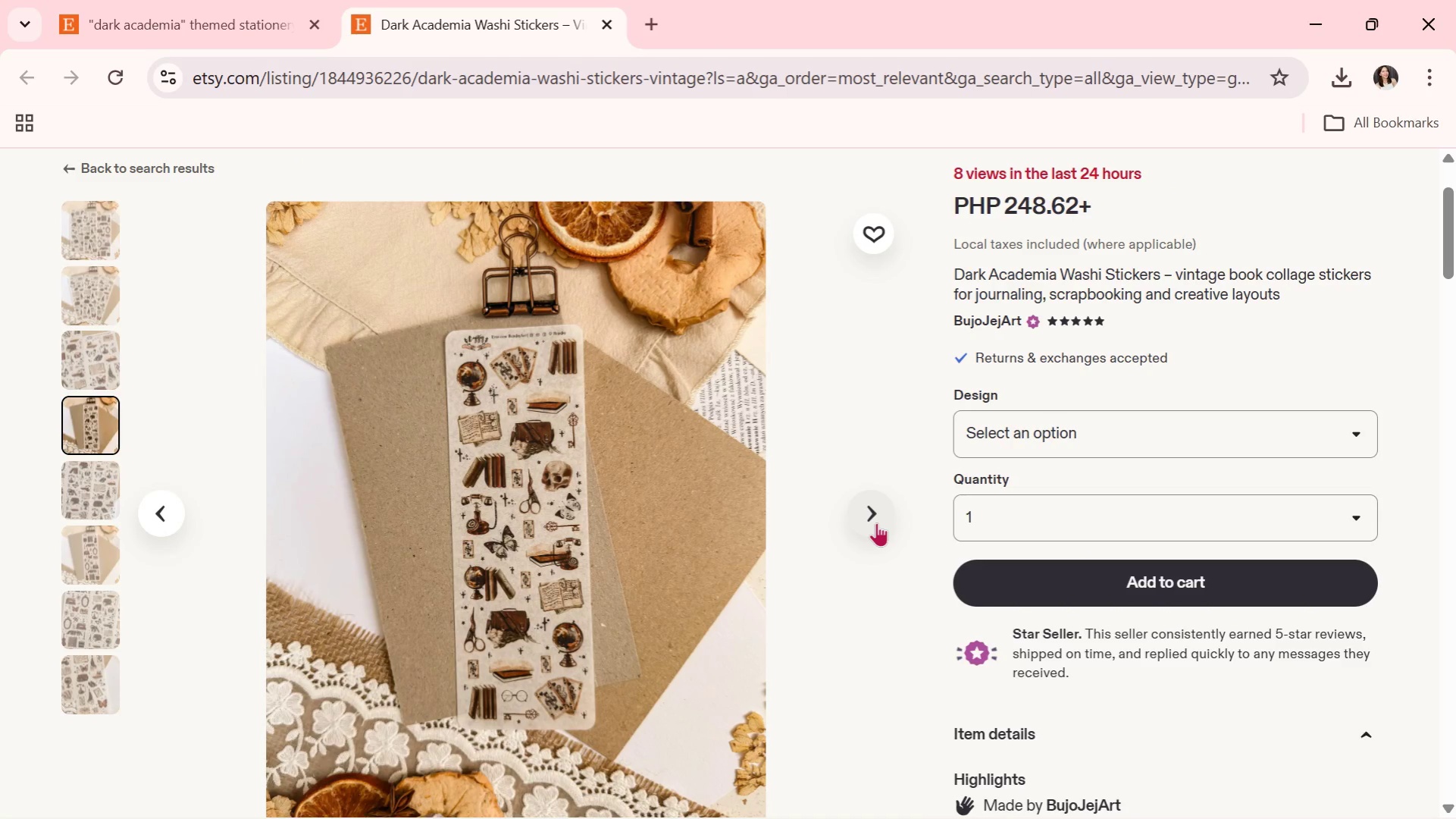 
left_click([876, 522])
 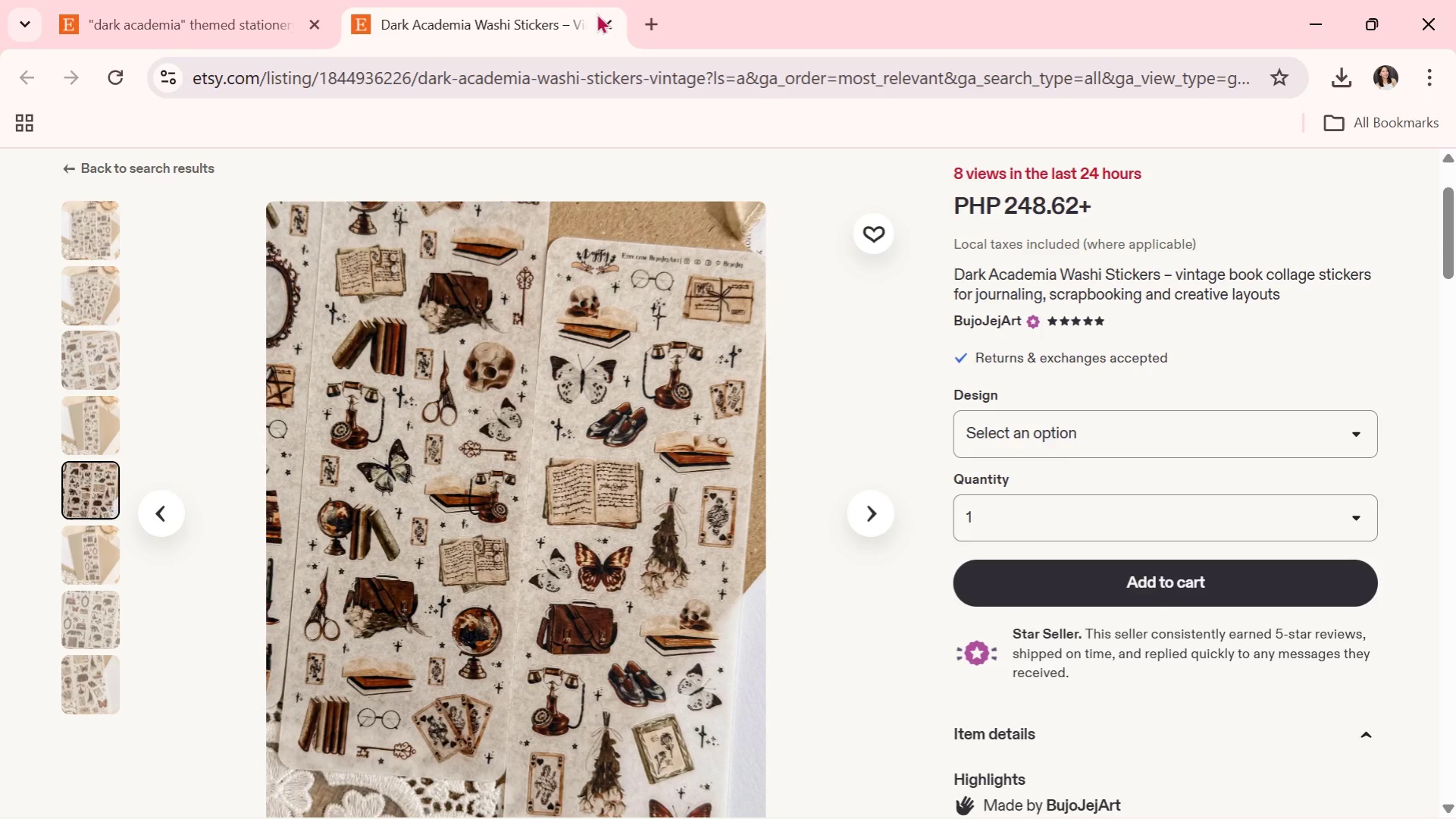 
left_click([599, 15])
 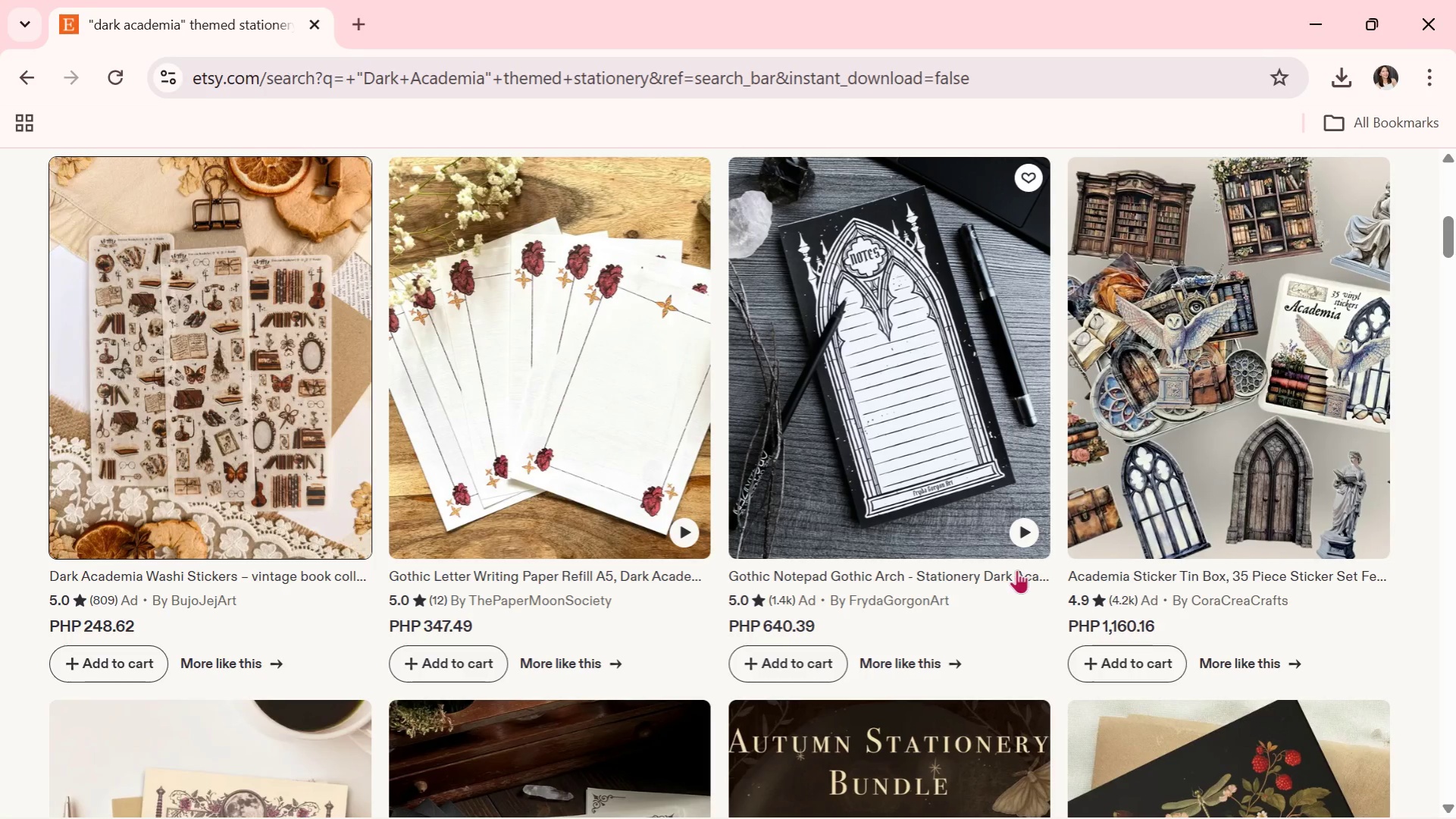 
left_click([1250, 464])
 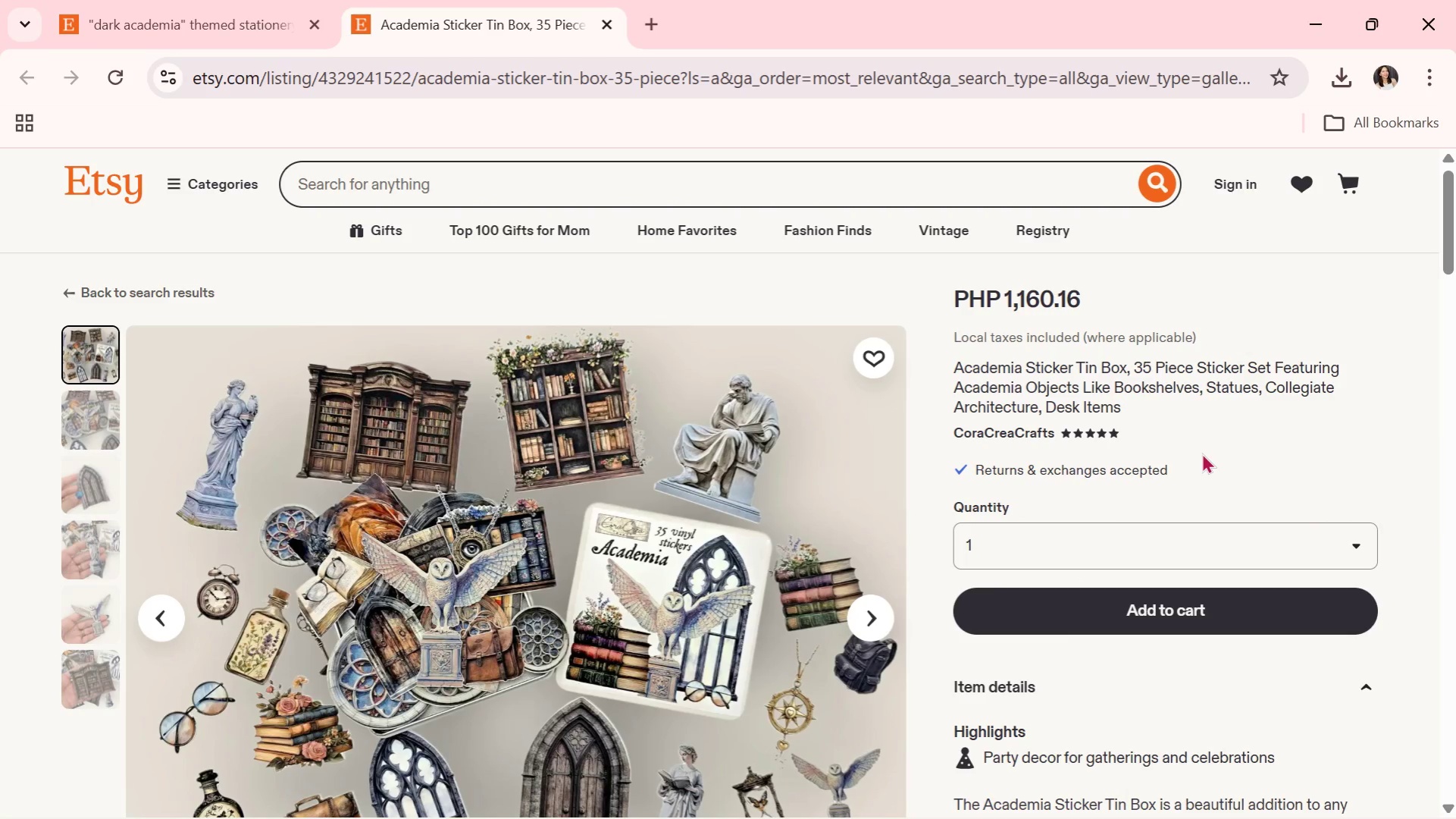 
scroll: coordinate [1042, 533], scroll_direction: none, amount: 0.0
 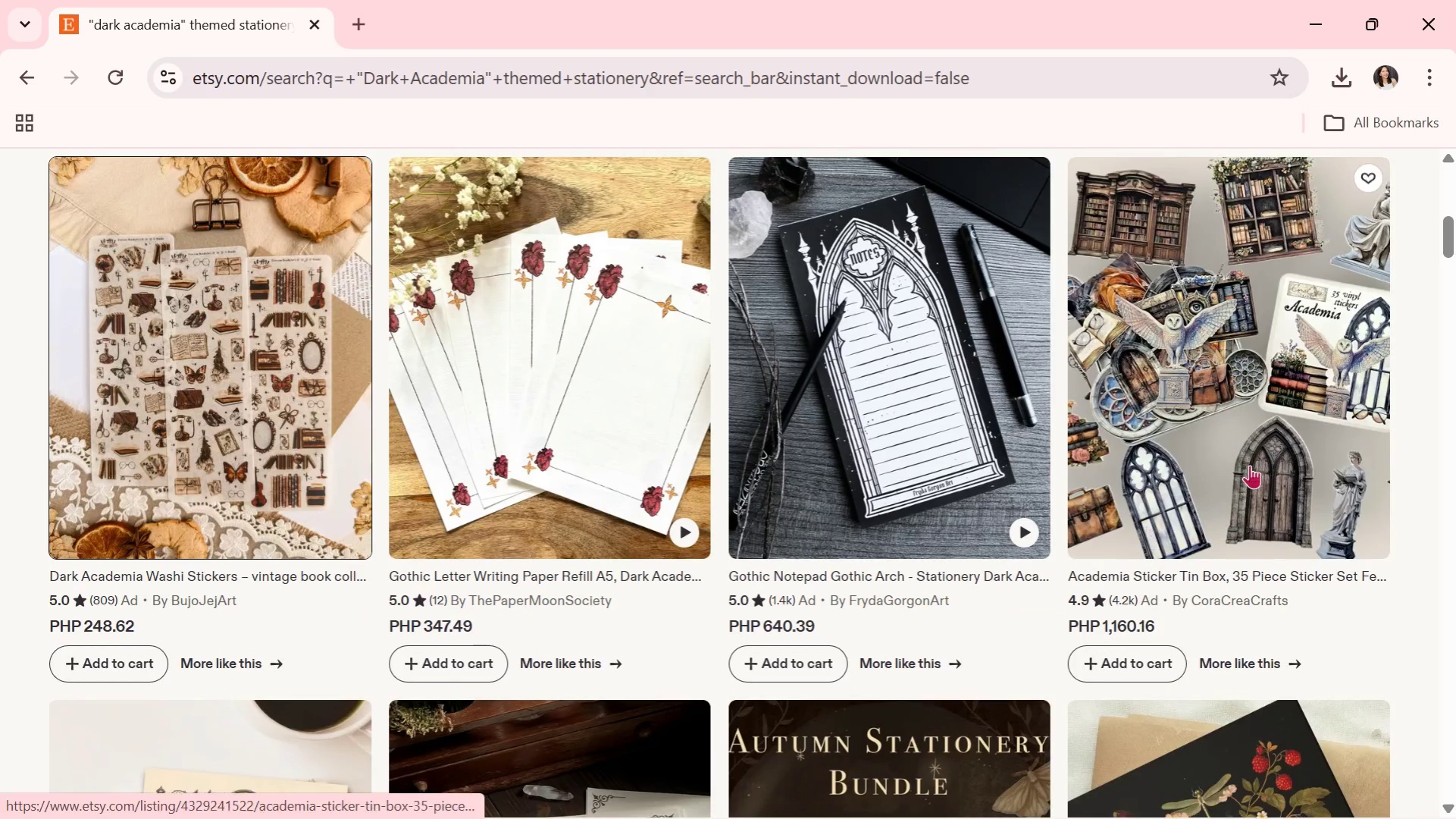 
scroll: coordinate [1142, 488], scroll_direction: down, amount: 1.0
 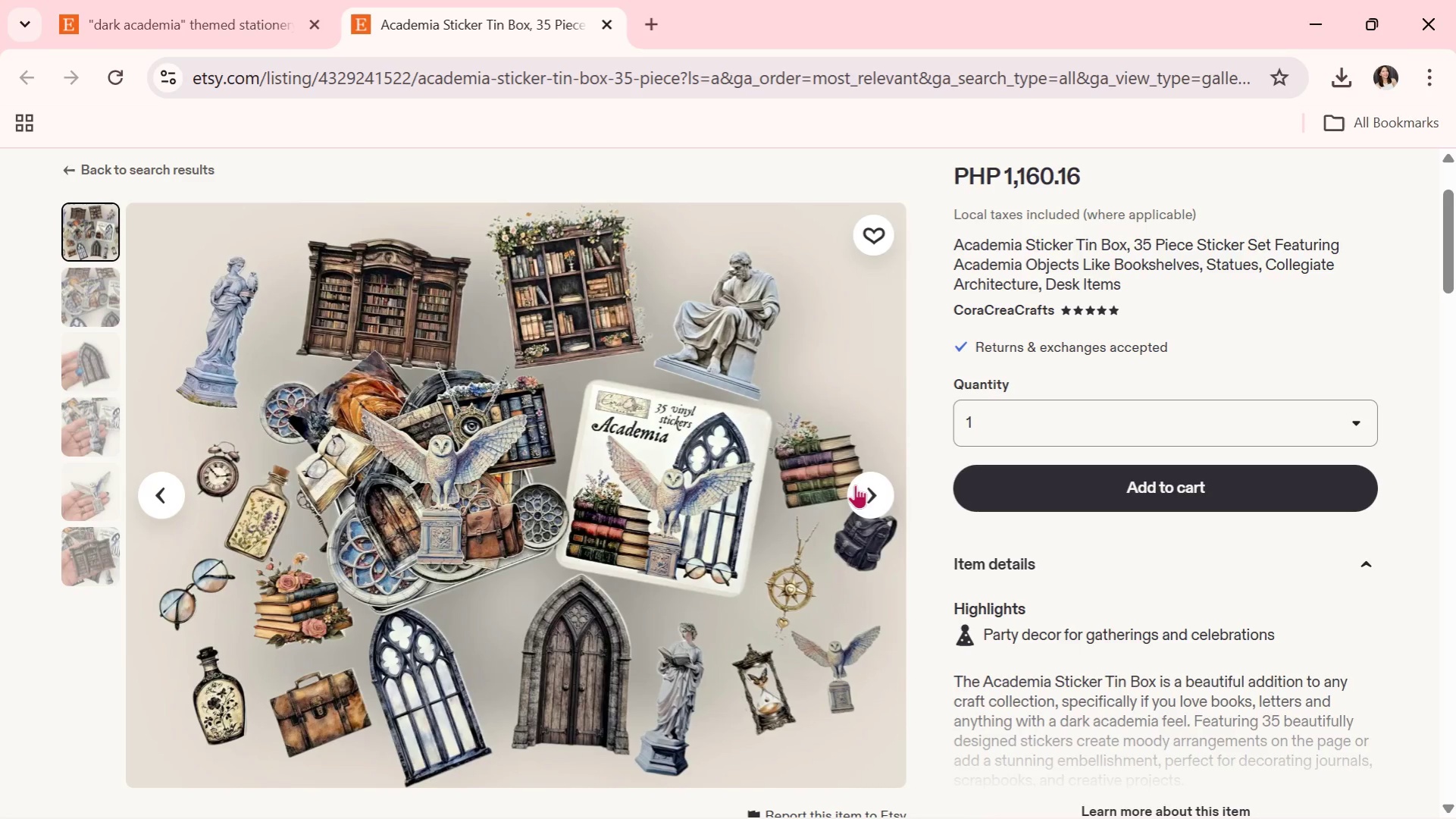 
left_click([868, 487])
 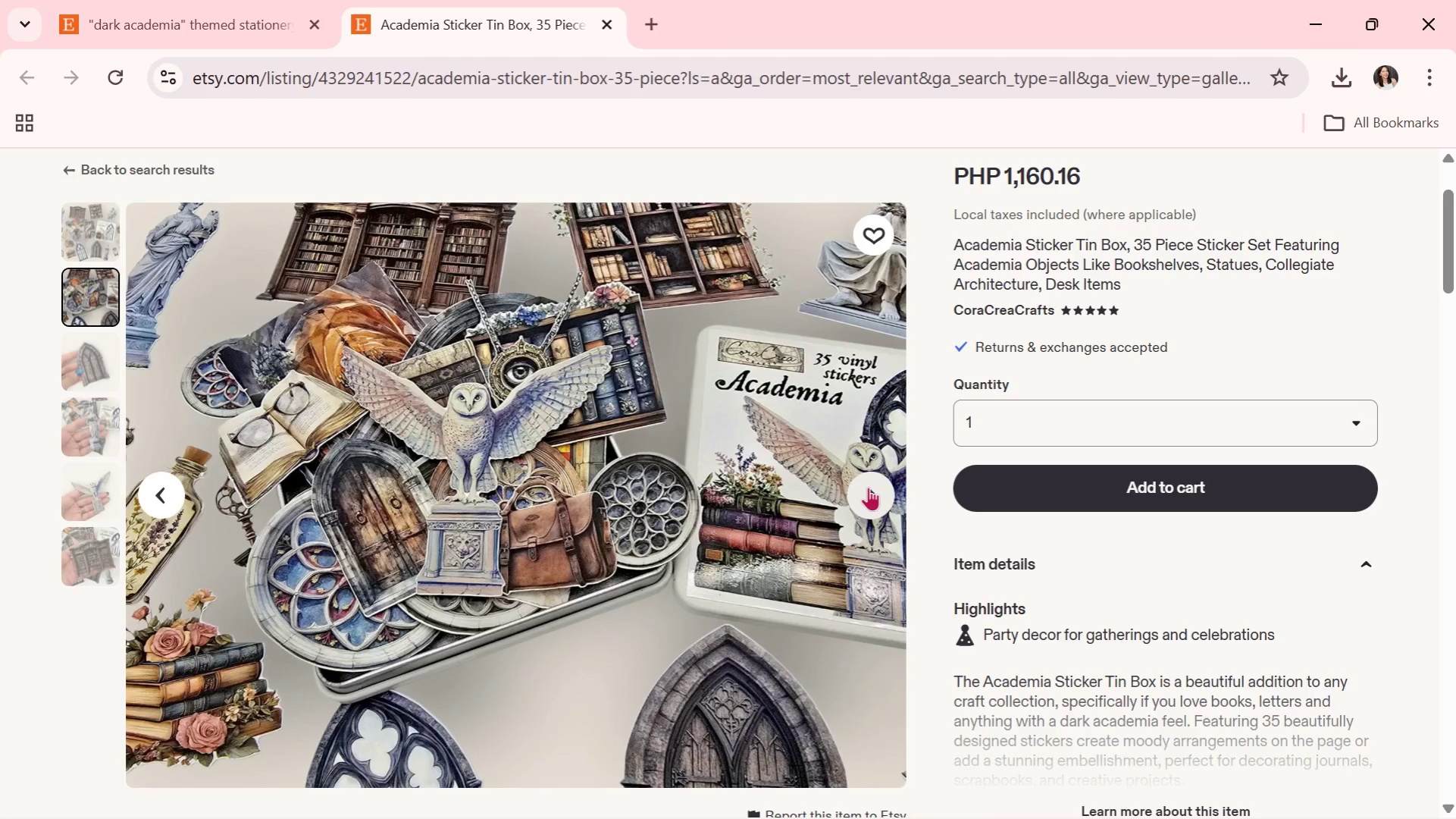 
left_click([868, 487])
 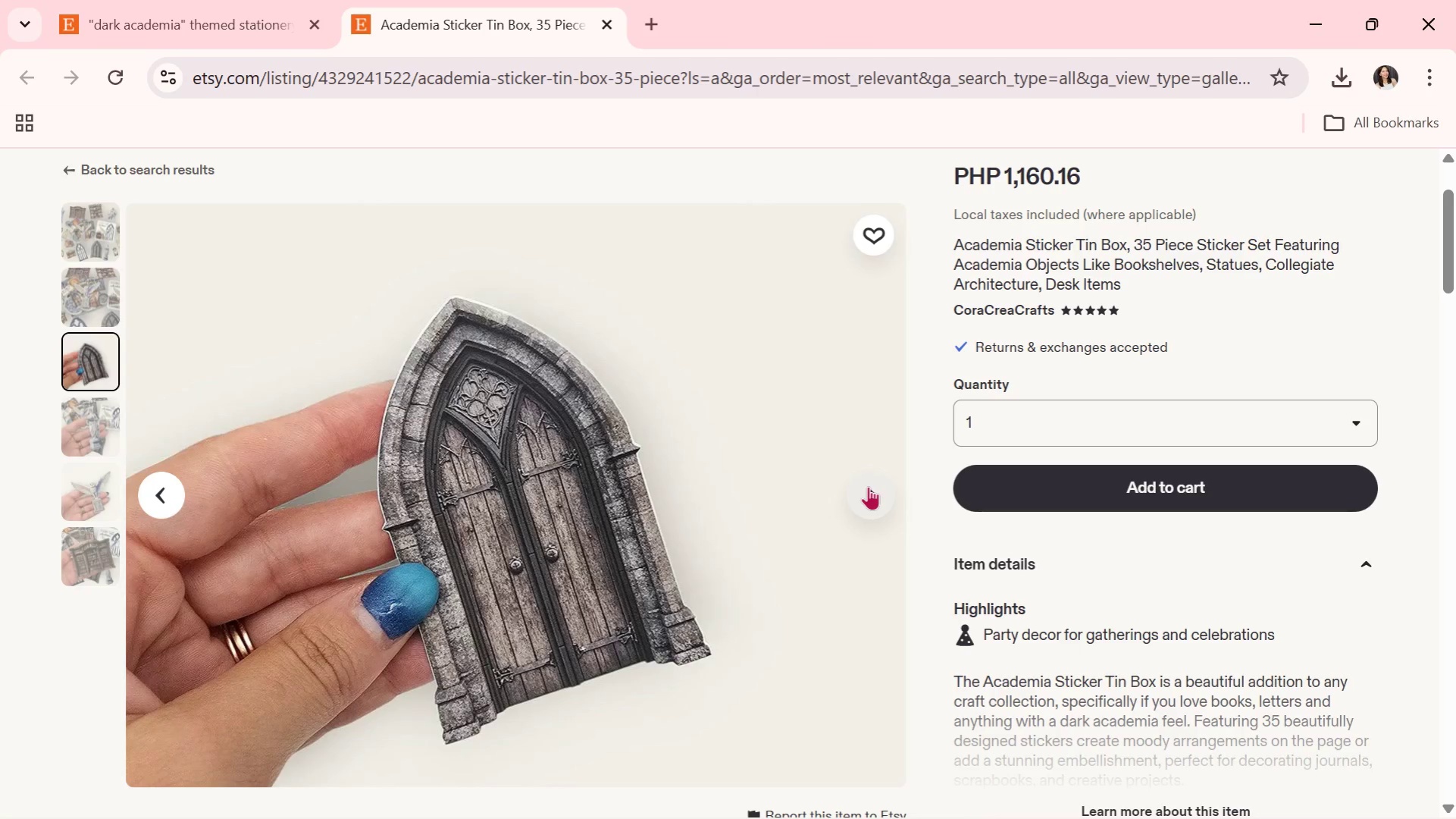 
left_click([868, 486])
 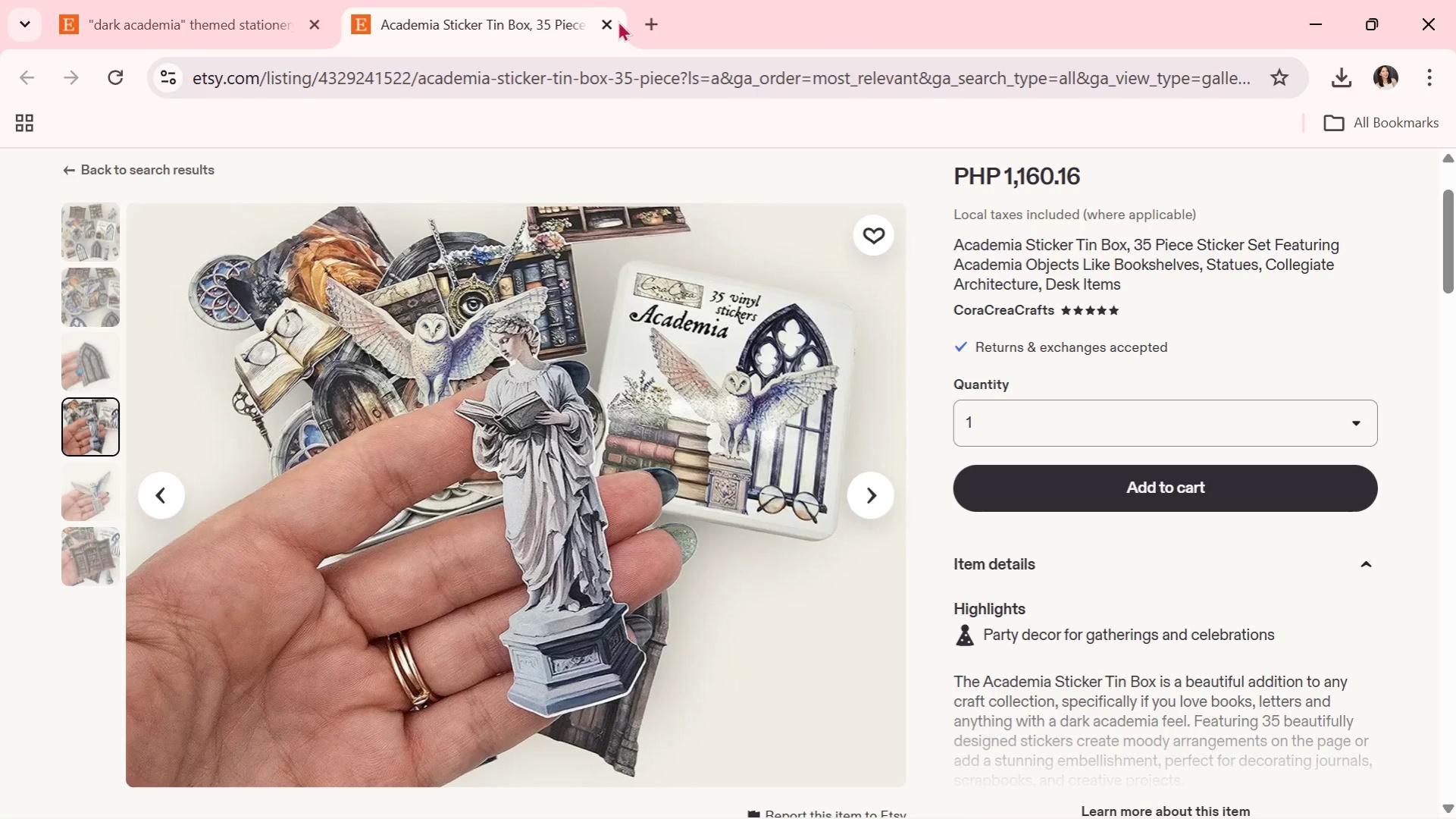 
left_click([609, 20])
 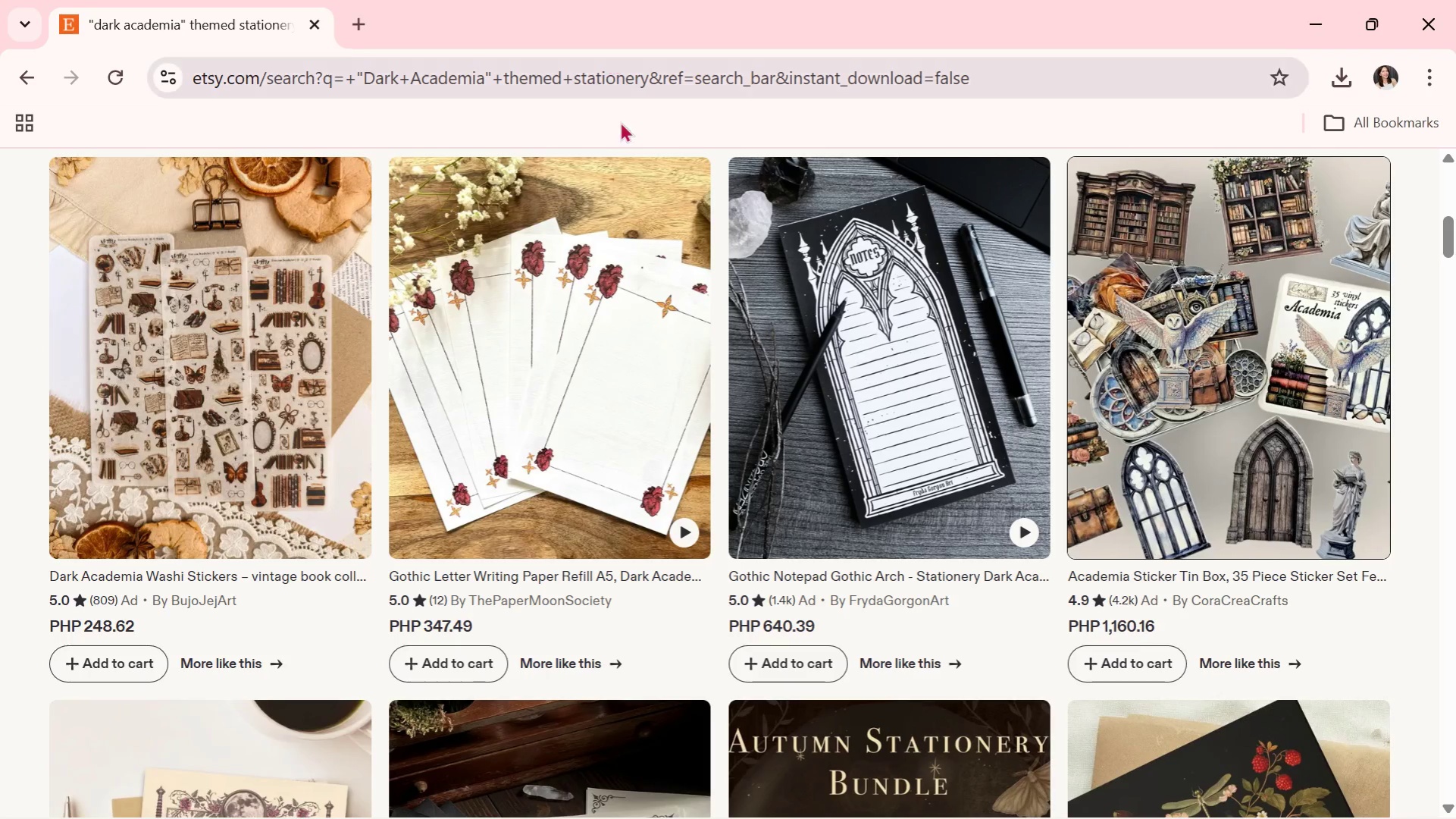 
scroll: coordinate [601, 371], scroll_direction: down, amount: 4.0
 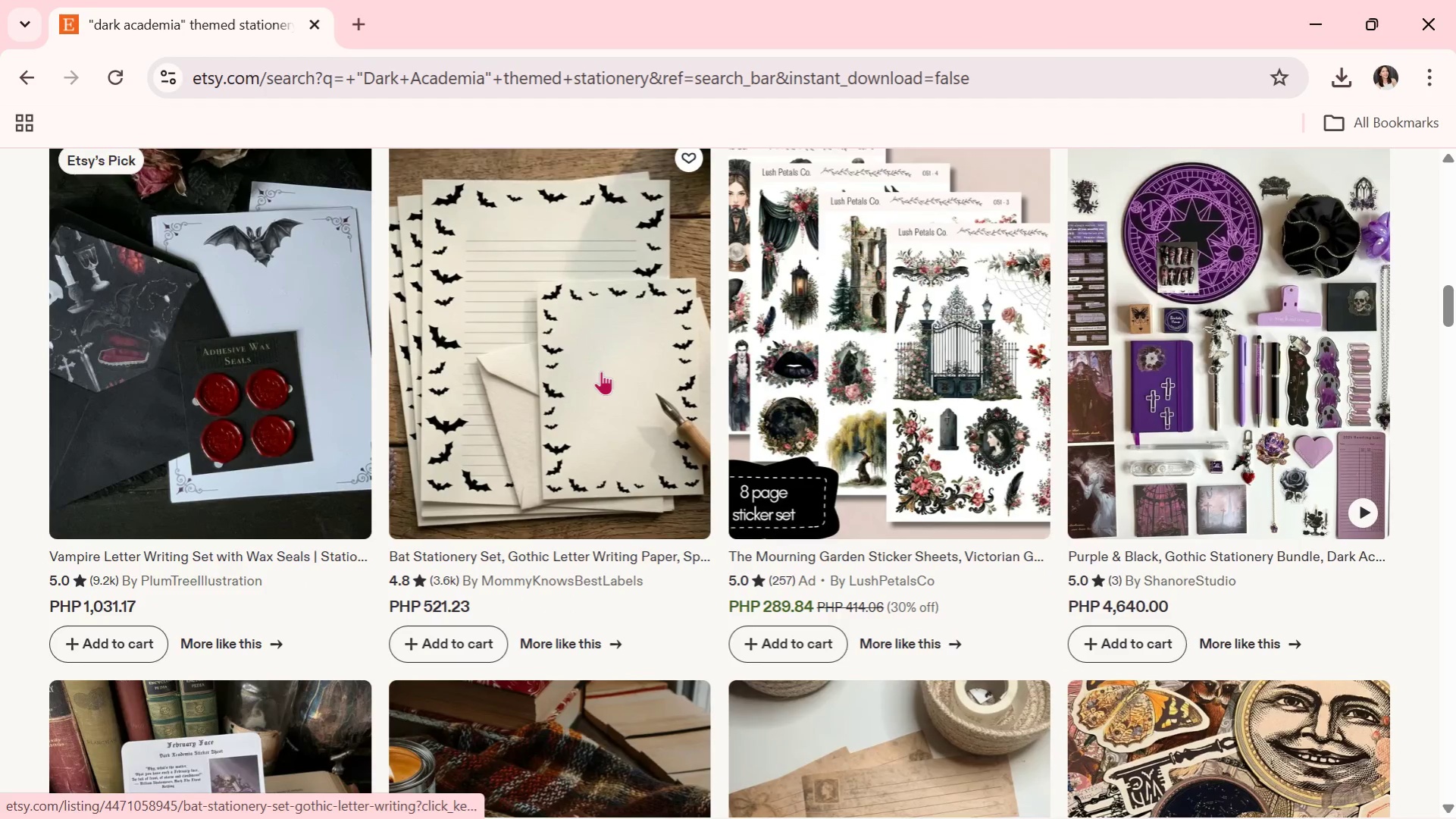 
scroll: coordinate [601, 370], scroll_direction: up, amount: 1.0
 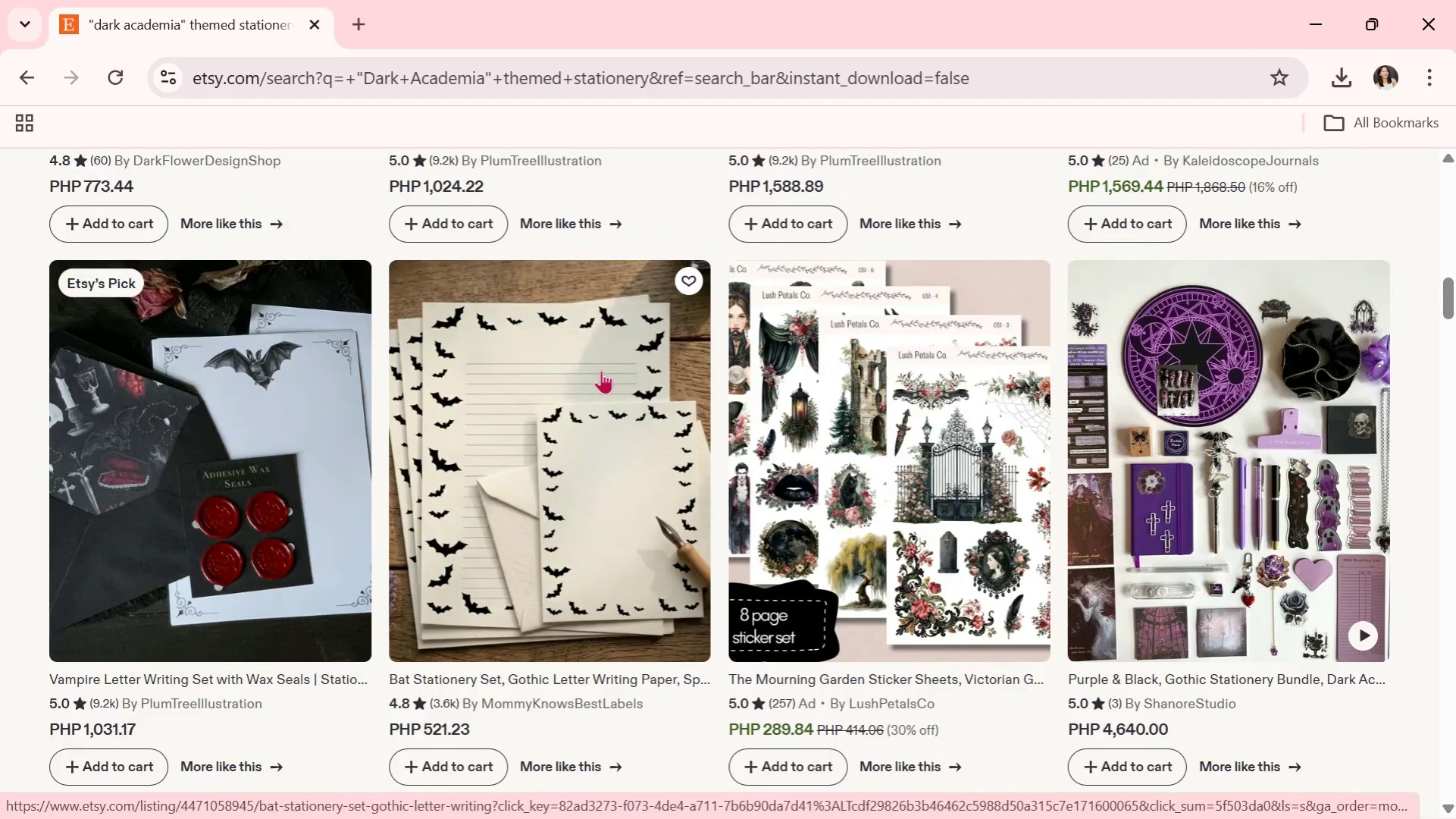 
scroll: coordinate [601, 370], scroll_direction: down, amount: 1.0
 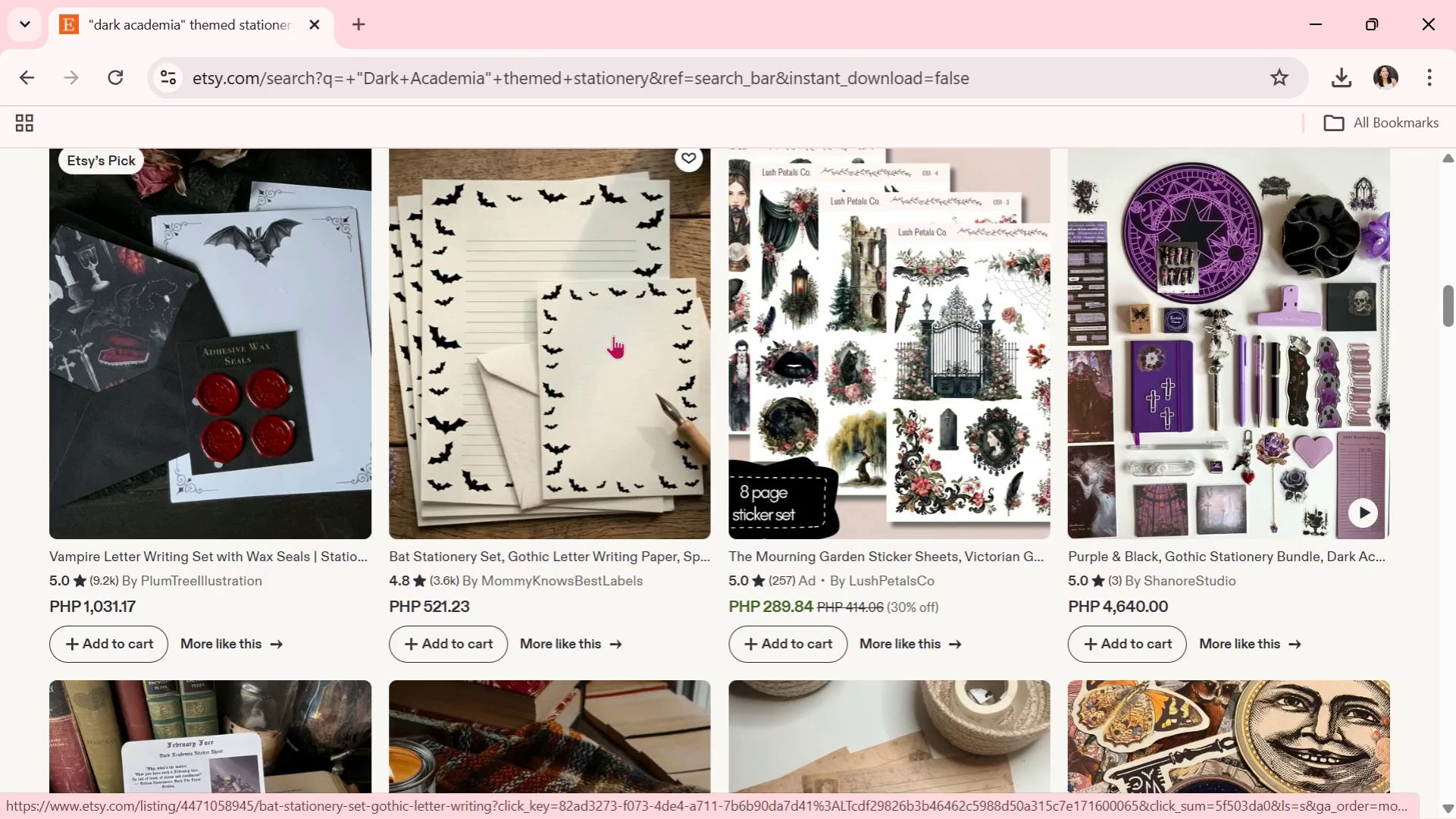 
wait(5.28)
 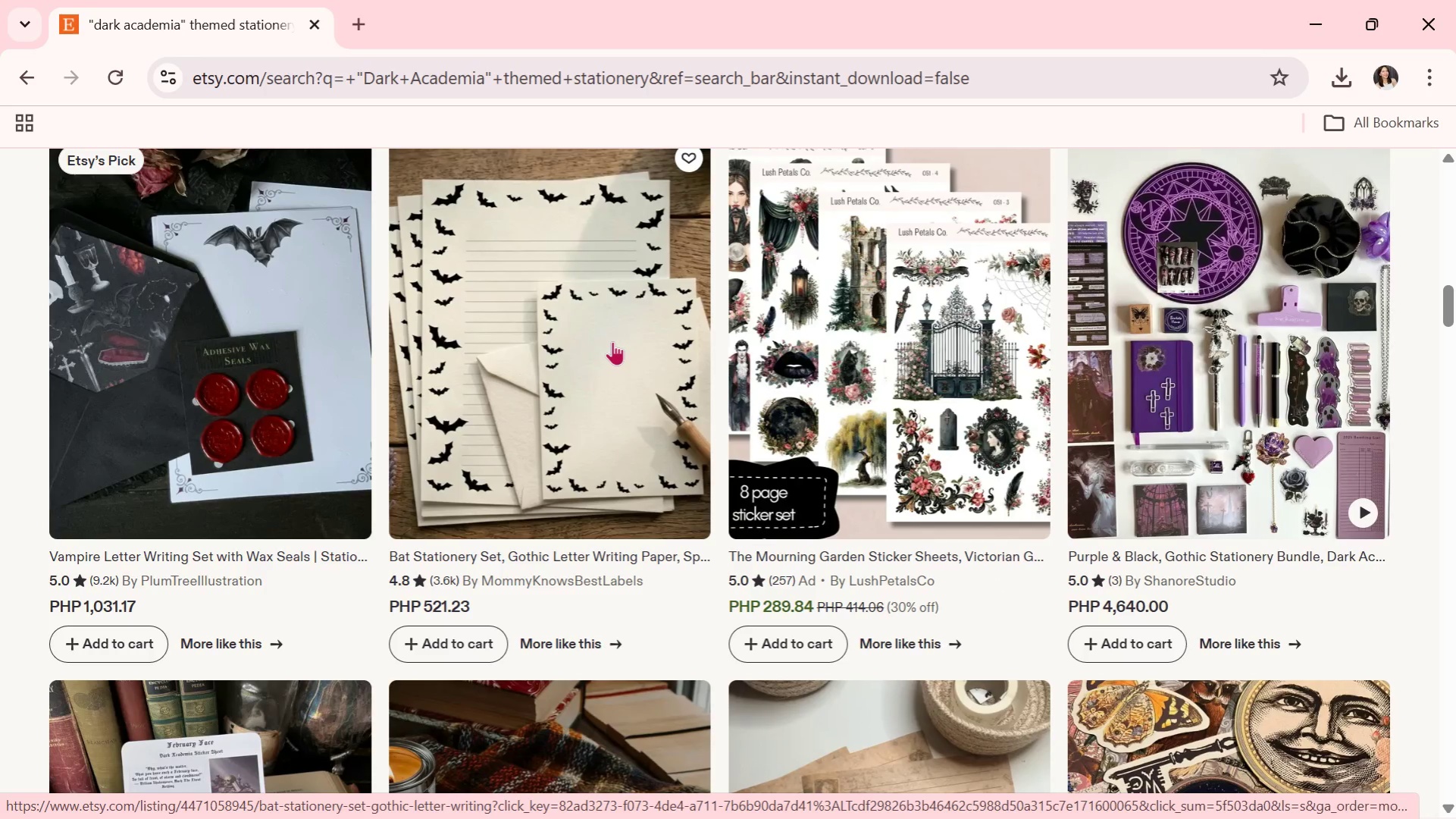 
scroll: coordinate [613, 335], scroll_direction: down, amount: 1.0
 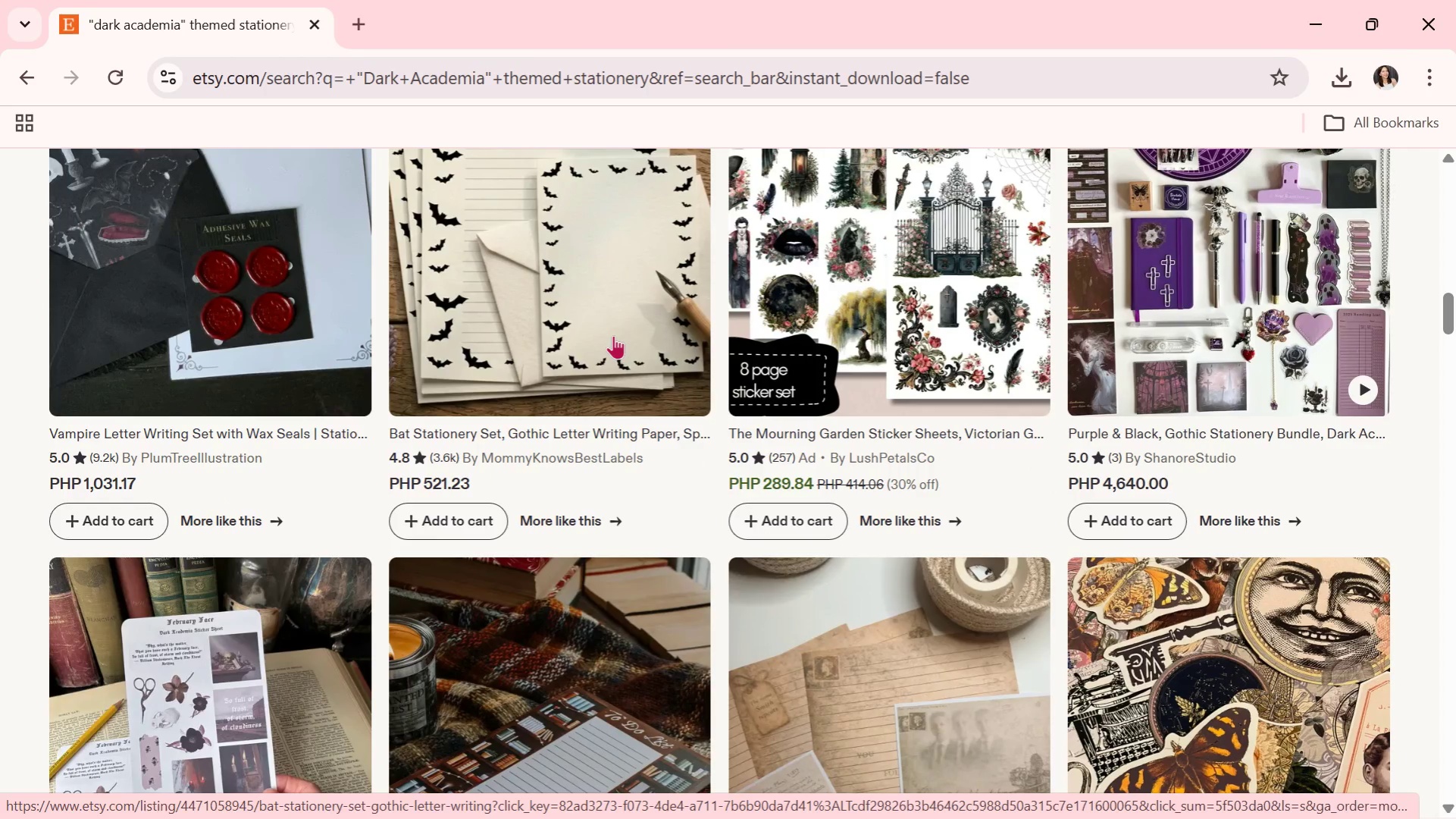 
scroll: coordinate [613, 335], scroll_direction: up, amount: 1.0
 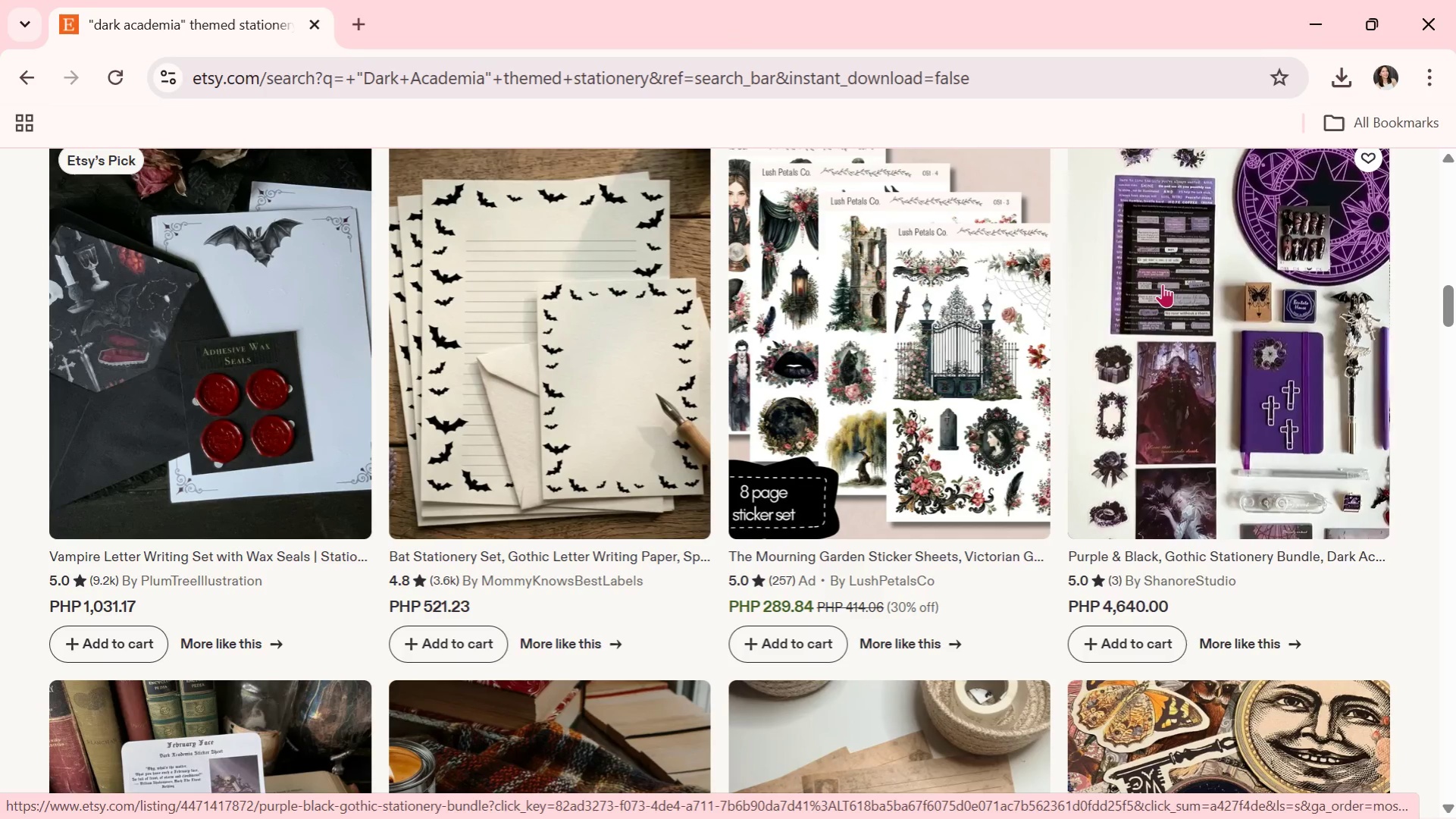 
scroll: coordinate [1162, 284], scroll_direction: down, amount: 1.0
 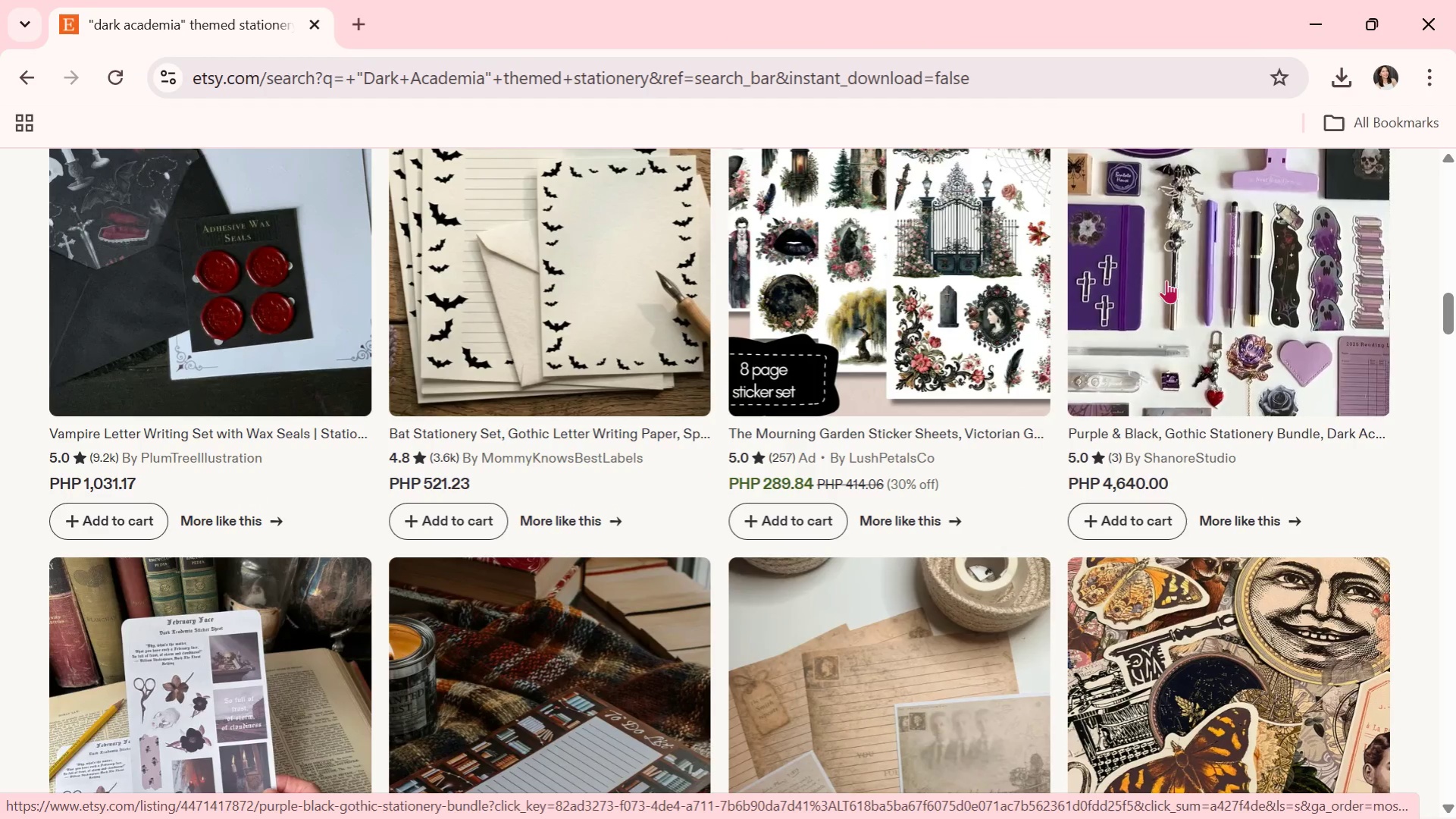 
wait(5.15)
 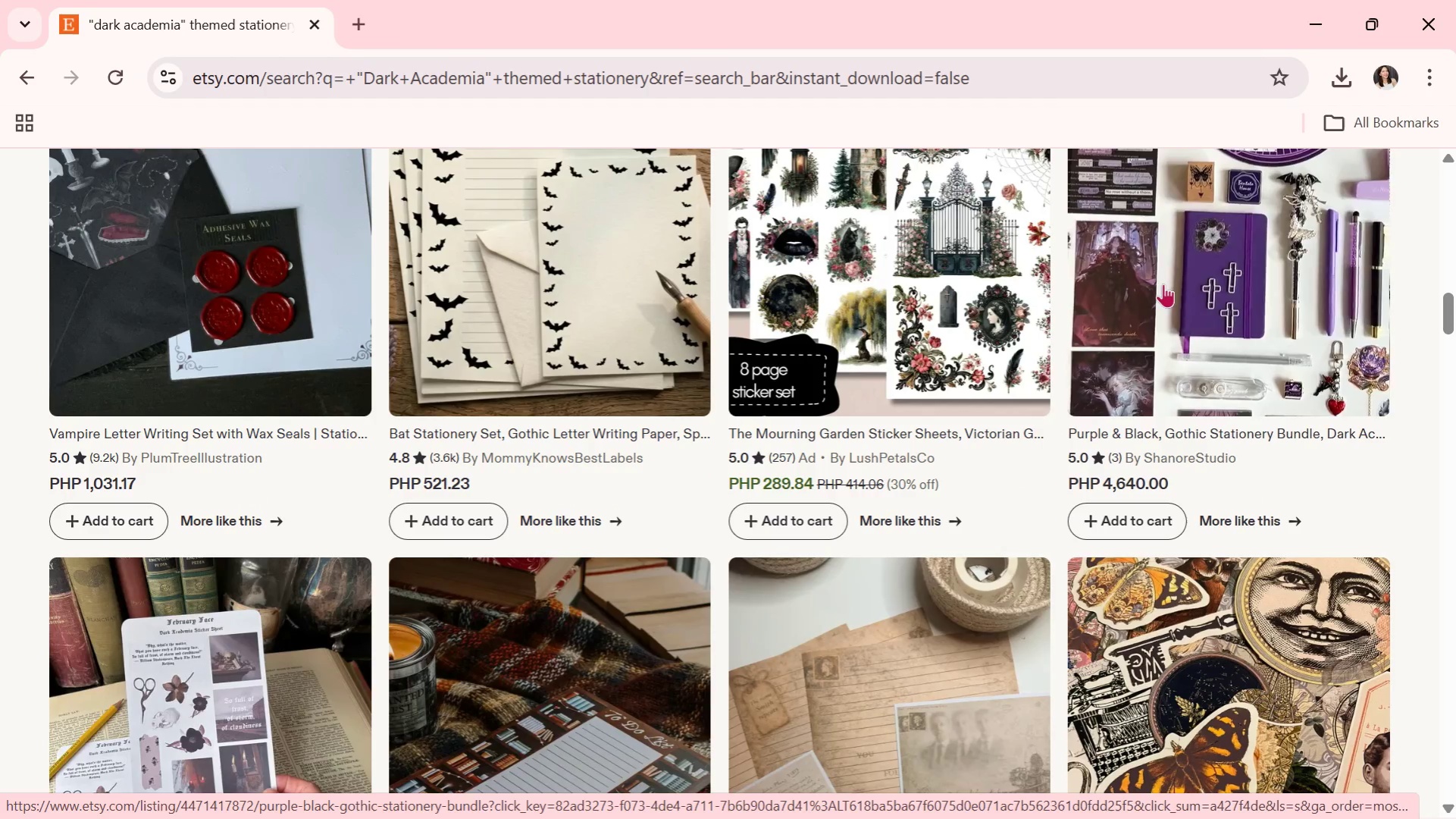 
scroll: coordinate [846, 469], scroll_direction: down, amount: 3.0
 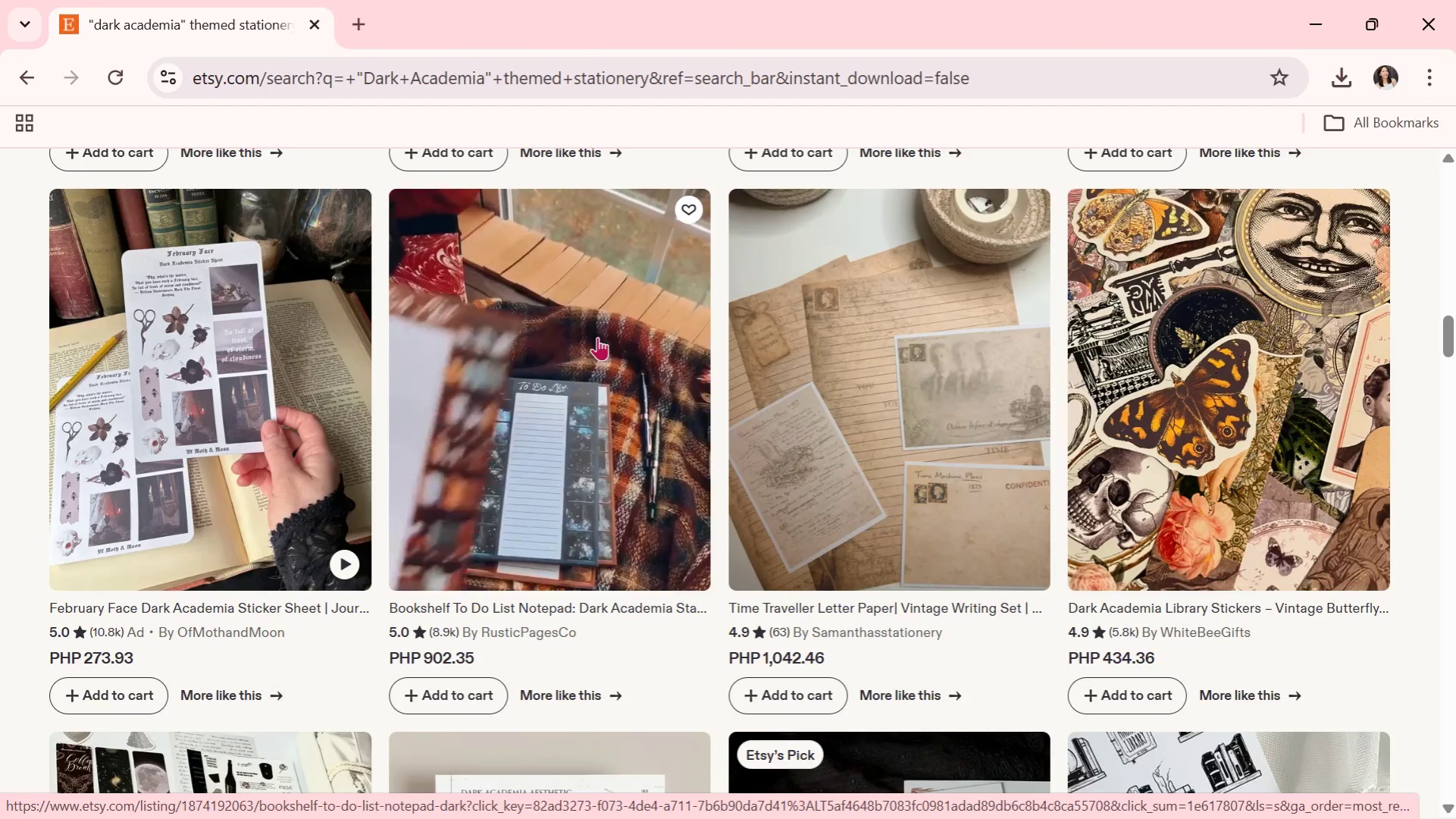 
left_click([597, 337])
 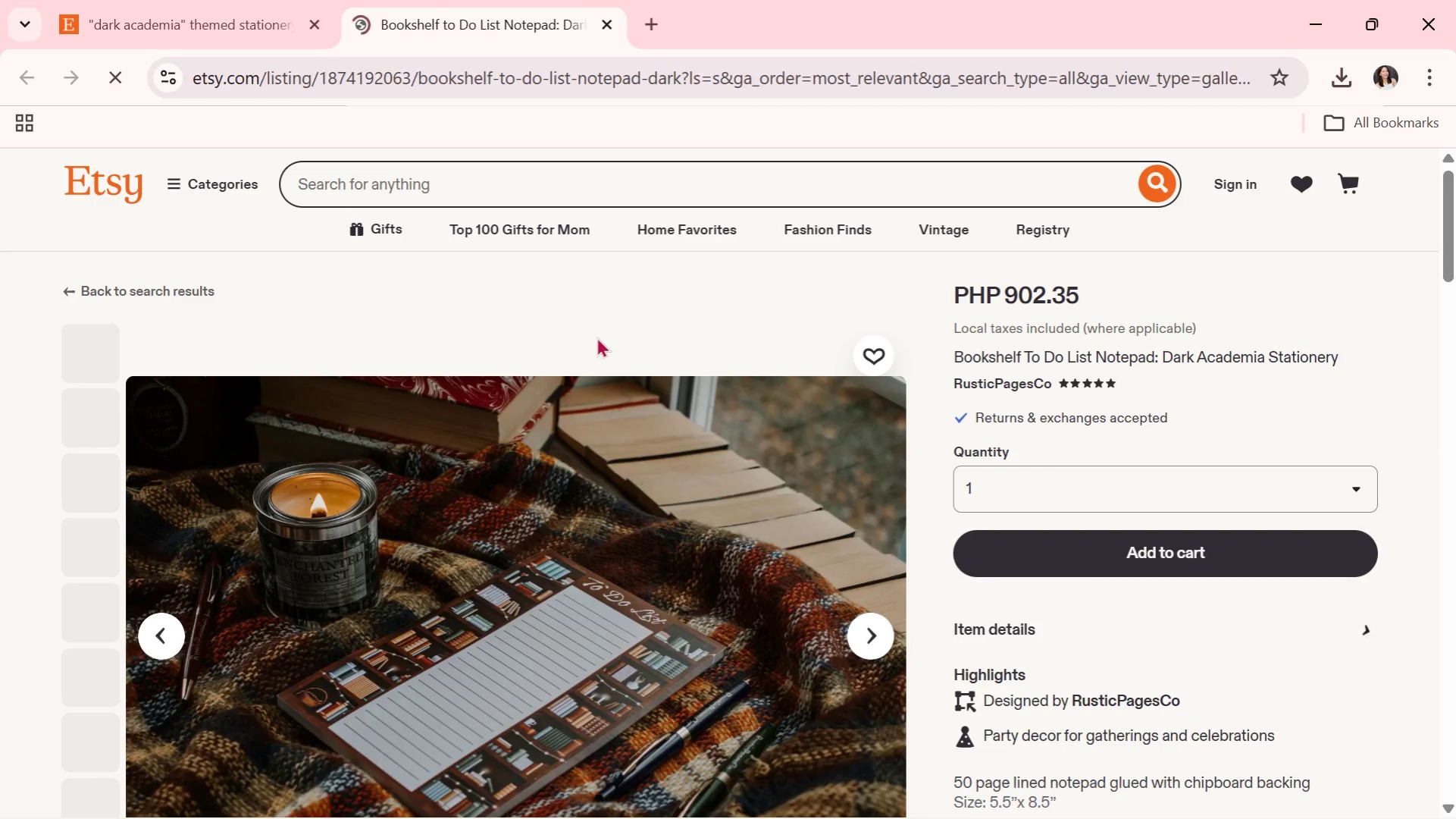 
scroll: coordinate [747, 419], scroll_direction: down, amount: 1.0
 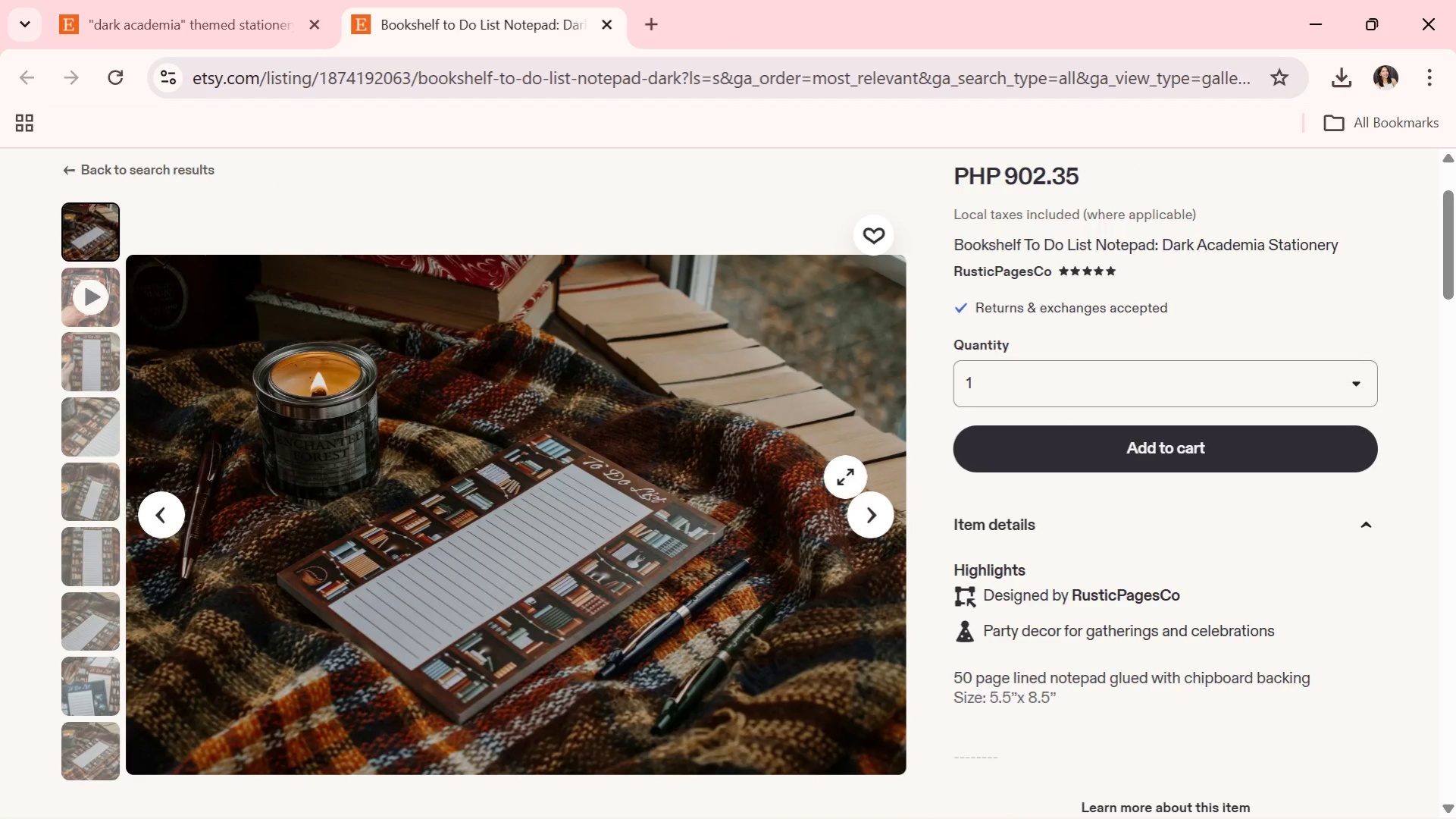 
left_click([870, 500])
 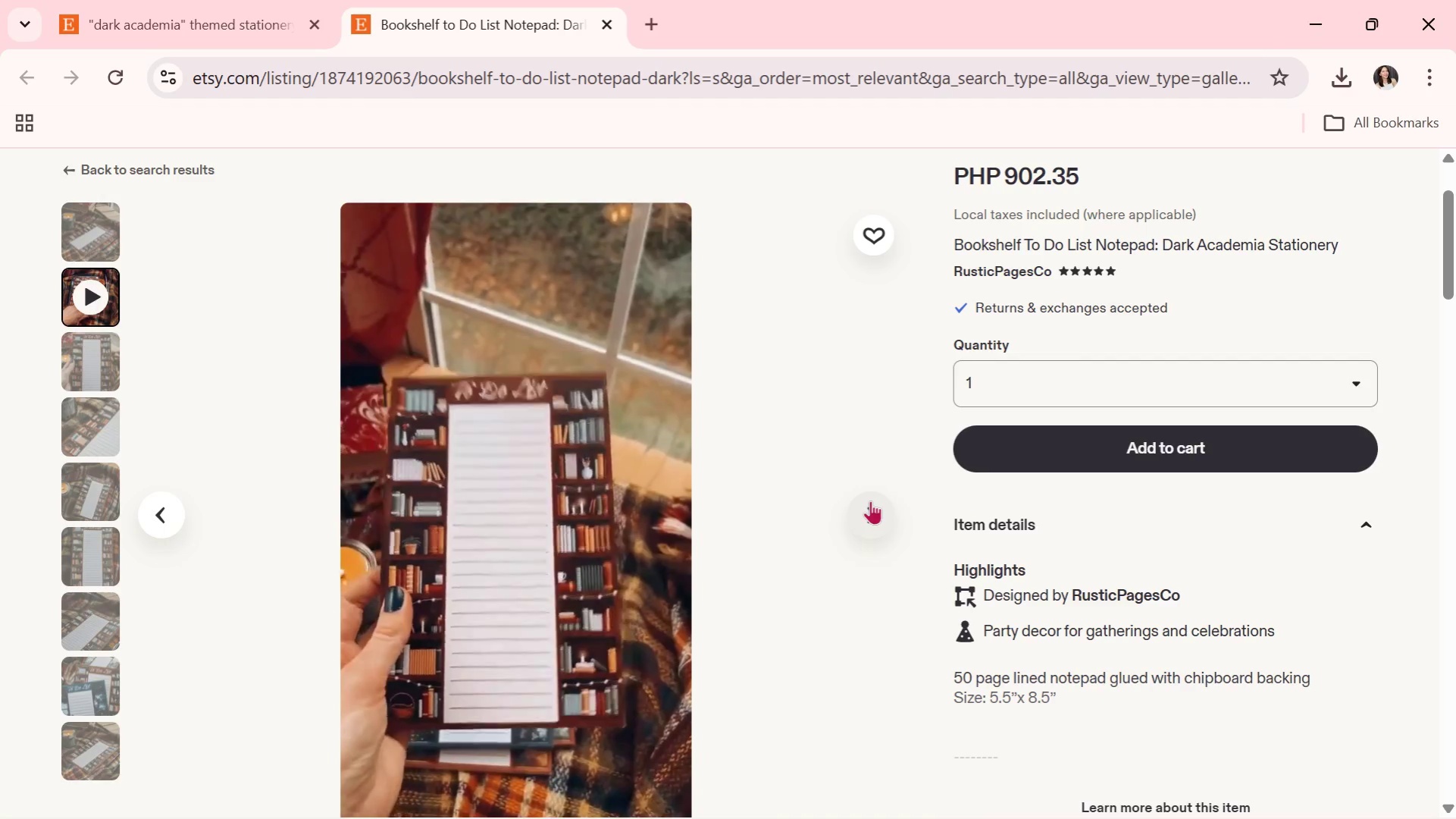 
wait(6.11)
 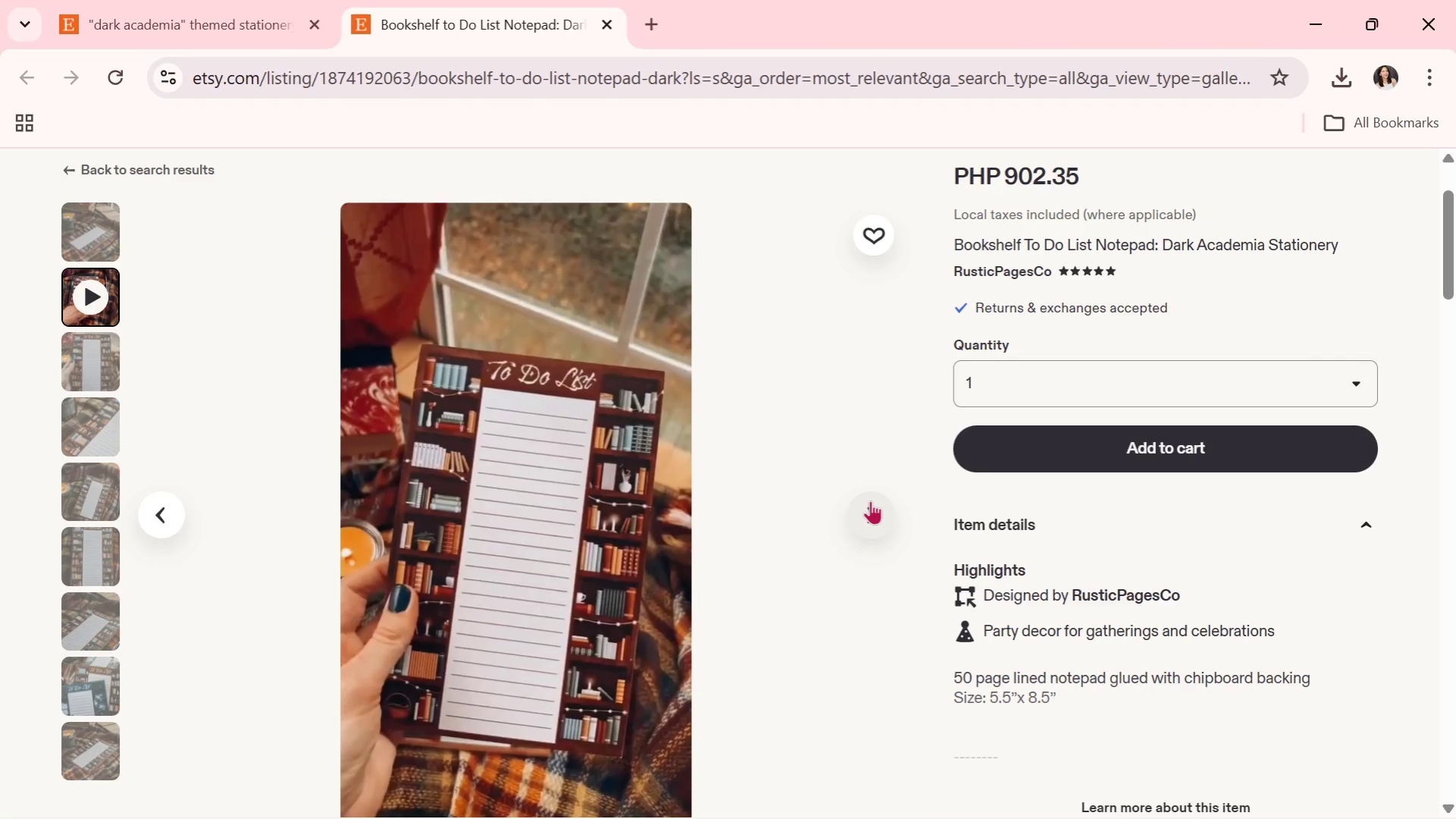 
scroll: coordinate [867, 545], scroll_direction: down, amount: 1.0
 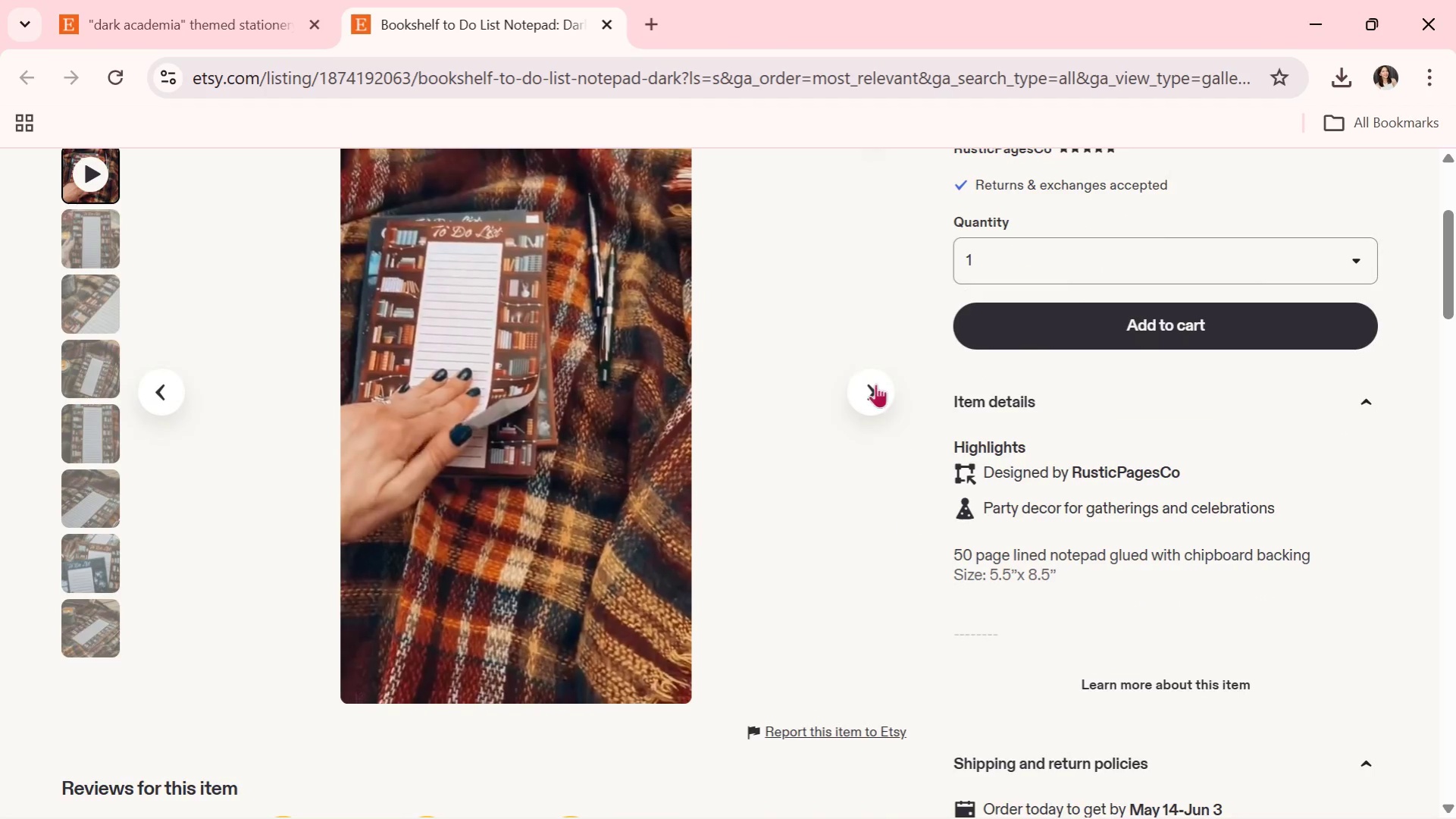 
left_click([873, 381])
 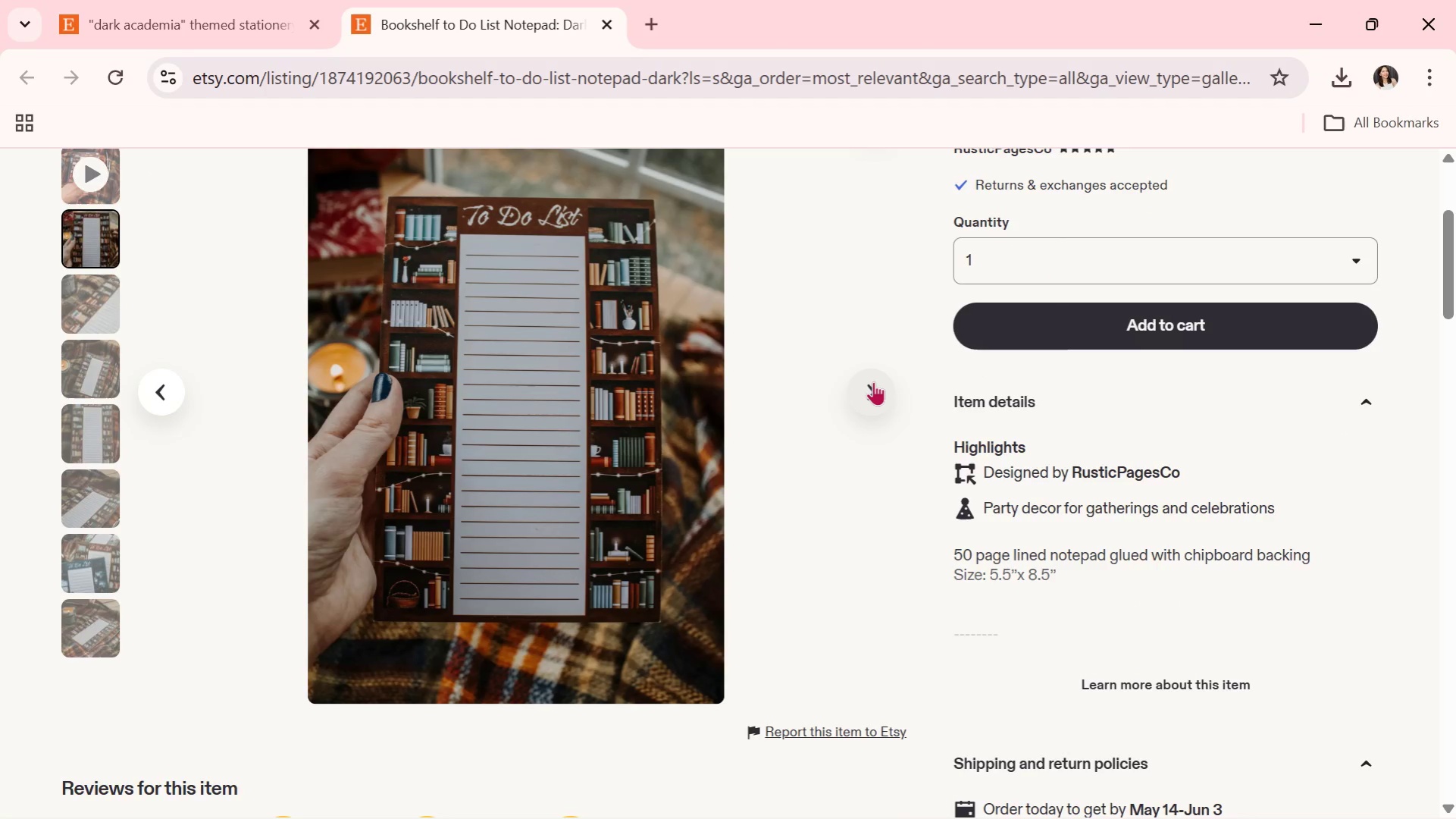 
left_click([873, 381])
 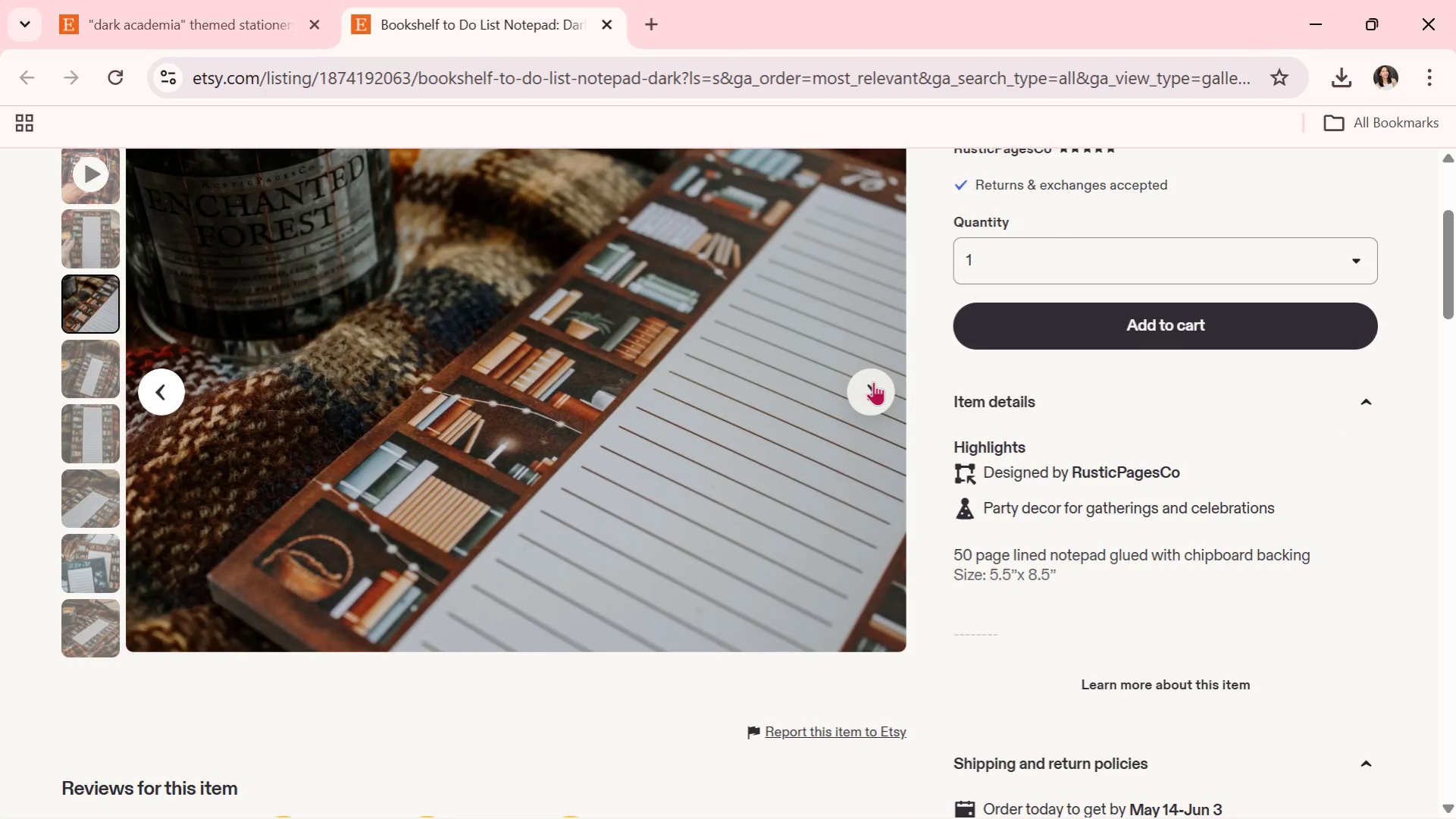 
wait(6.08)
 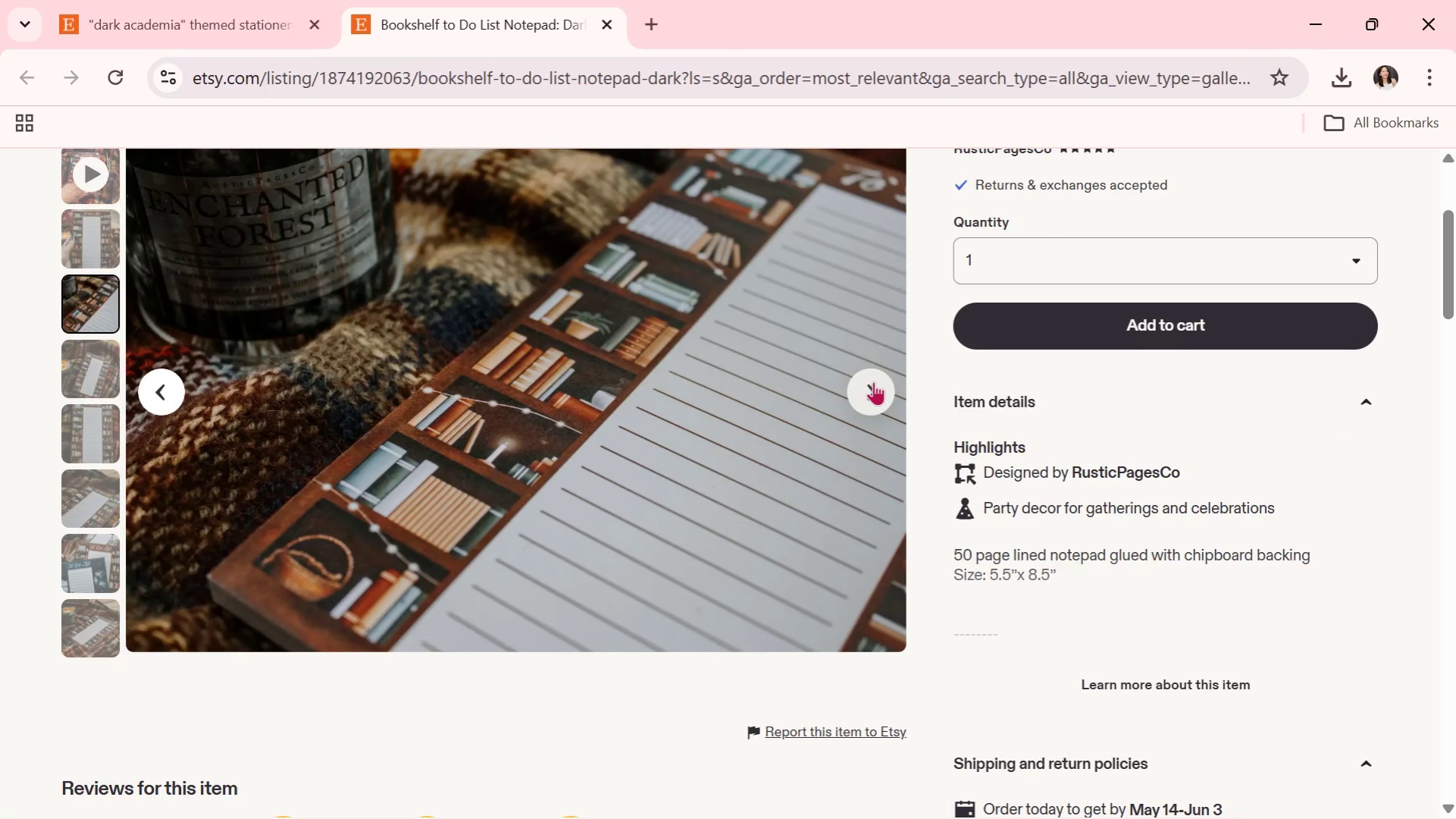 
left_click([873, 381])
 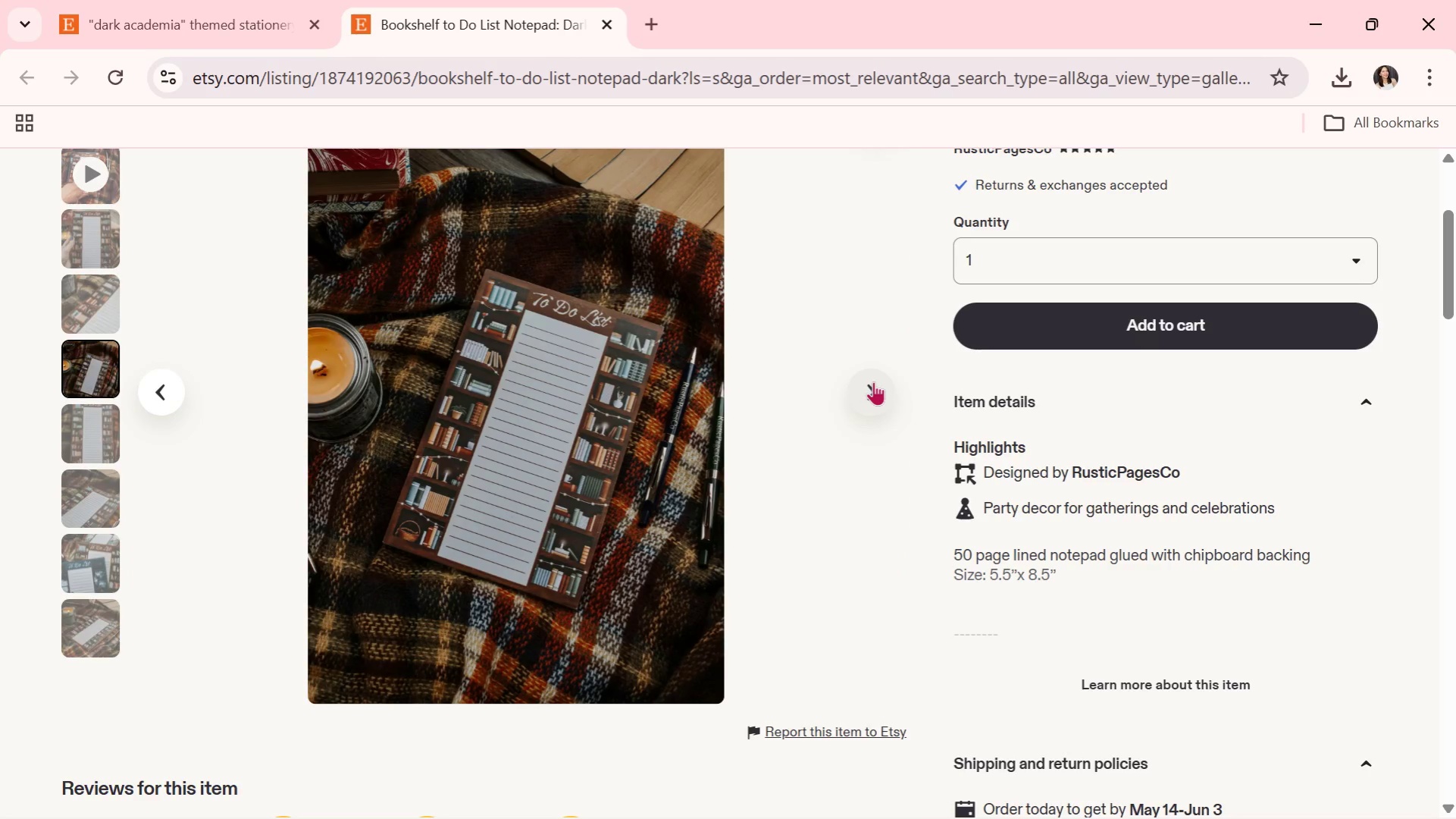 
wait(8.23)
 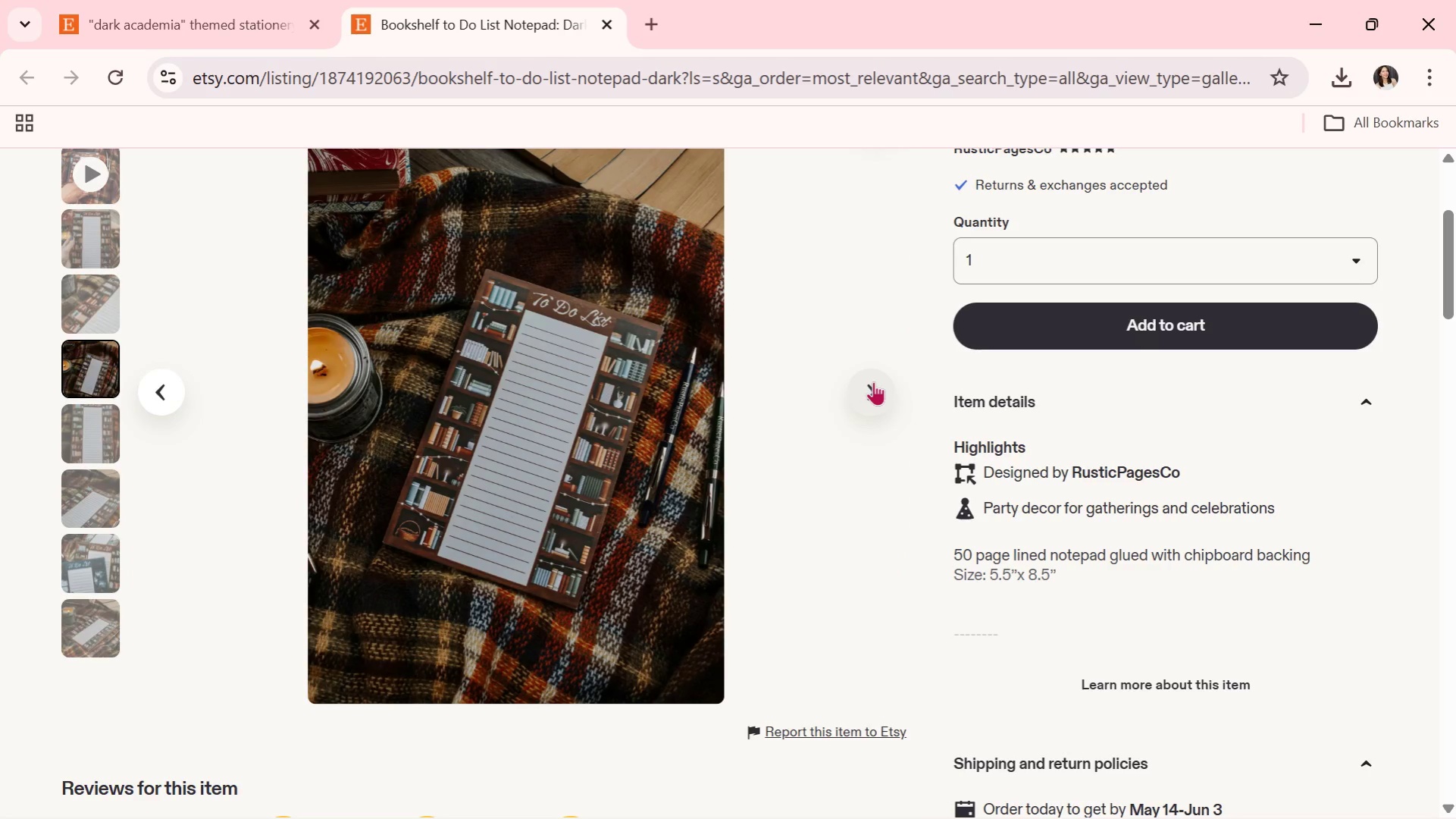 
left_click([873, 378])
 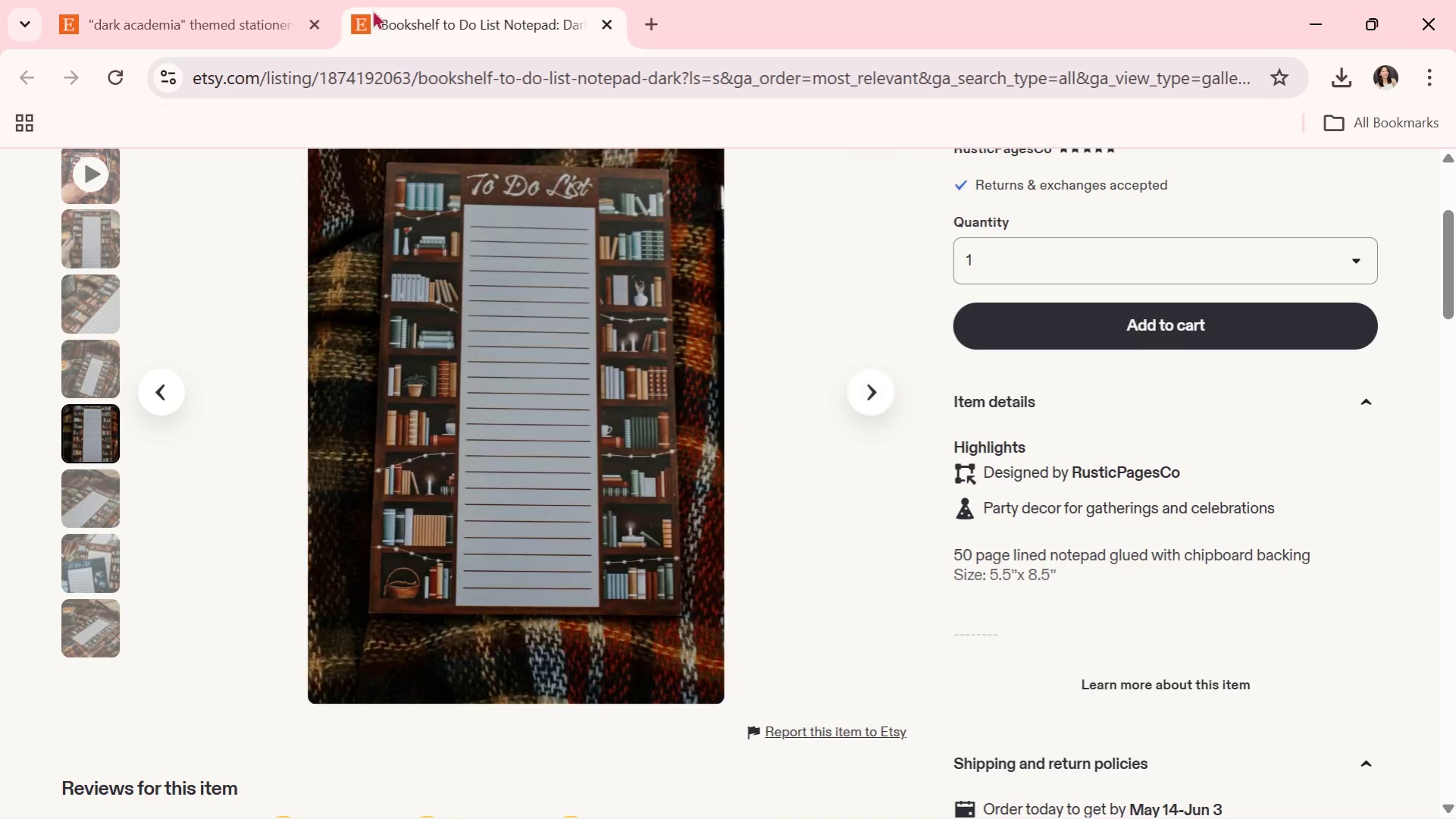 
left_click([241, 0])
 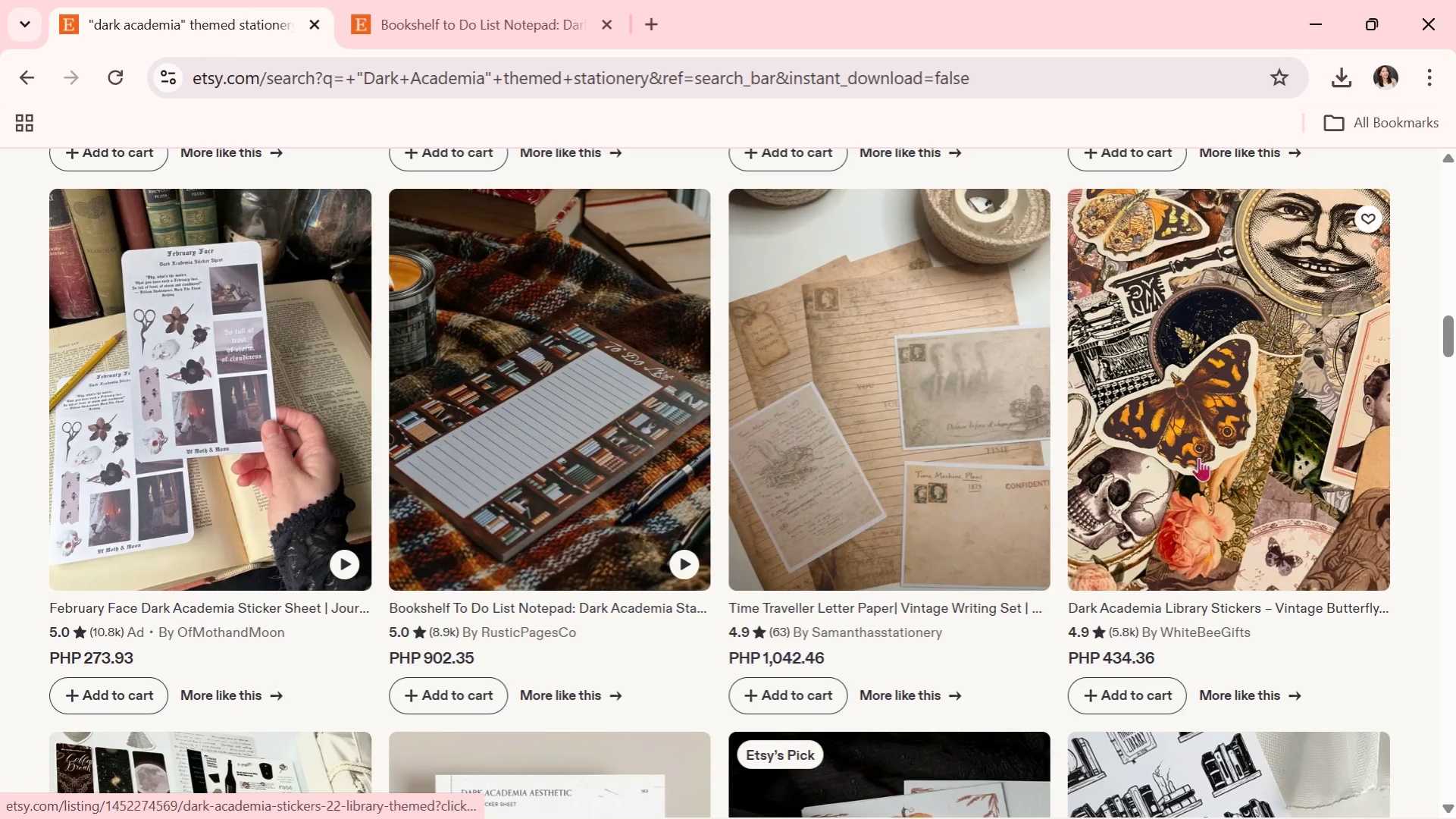 
left_click([1217, 454])
 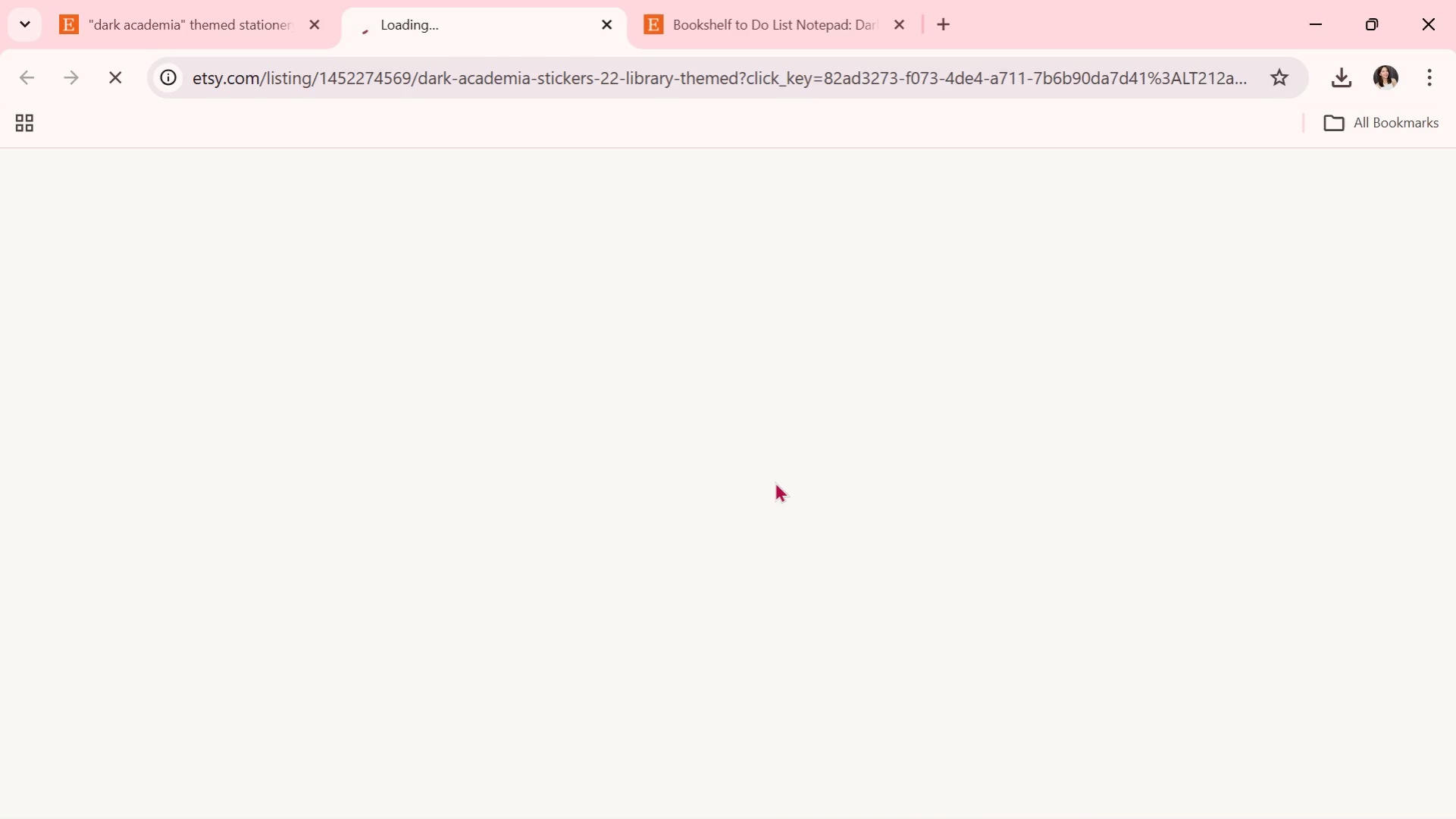 
scroll: coordinate [778, 482], scroll_direction: down, amount: 1.0
 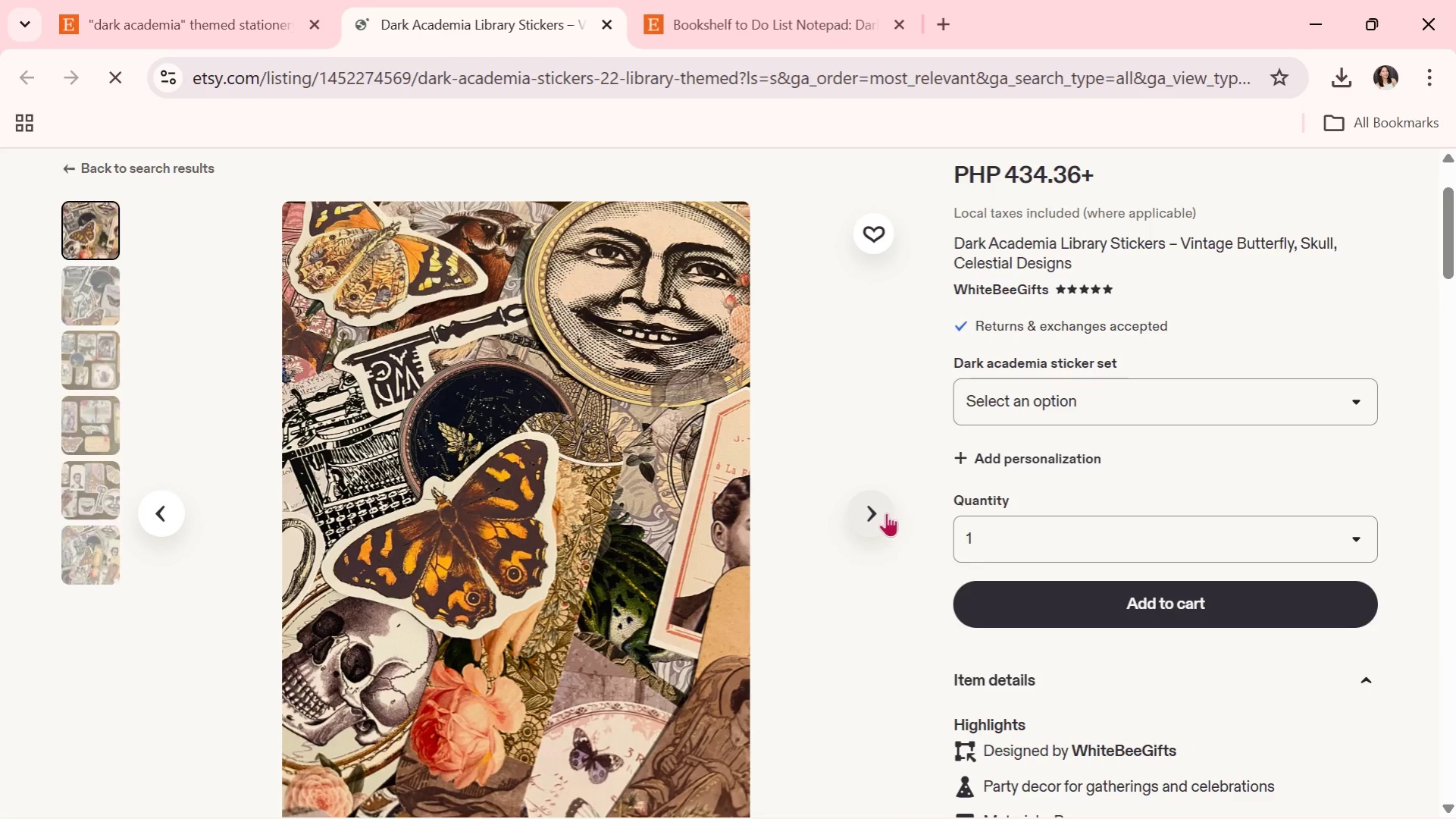 
left_click([885, 513])
 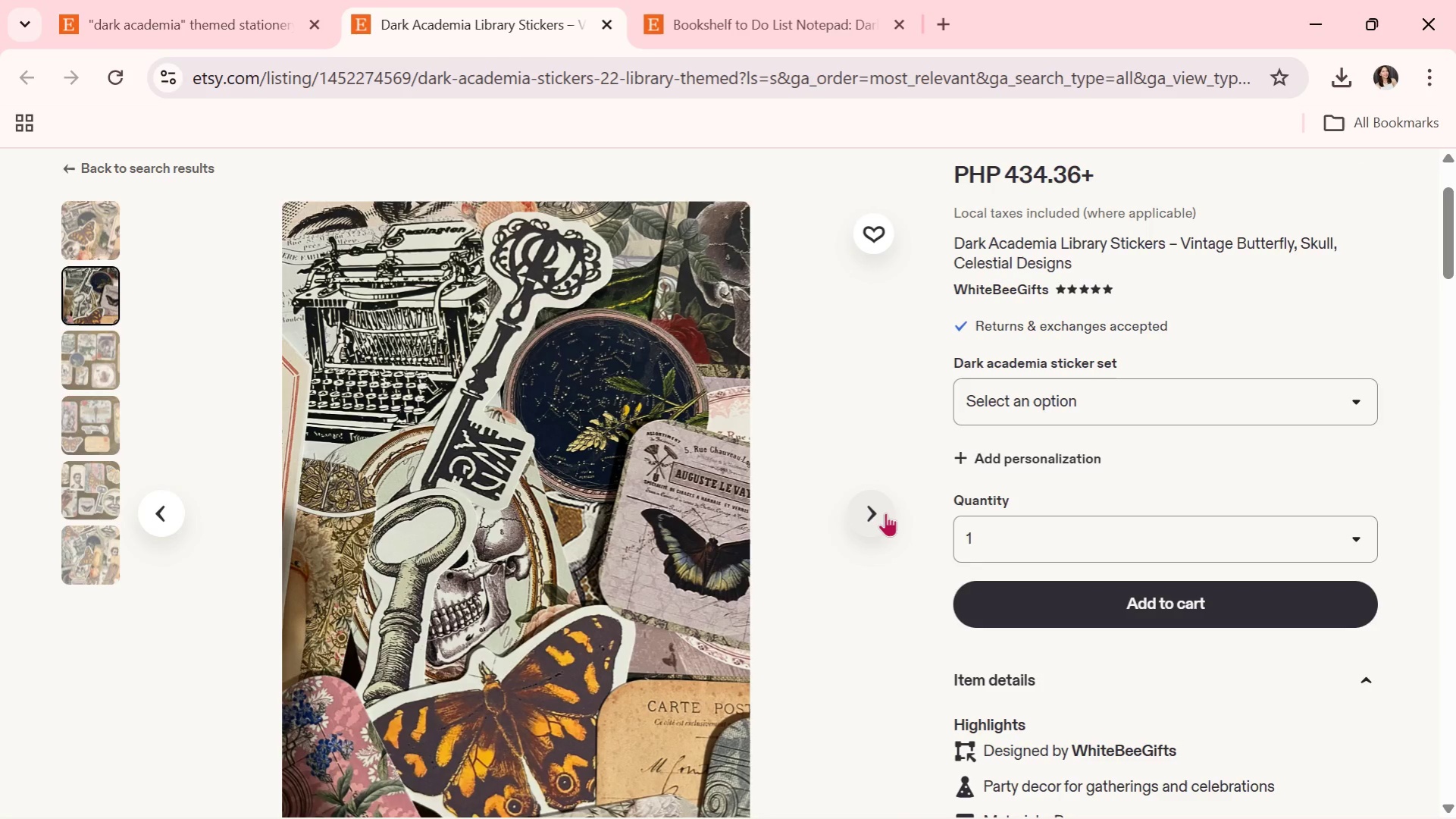 
wait(12.47)
 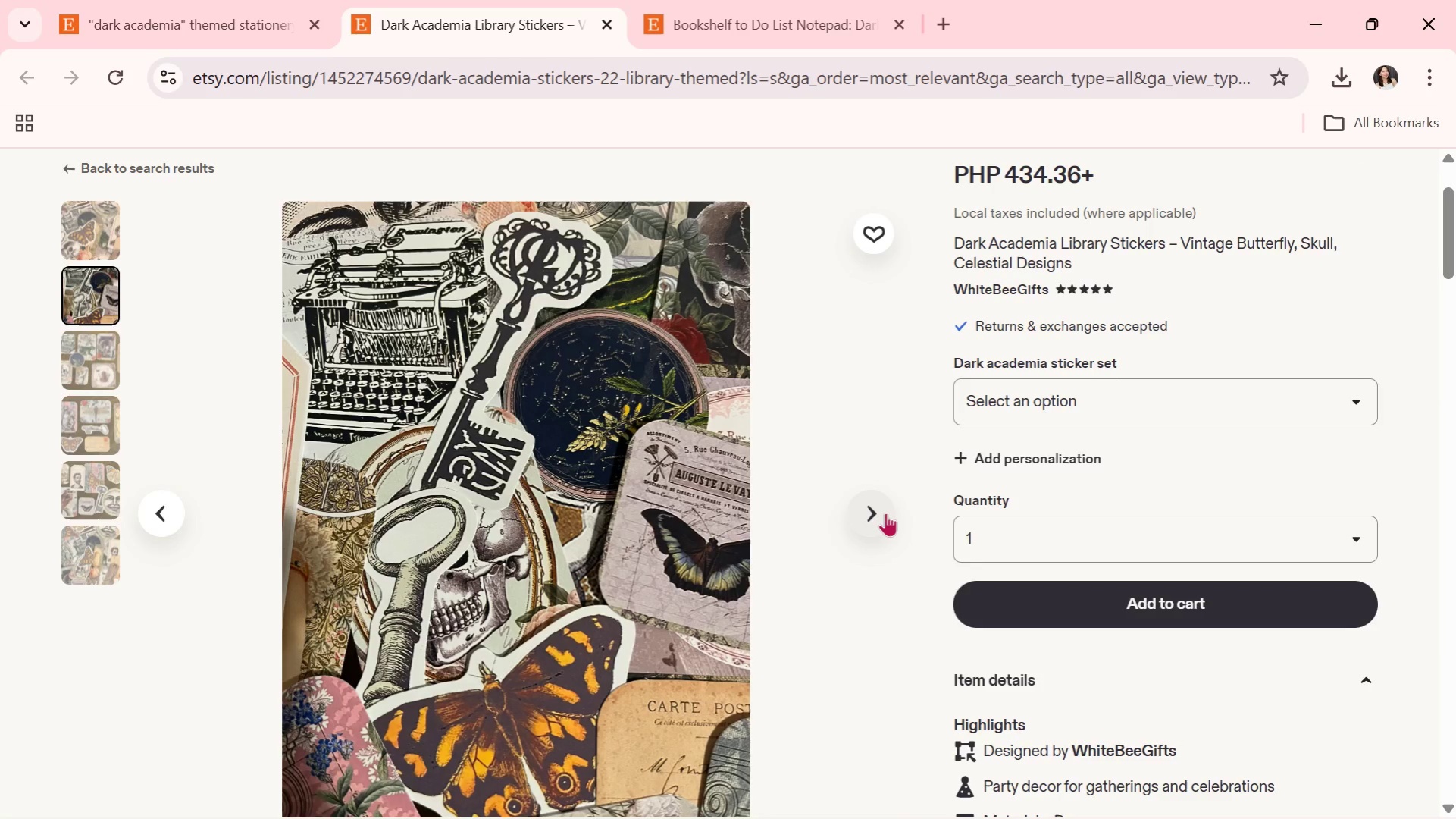 
left_click([881, 513])
 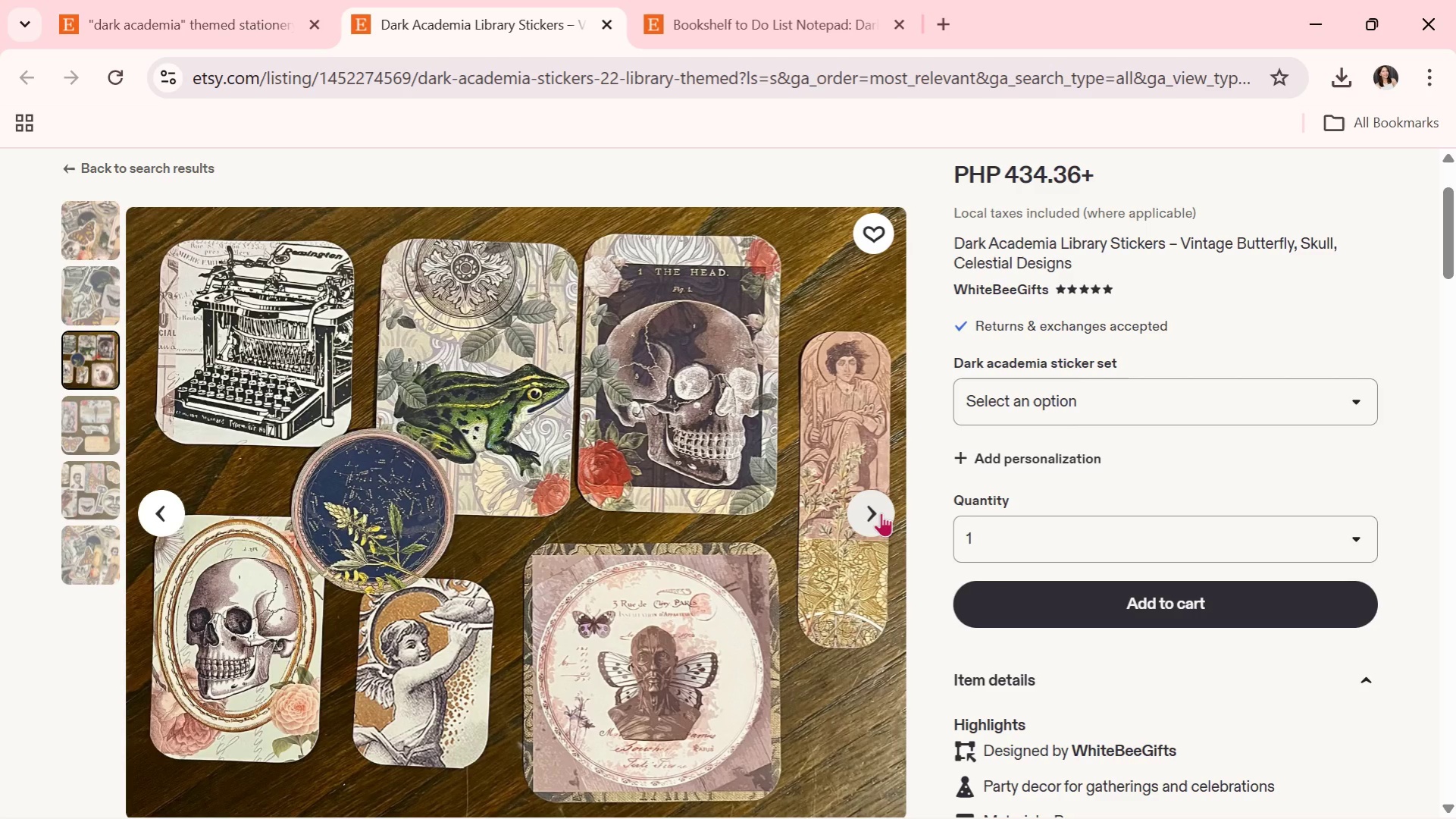 
left_click([881, 513])
 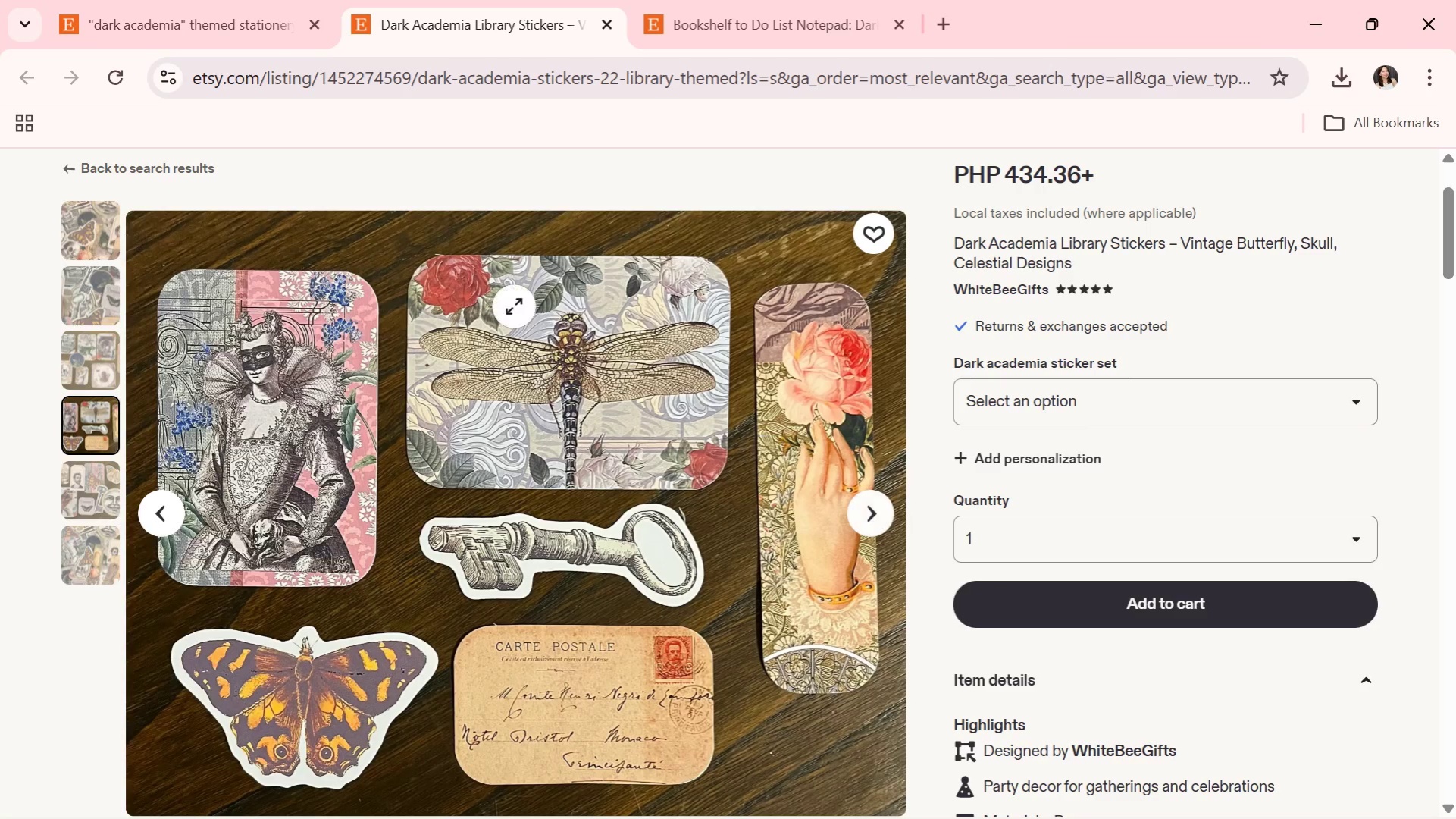 
left_click([230, 0])
 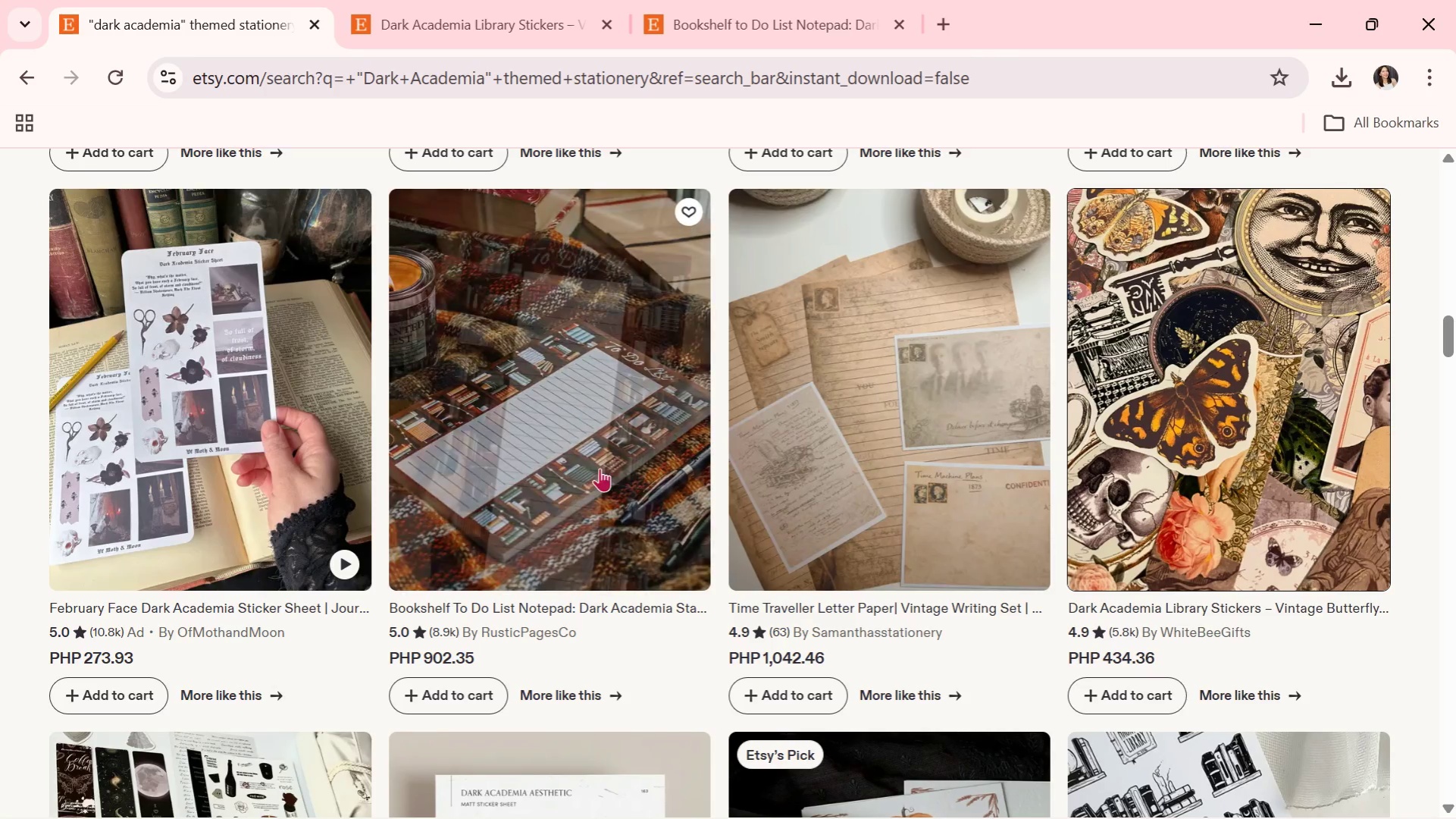 
scroll: coordinate [1090, 466], scroll_direction: down, amount: 12.0
 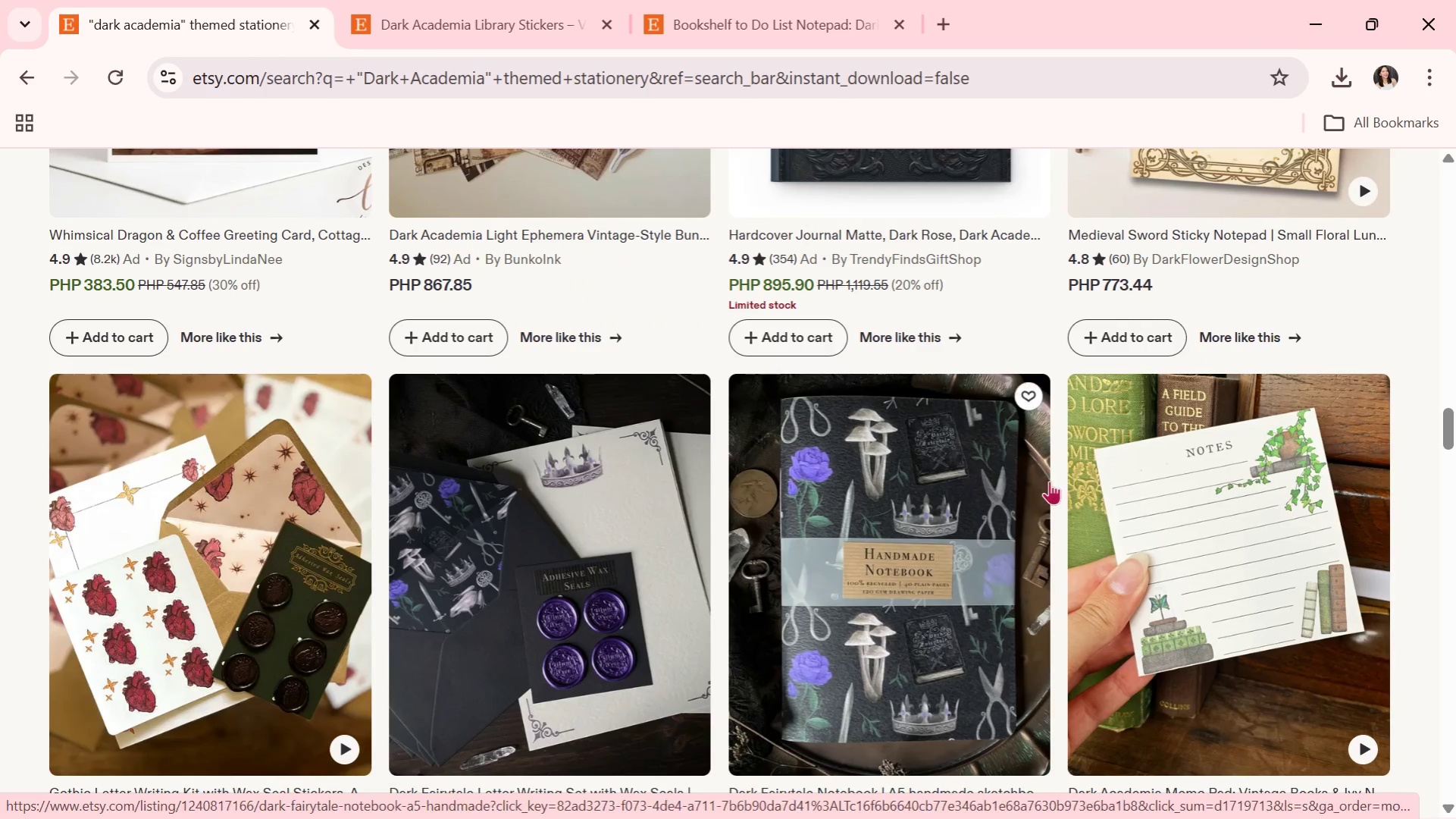 
left_click([923, 321])
 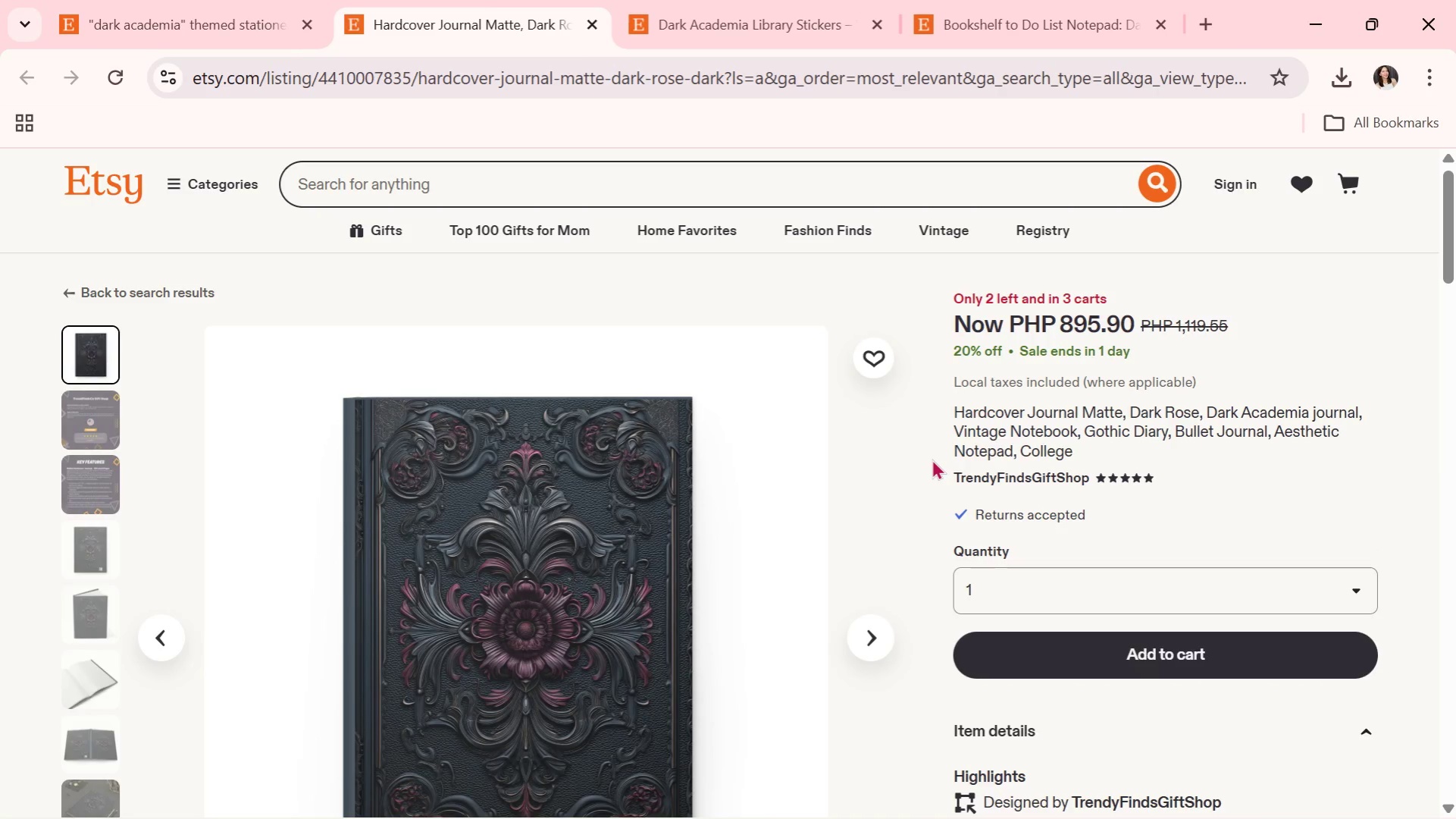 
scroll: coordinate [897, 483], scroll_direction: up, amount: 2.0
 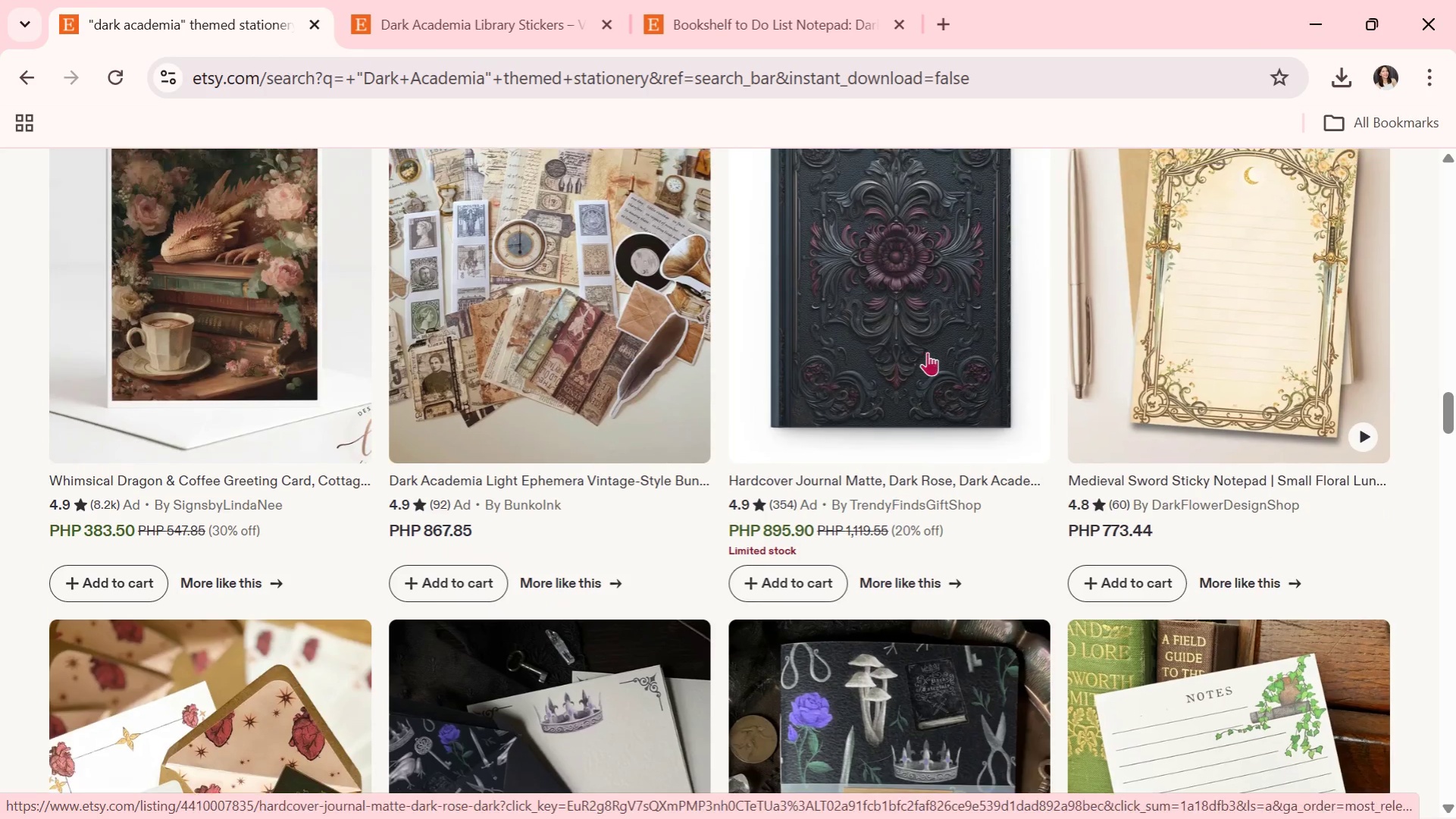 
wait(8.35)
 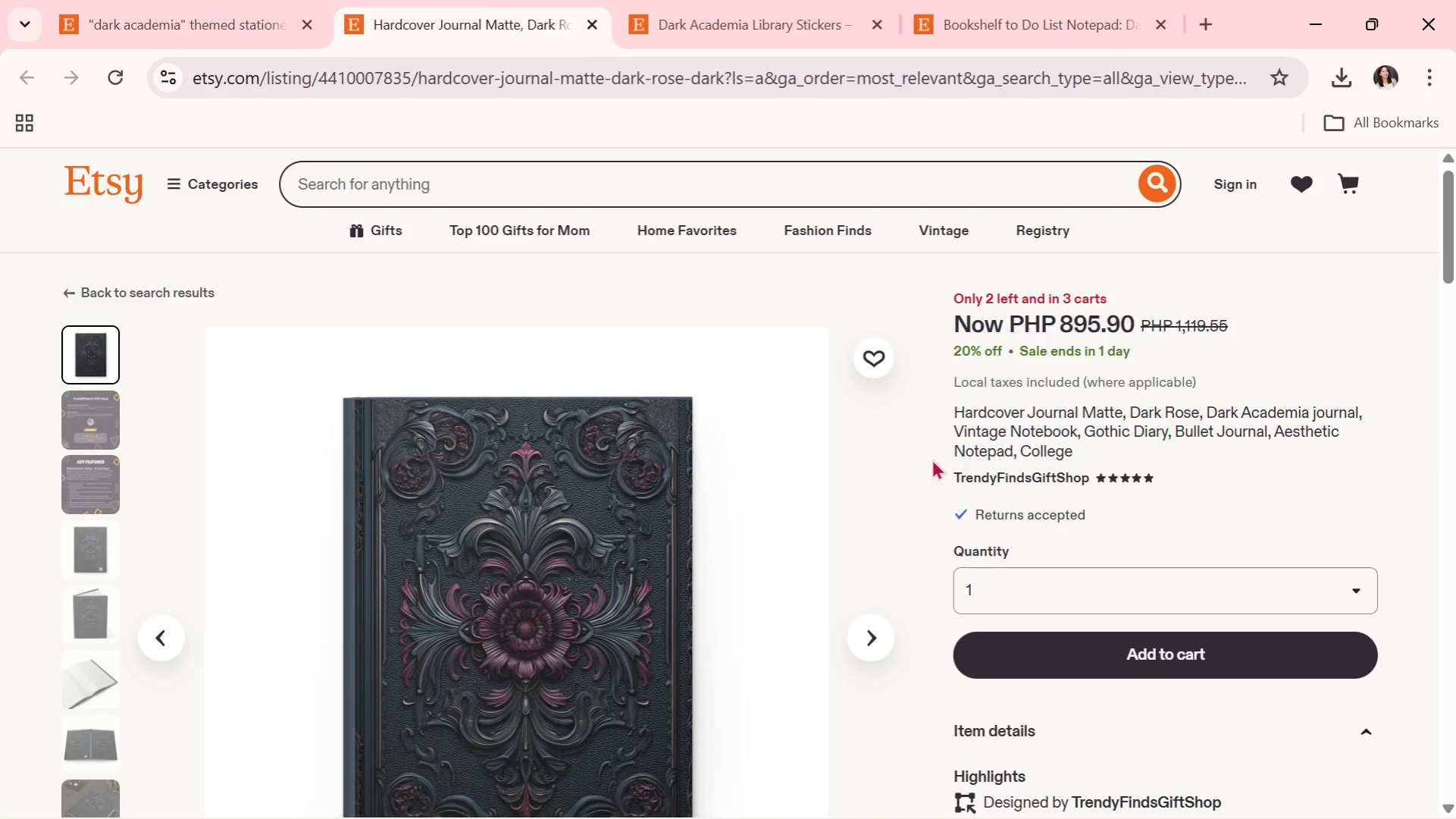 
scroll: coordinate [932, 459], scroll_direction: down, amount: 1.0
 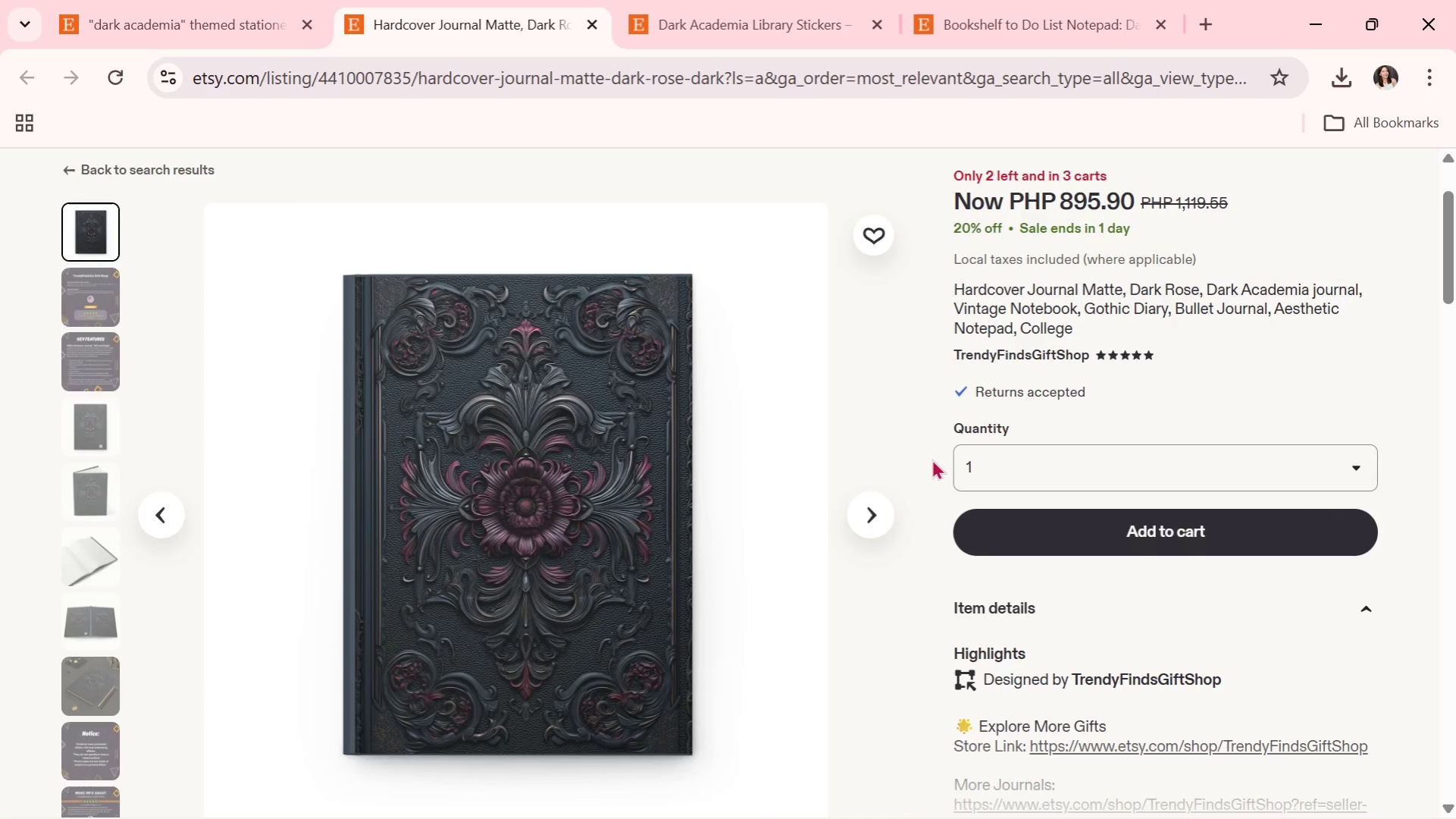 
scroll: coordinate [932, 459], scroll_direction: up, amount: 2.0
 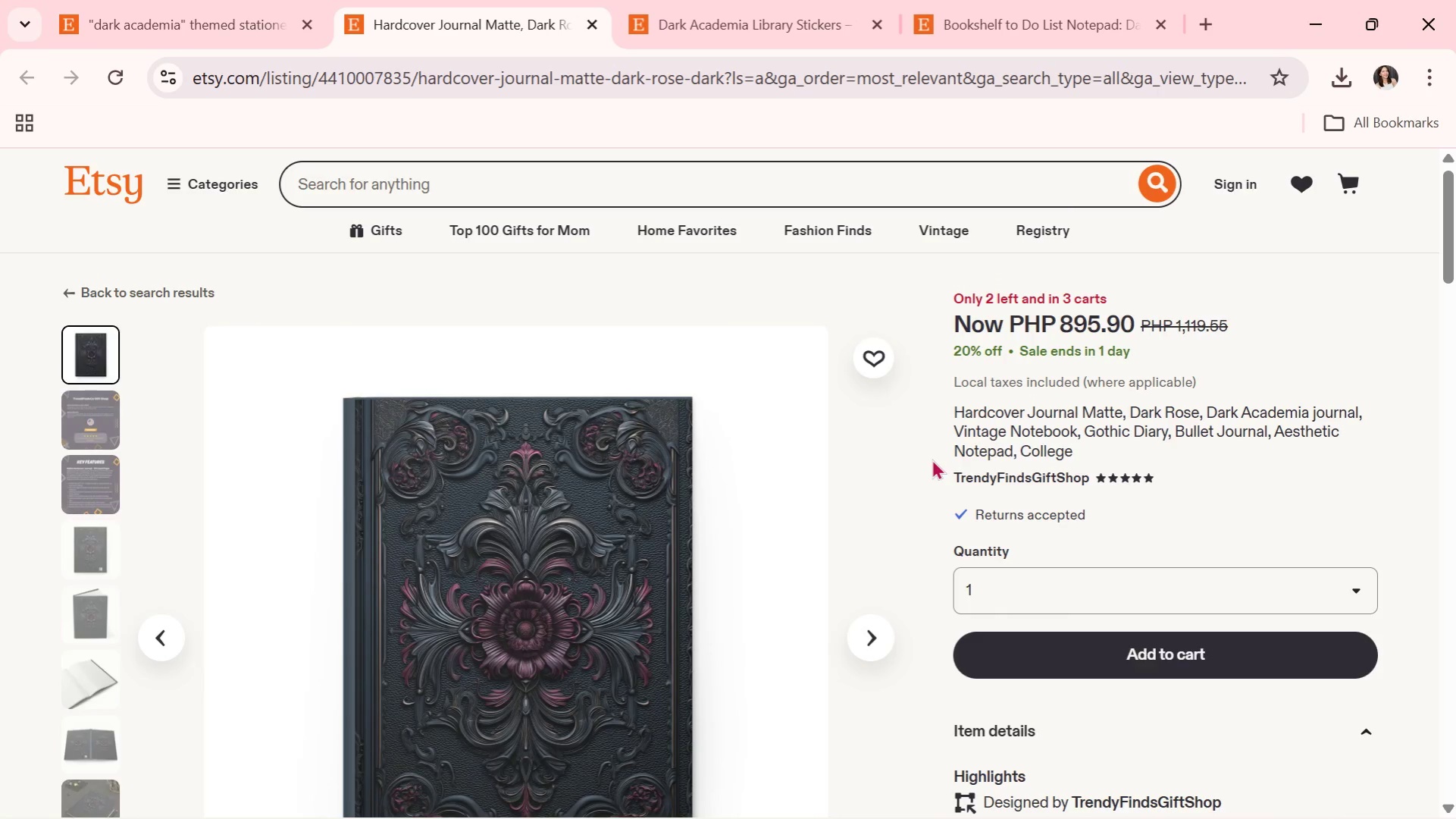 
scroll: coordinate [932, 459], scroll_direction: none, amount: 0.0
 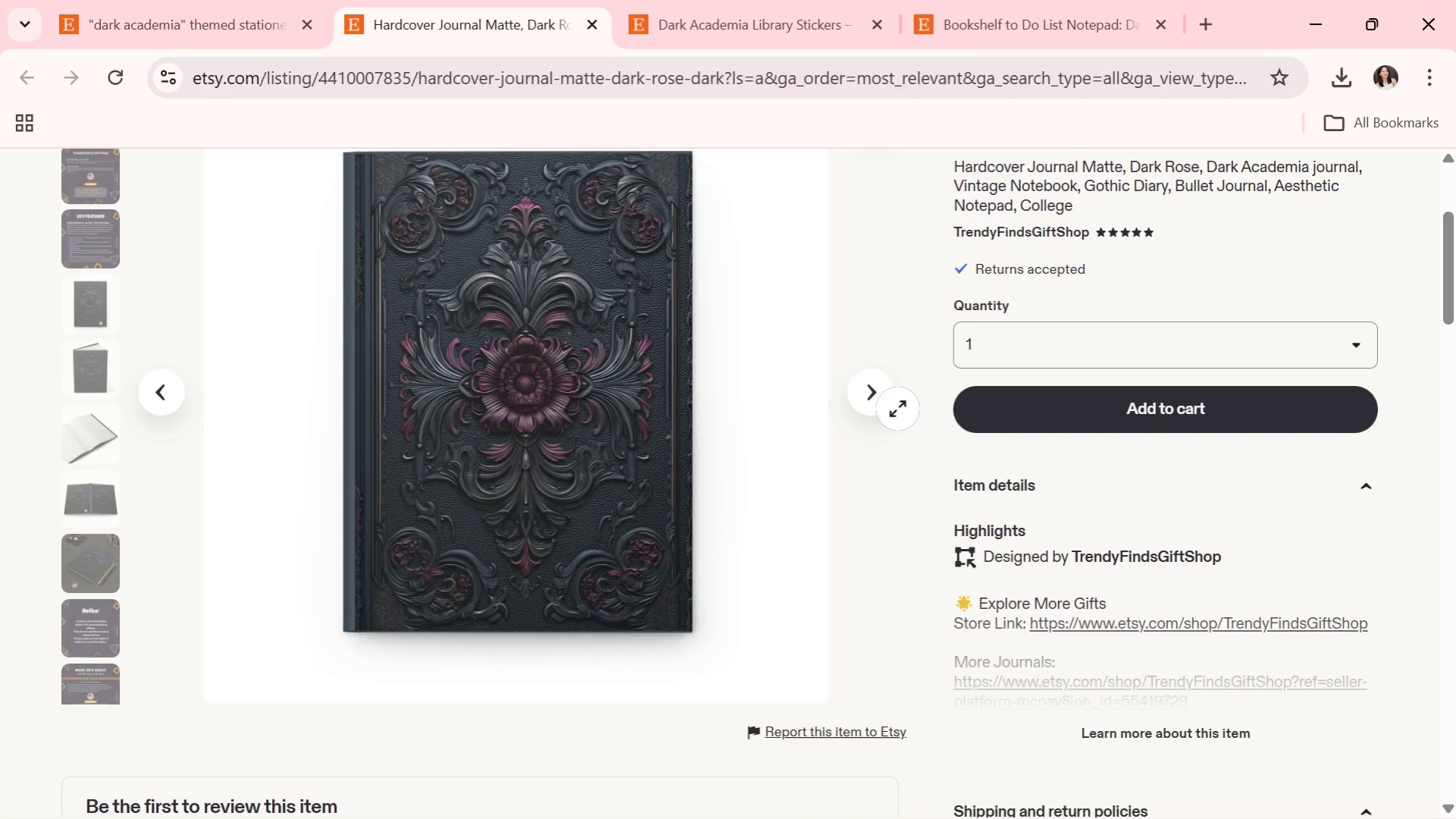 
left_click([883, 403])
 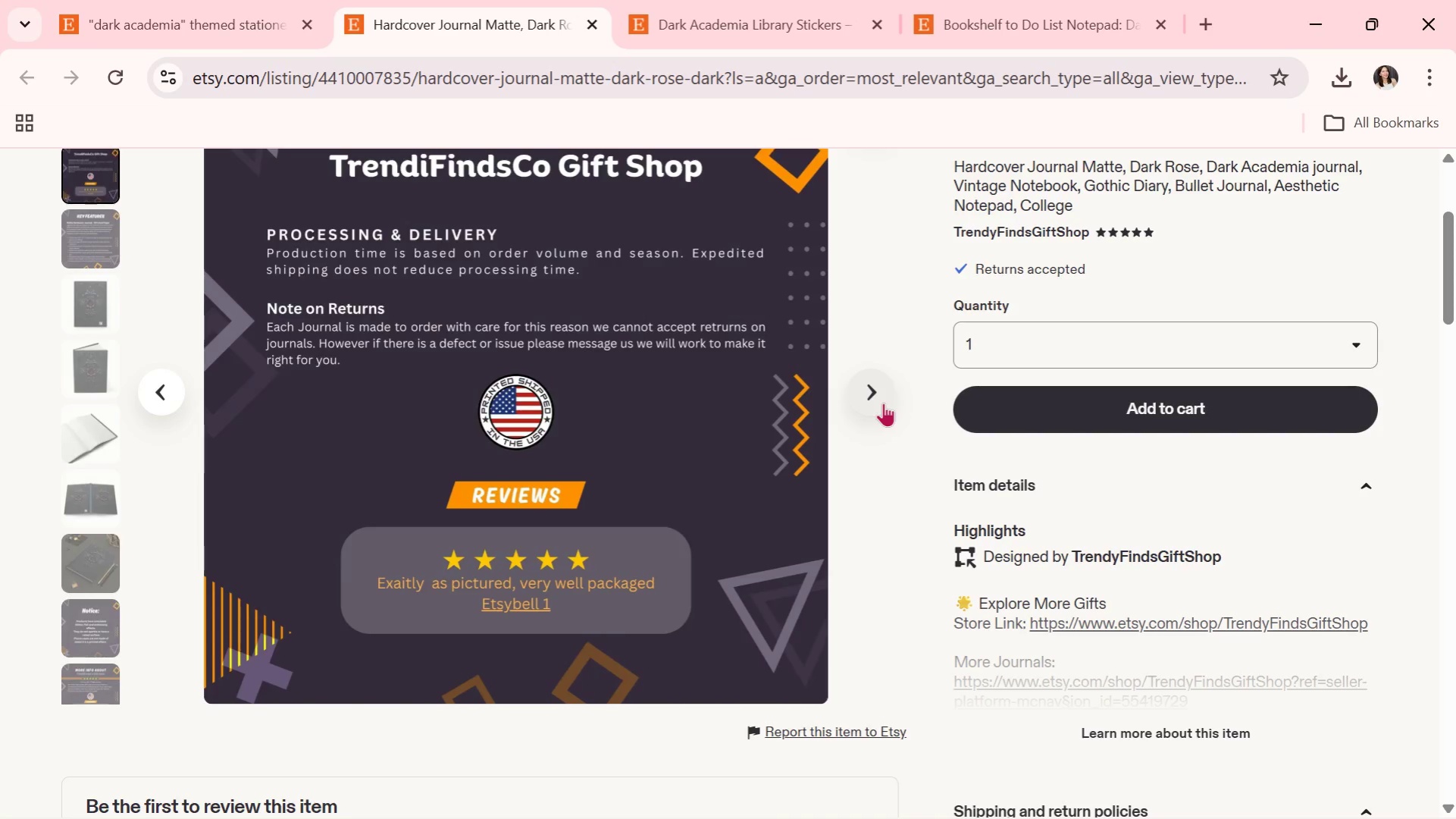 
left_click([883, 403])
 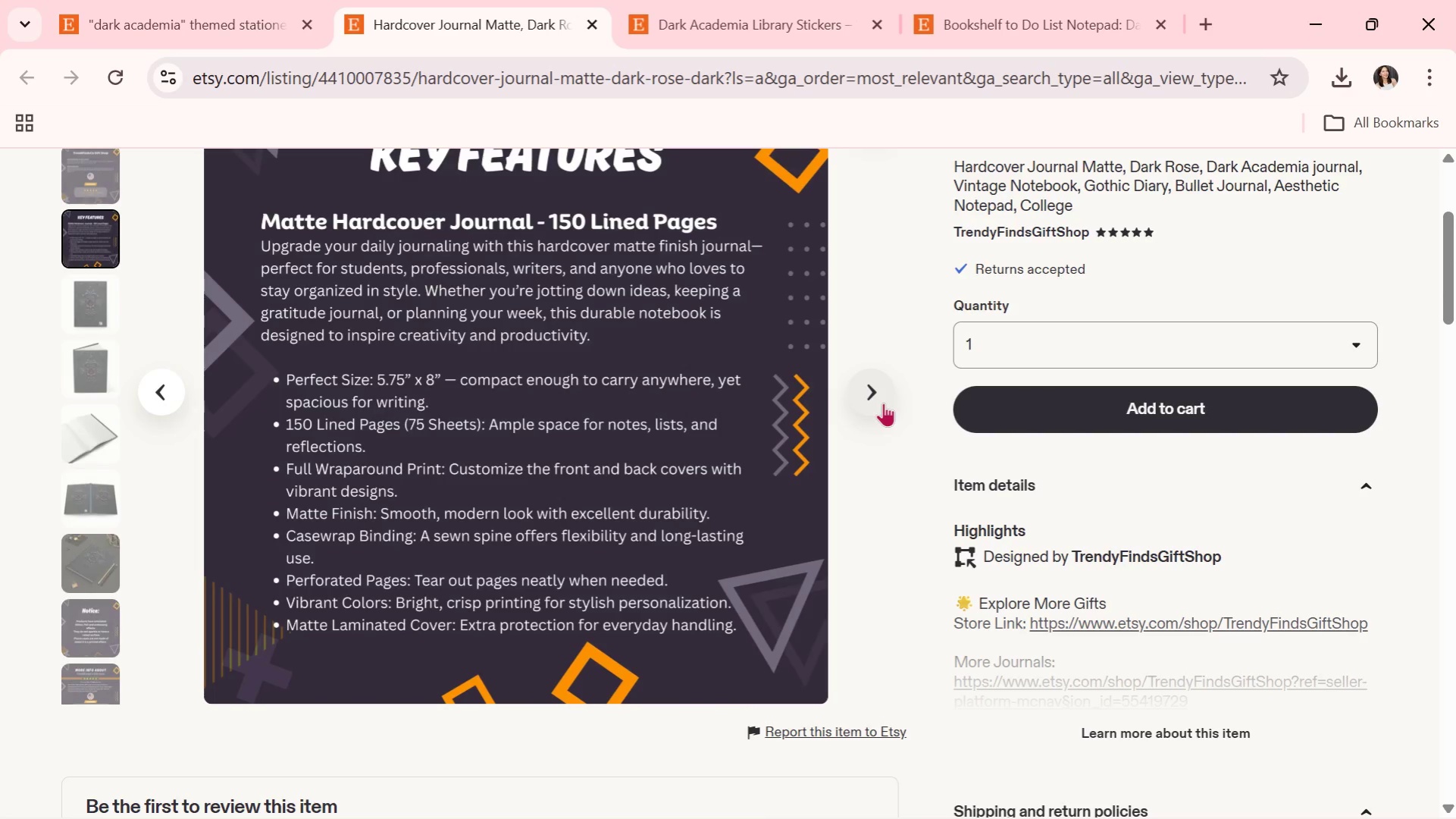 
left_click([883, 403])
 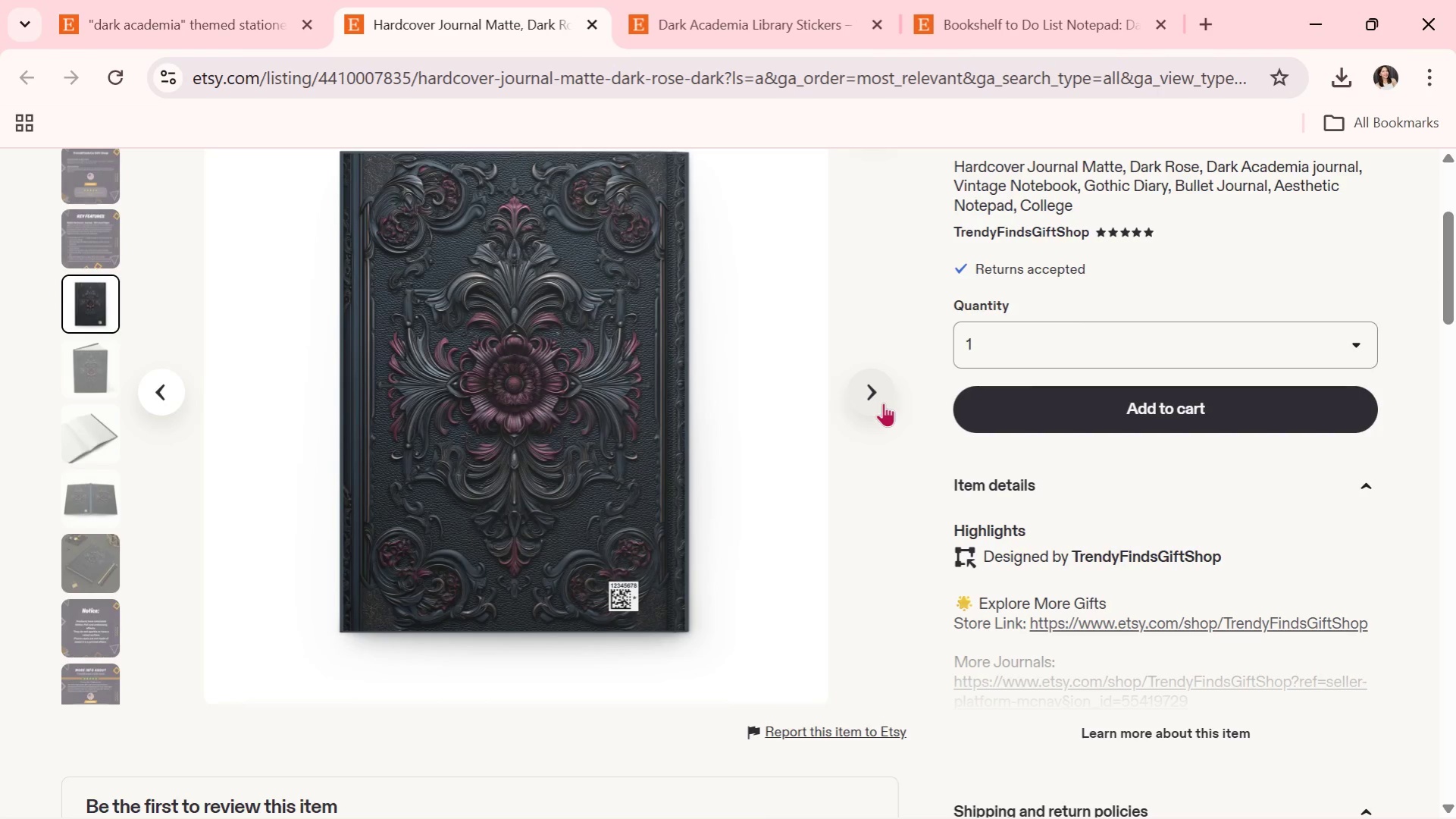 
wait(5.41)
 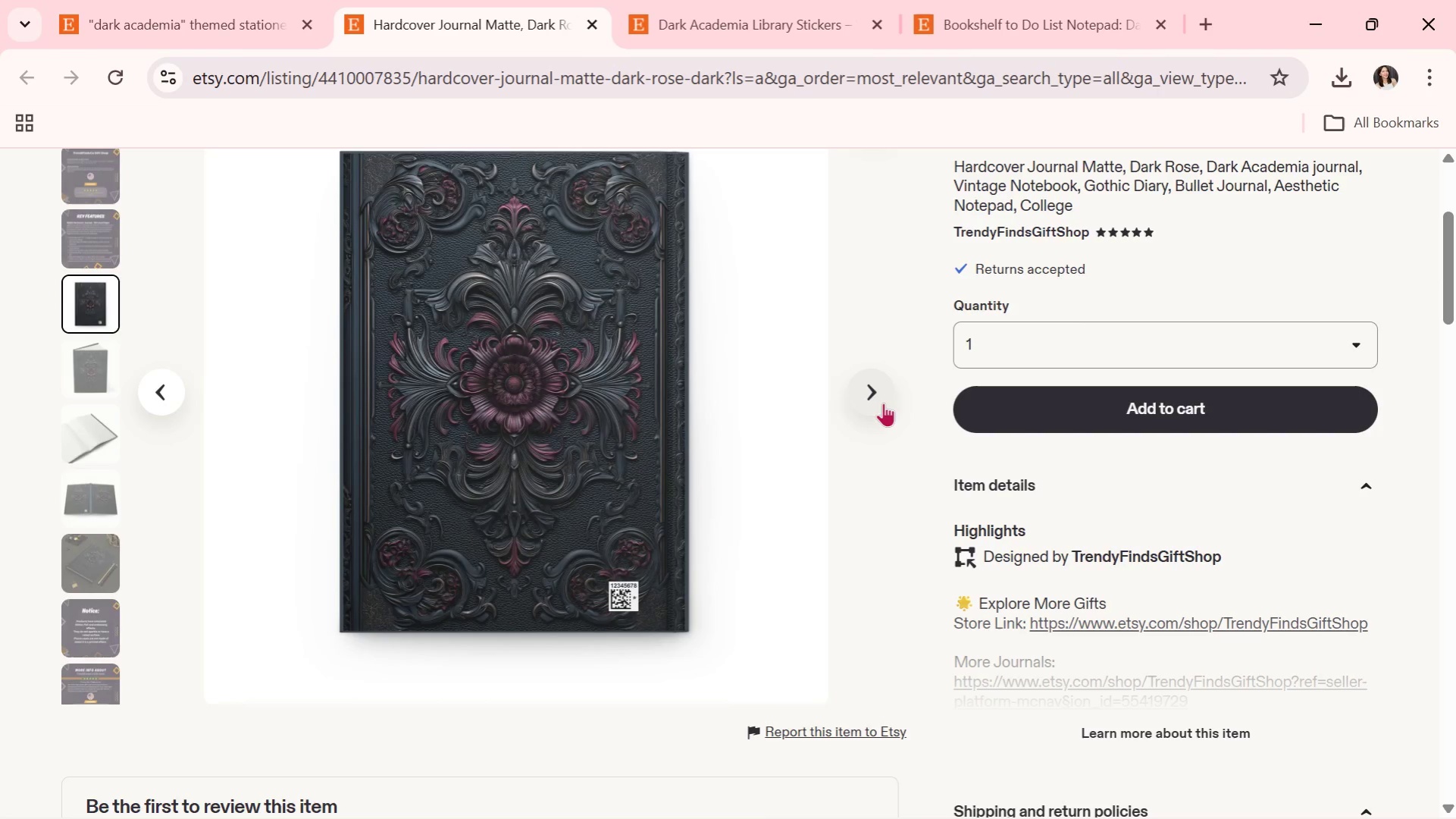 
left_click([883, 403])
 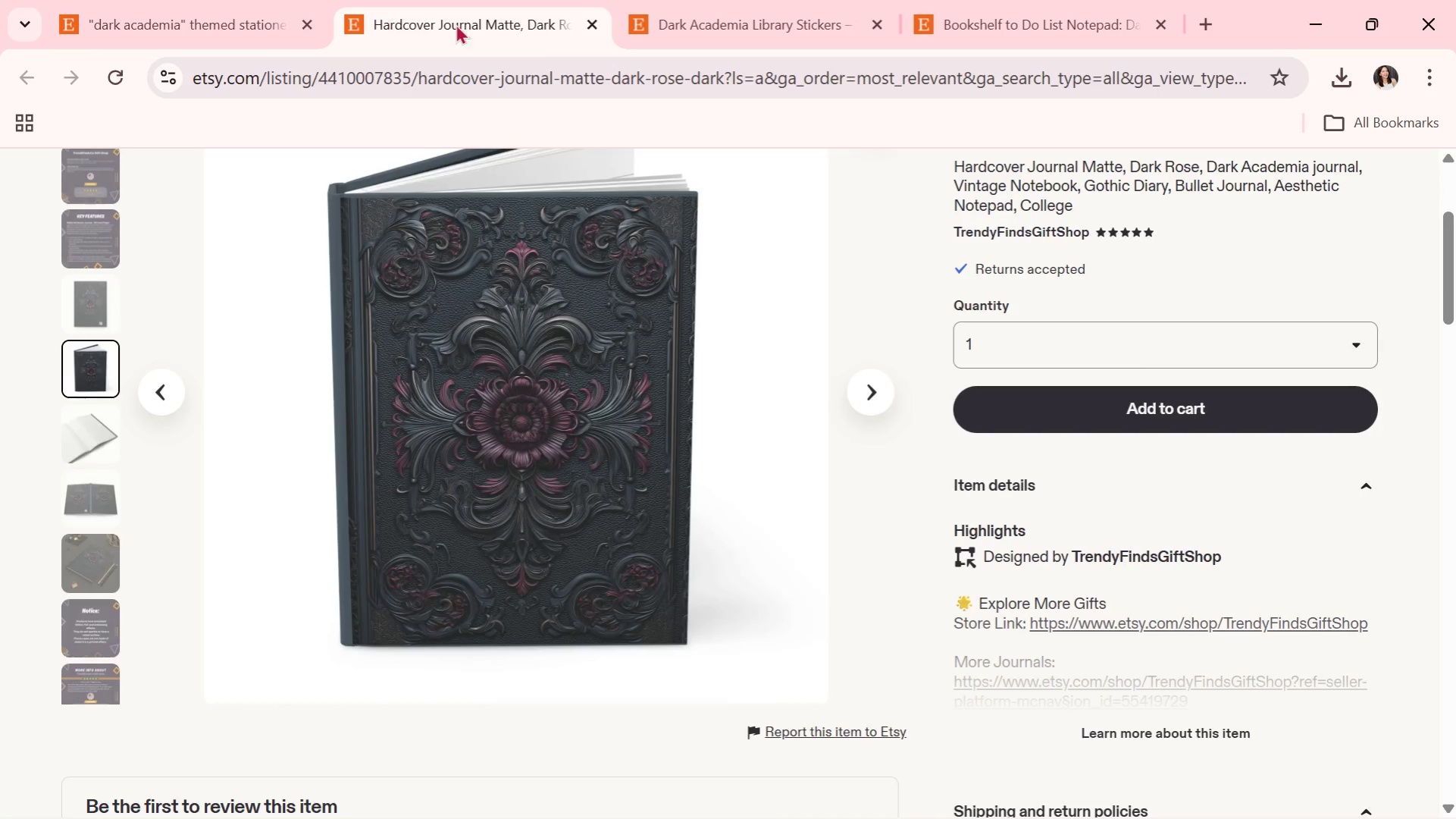 
left_click([585, 23])
 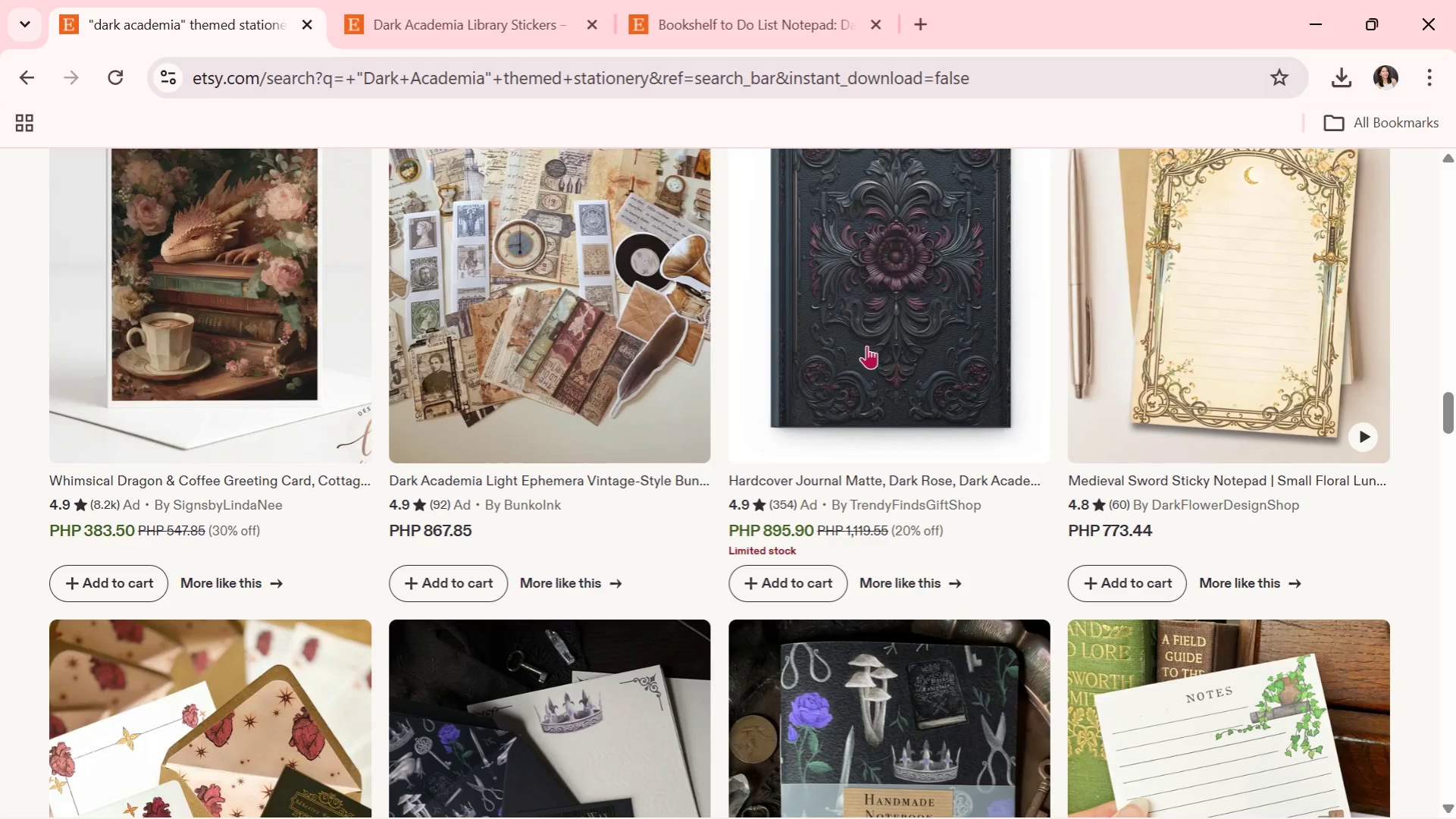 
scroll: coordinate [857, 401], scroll_direction: down, amount: 3.0
 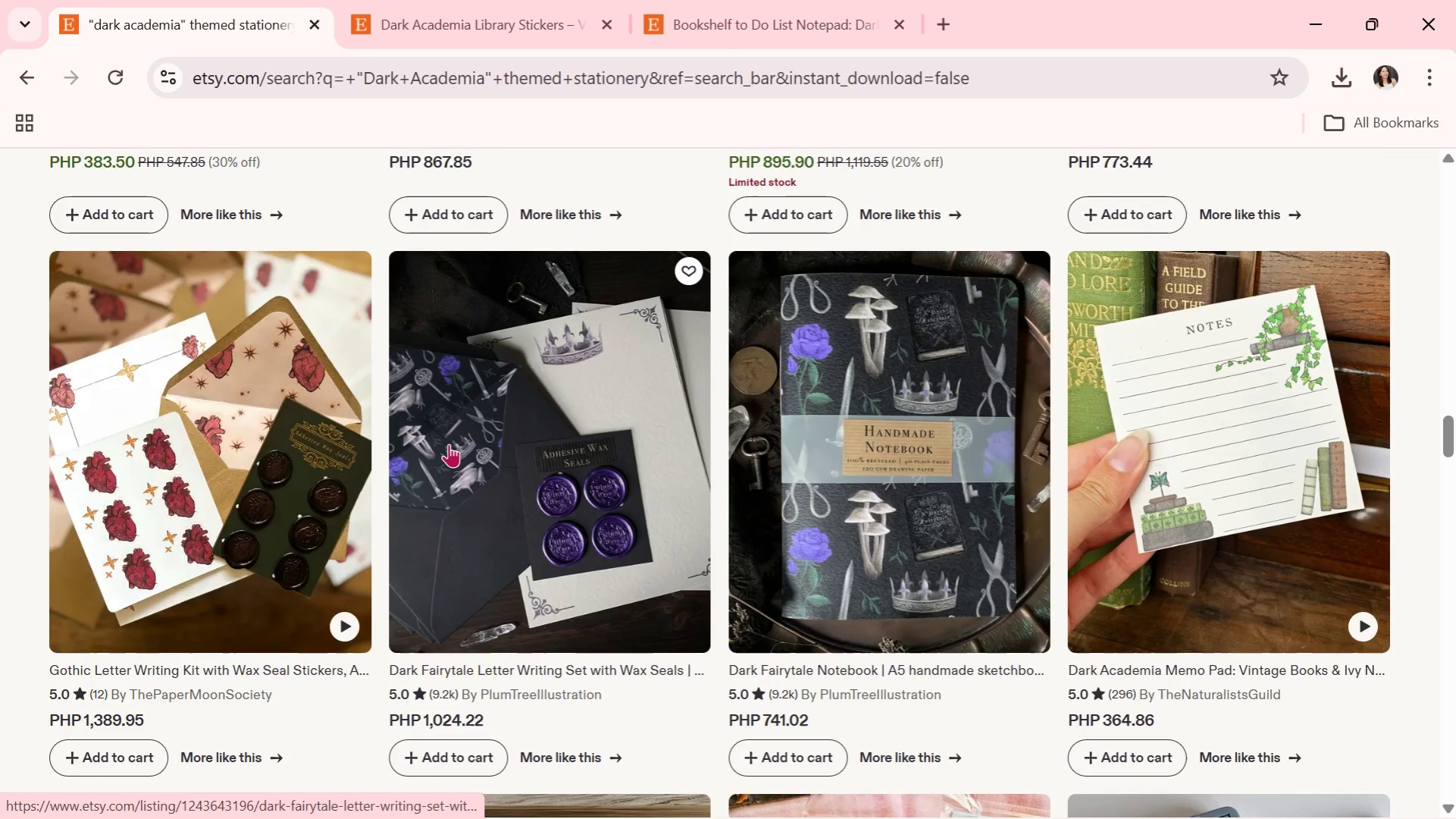 
left_click([449, 444])
 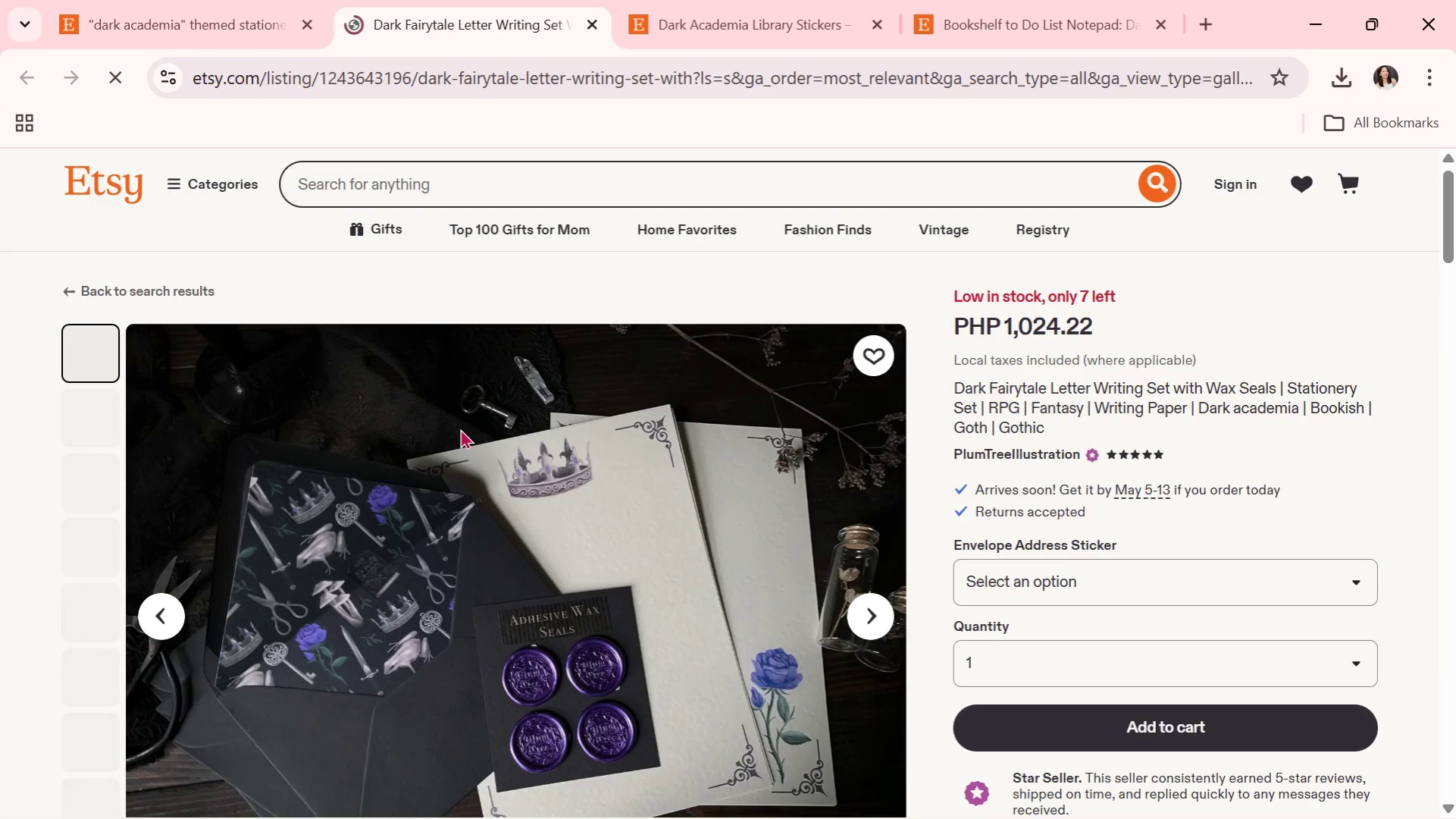 
scroll: coordinate [626, 516], scroll_direction: down, amount: 1.0
 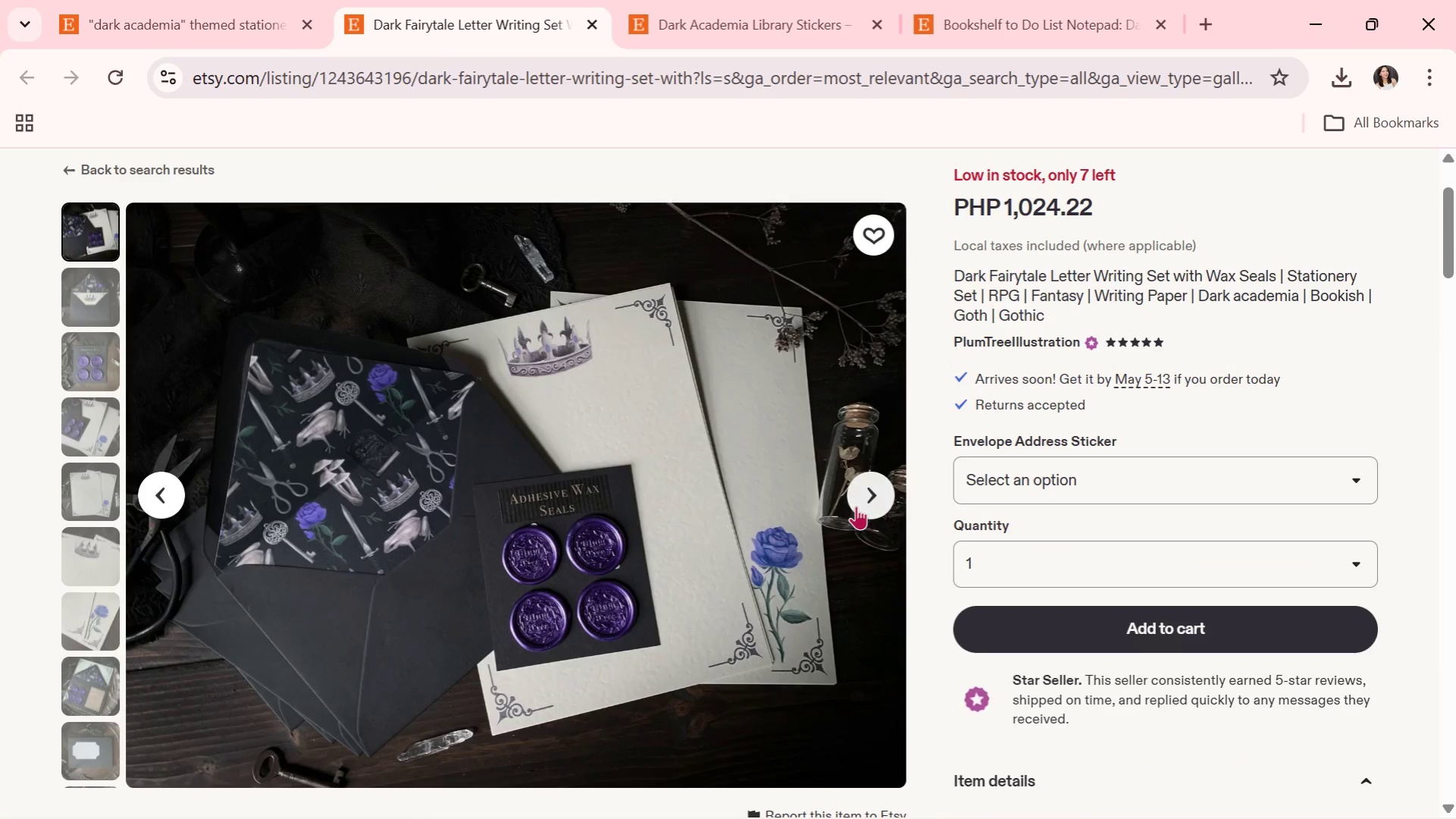 
left_click([865, 503])
 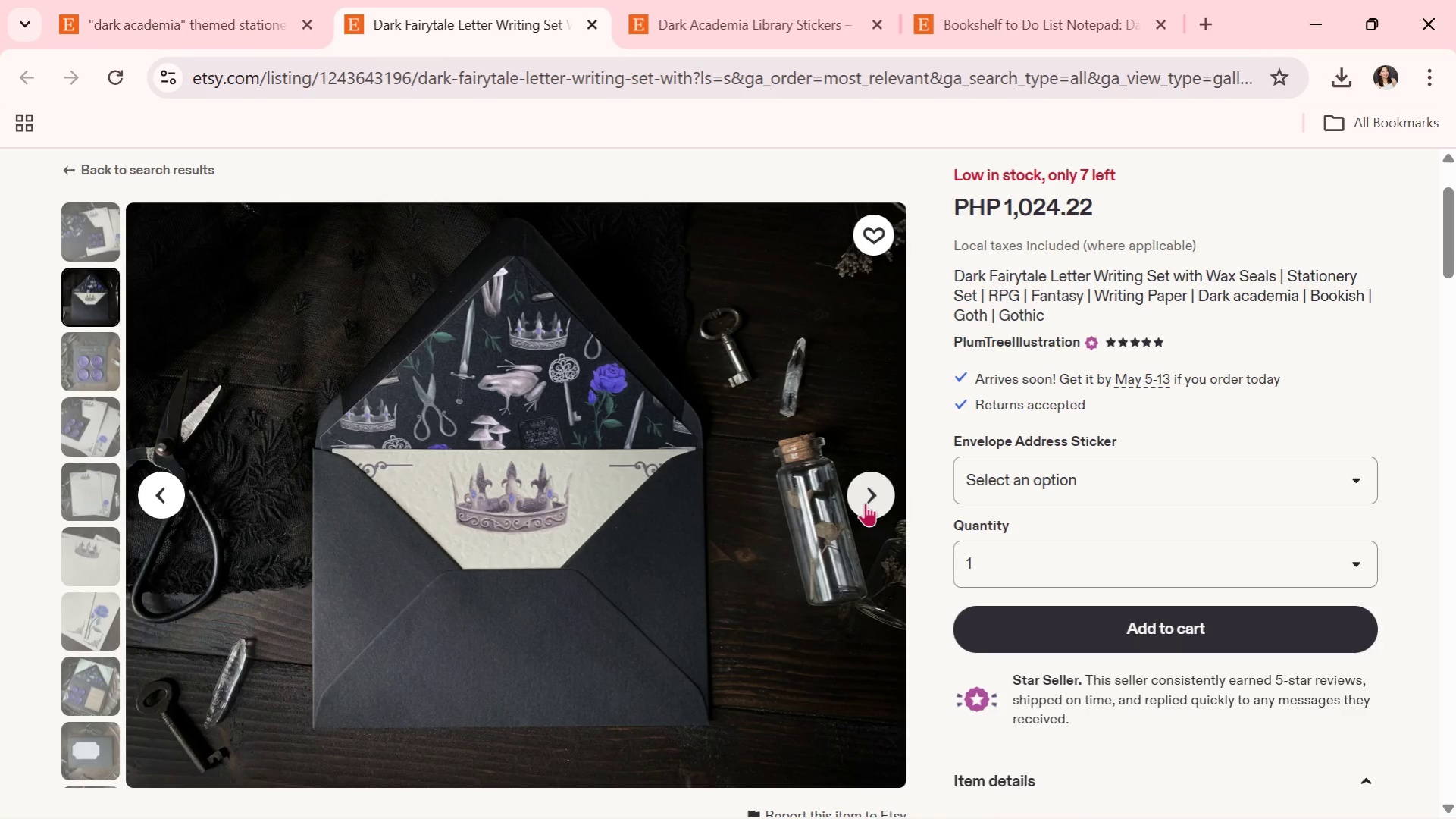 
left_click([865, 503])
 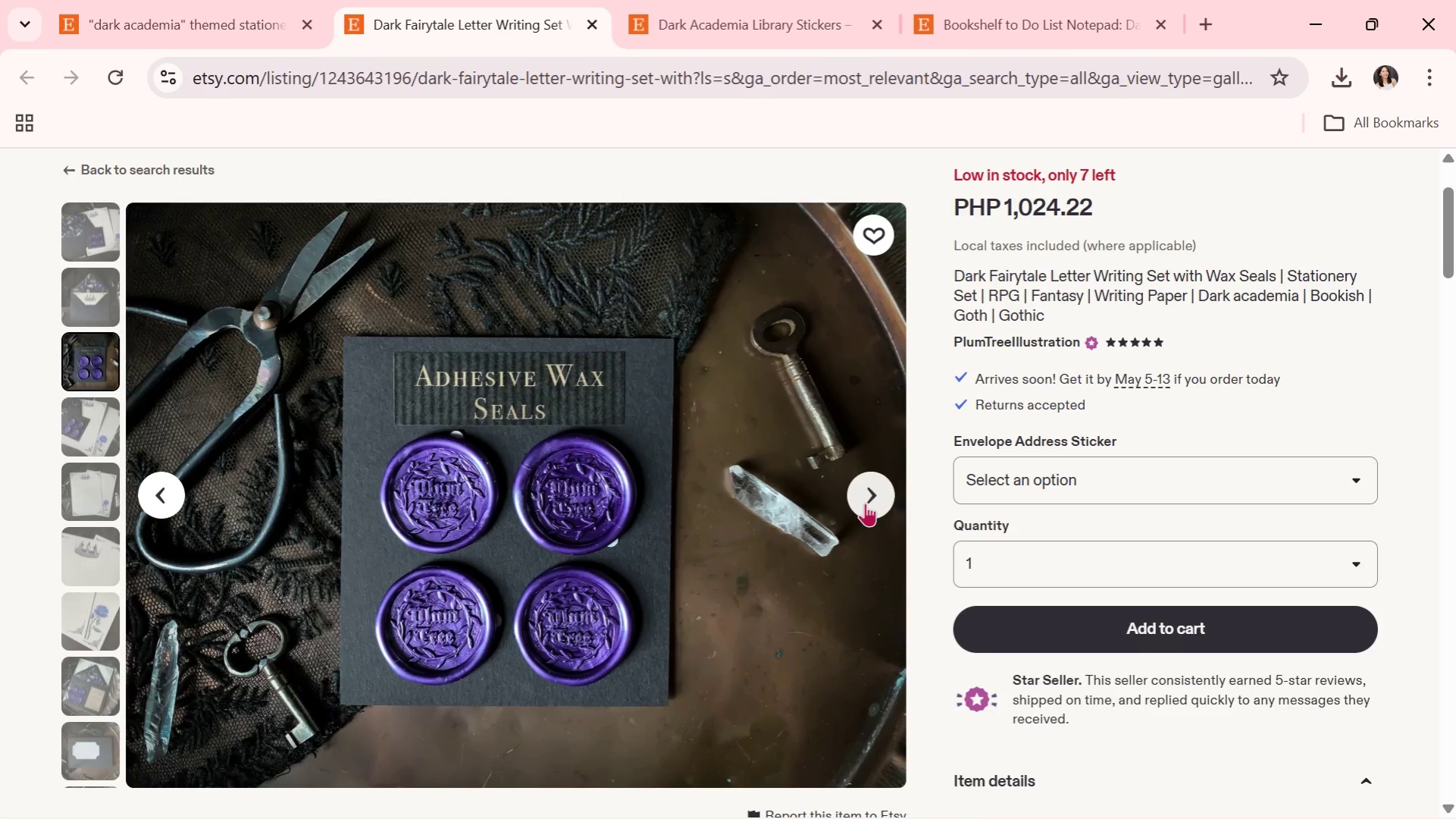 
wait(9.89)
 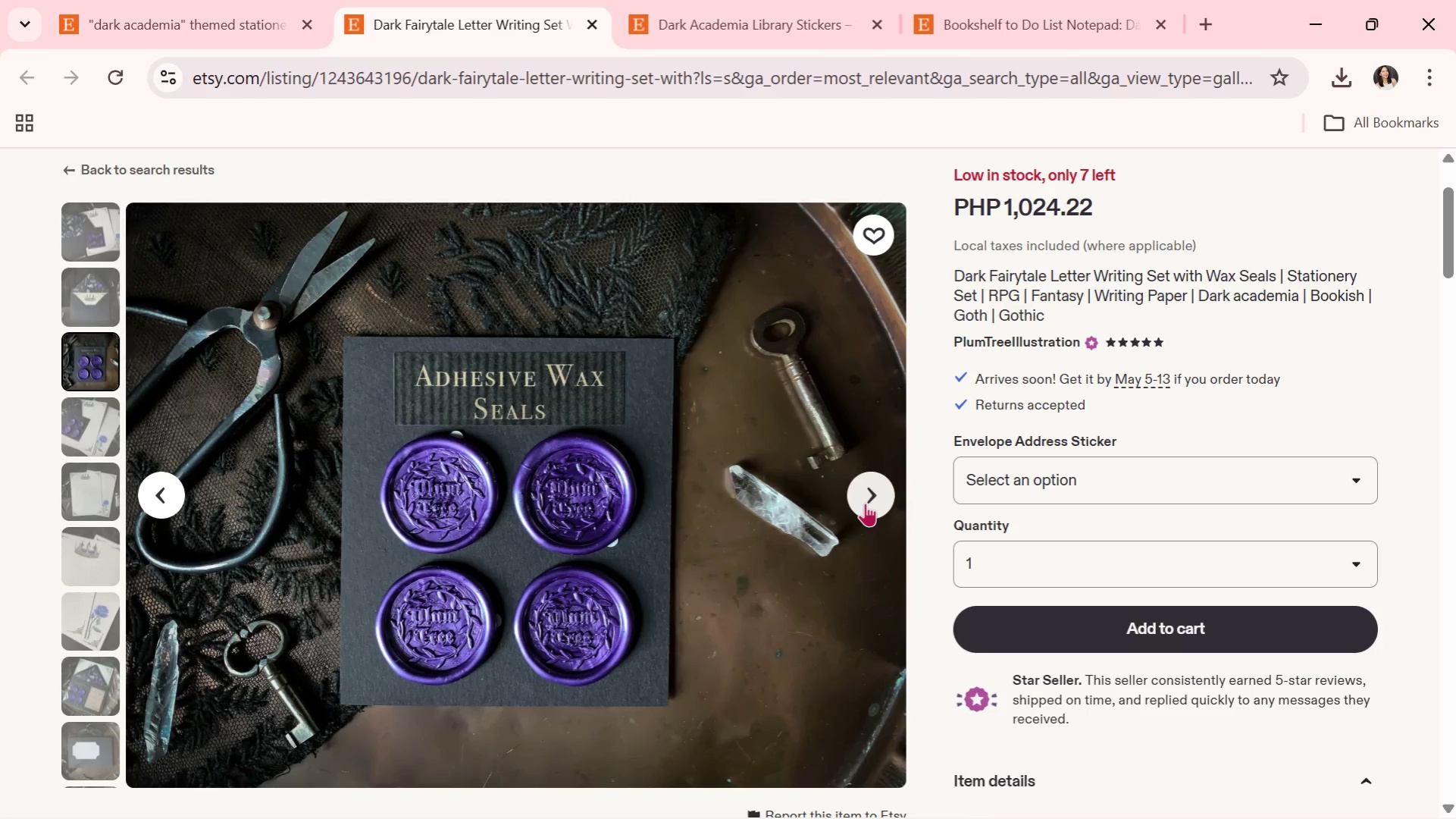 
left_click([865, 503])
 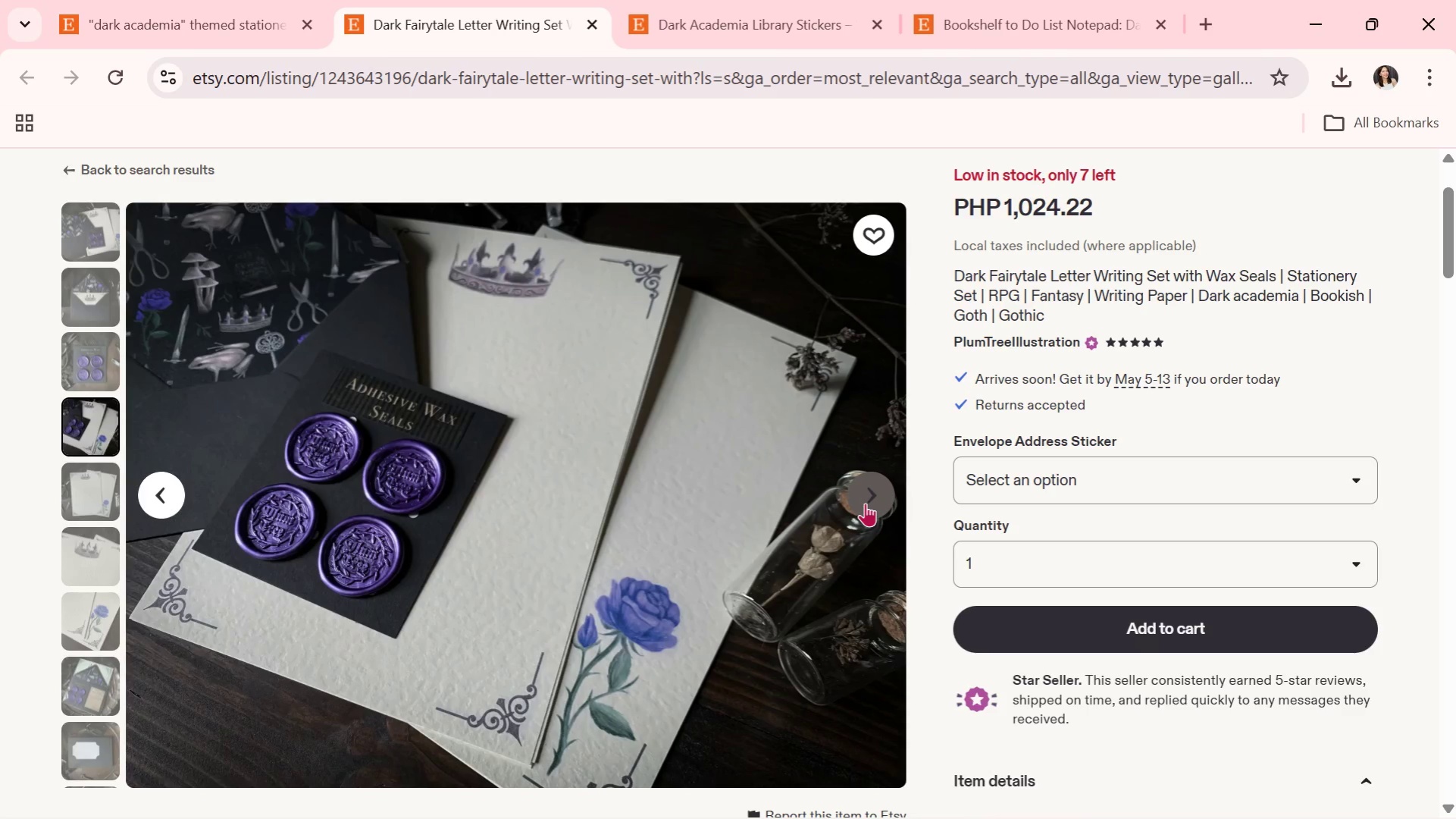 
left_click([865, 503])
 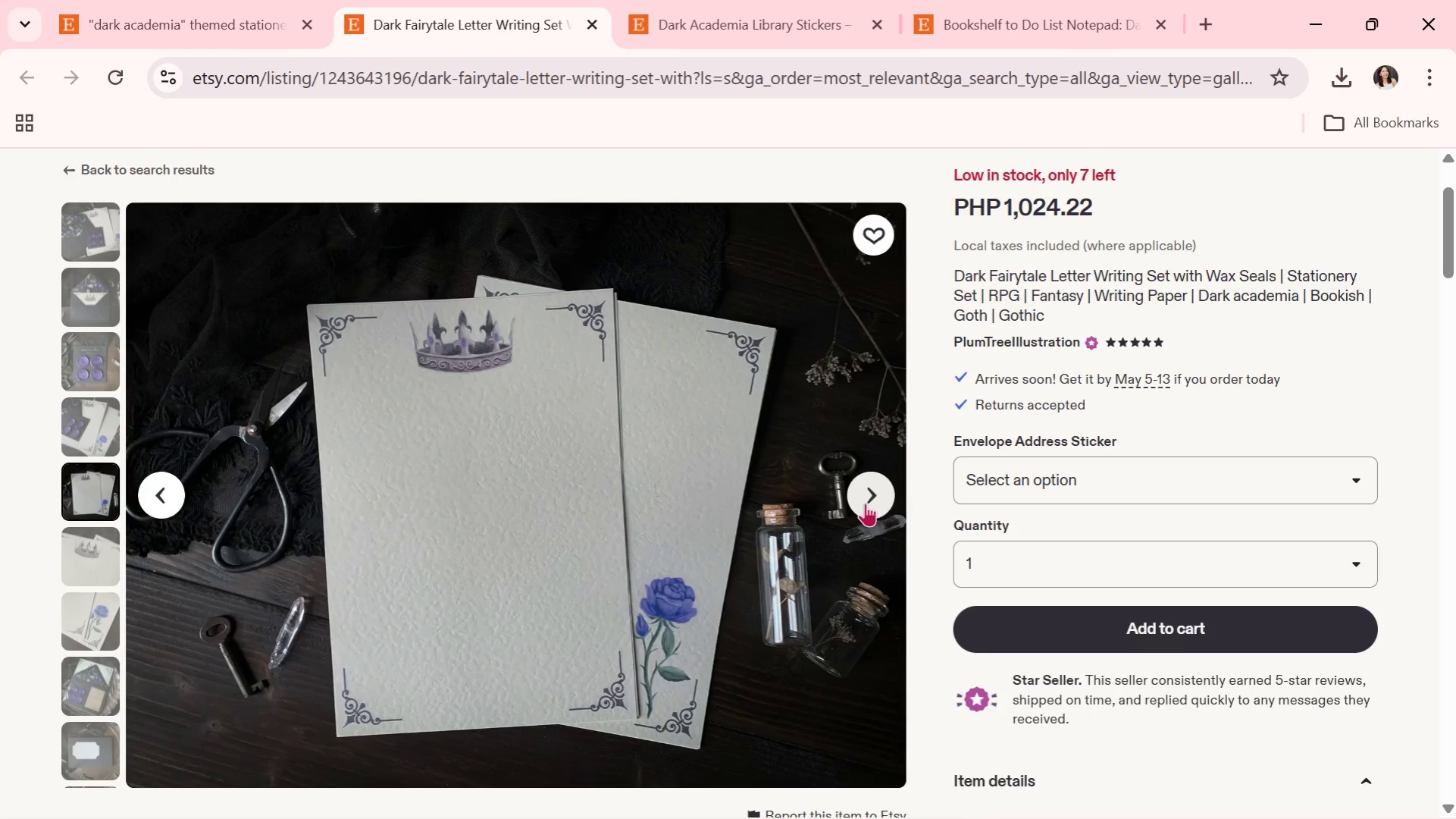 
wait(5.03)
 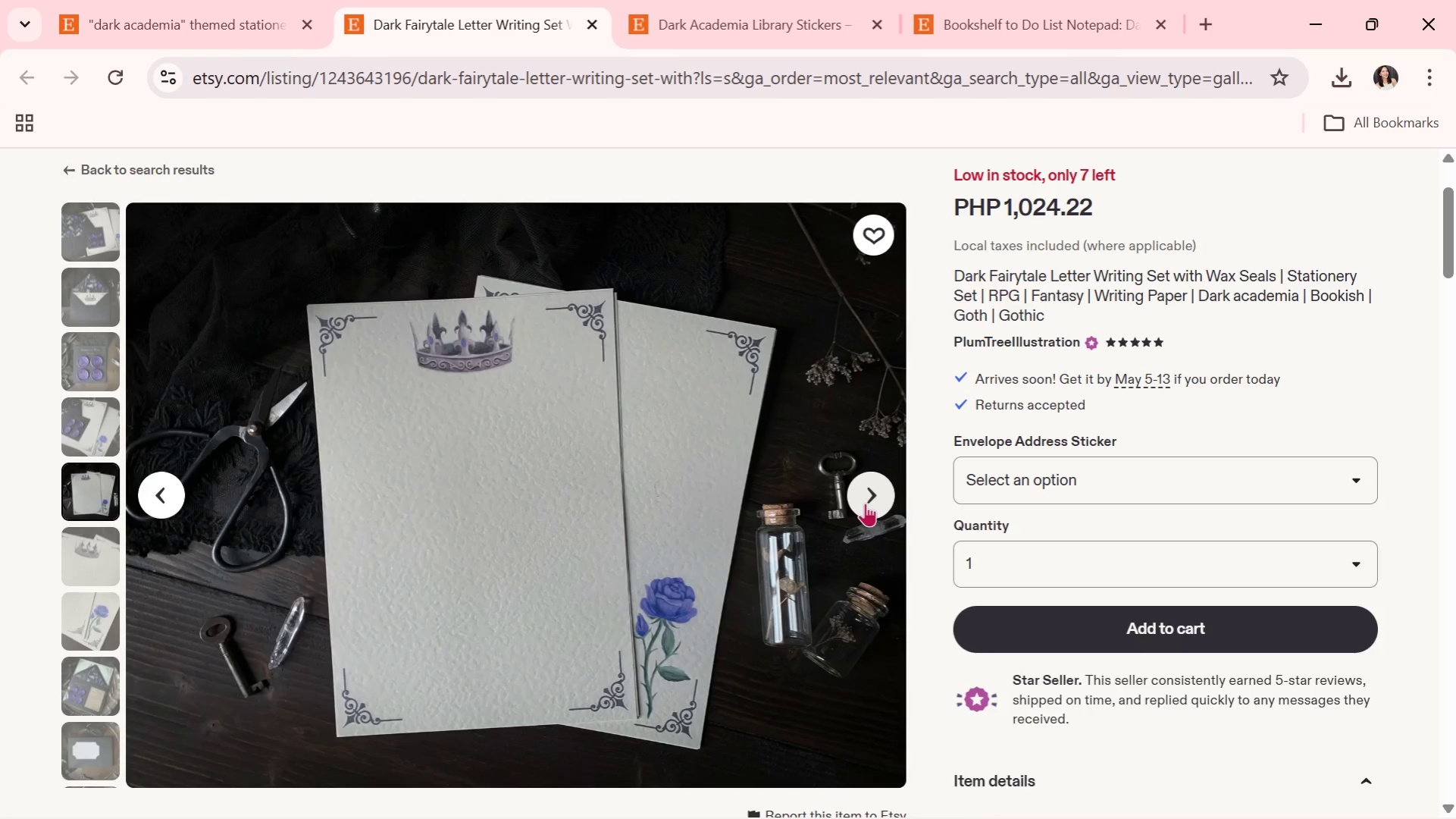 
left_click([865, 503])
 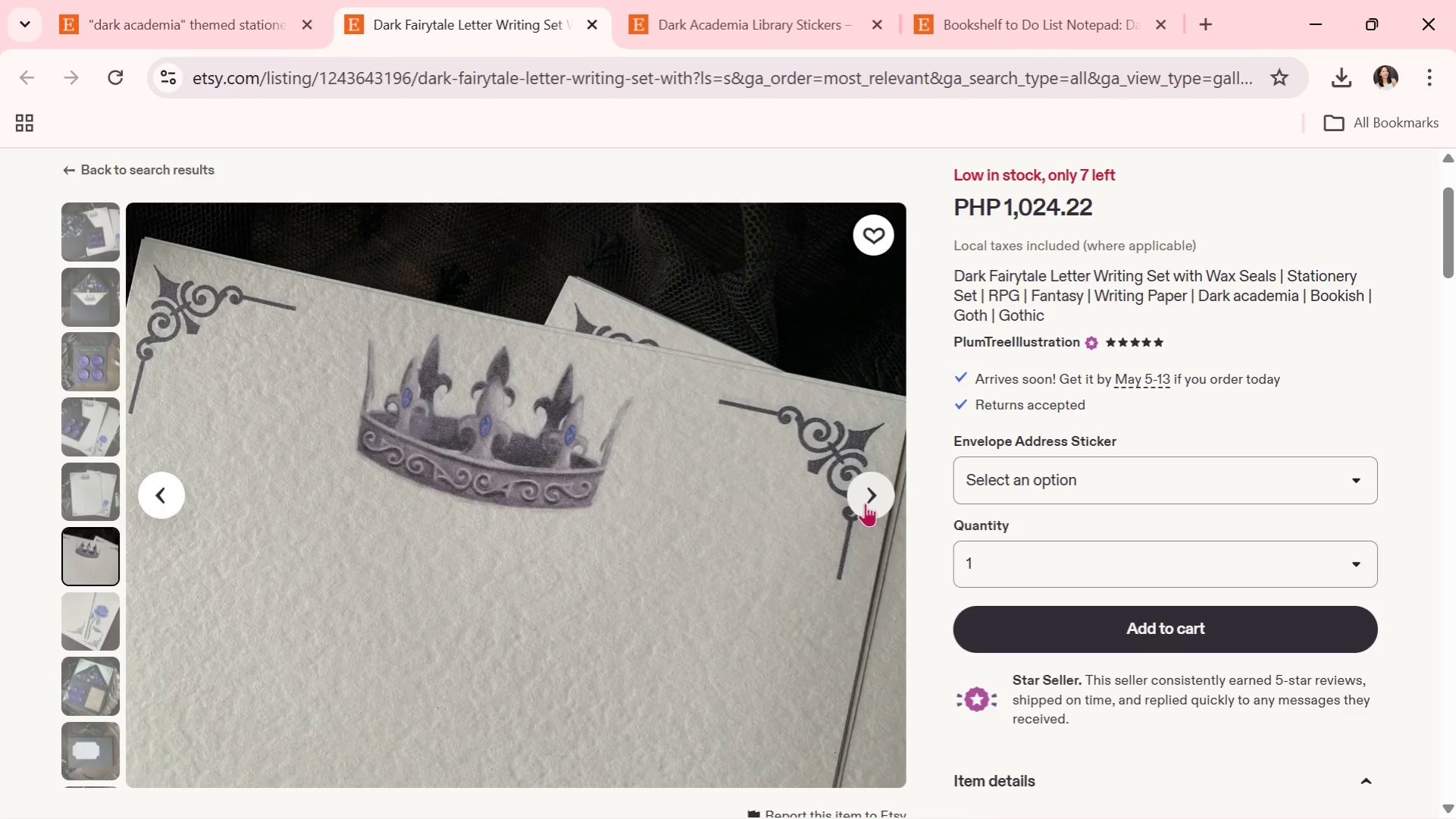 
wait(10.01)
 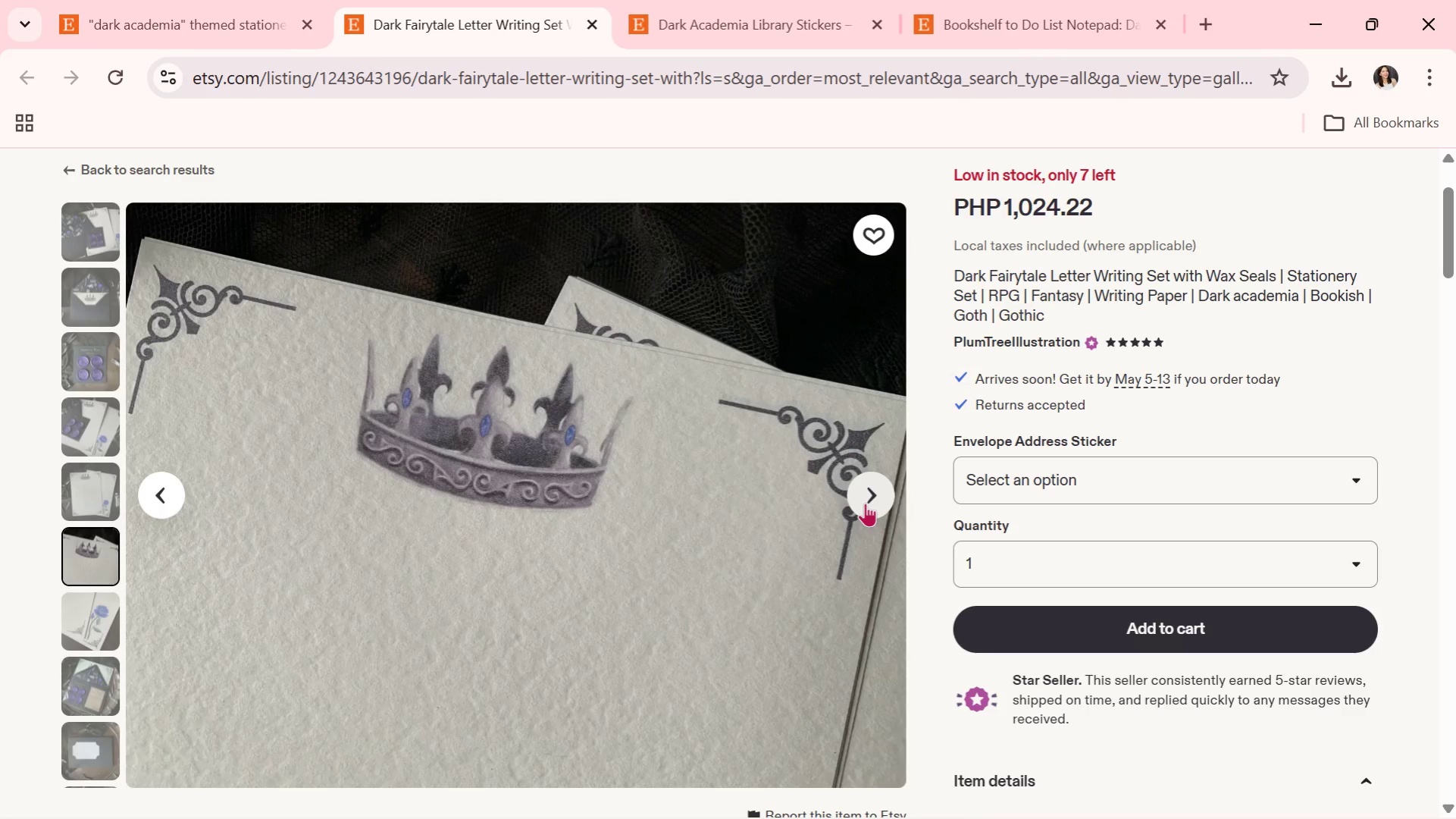 
left_click([865, 503])
 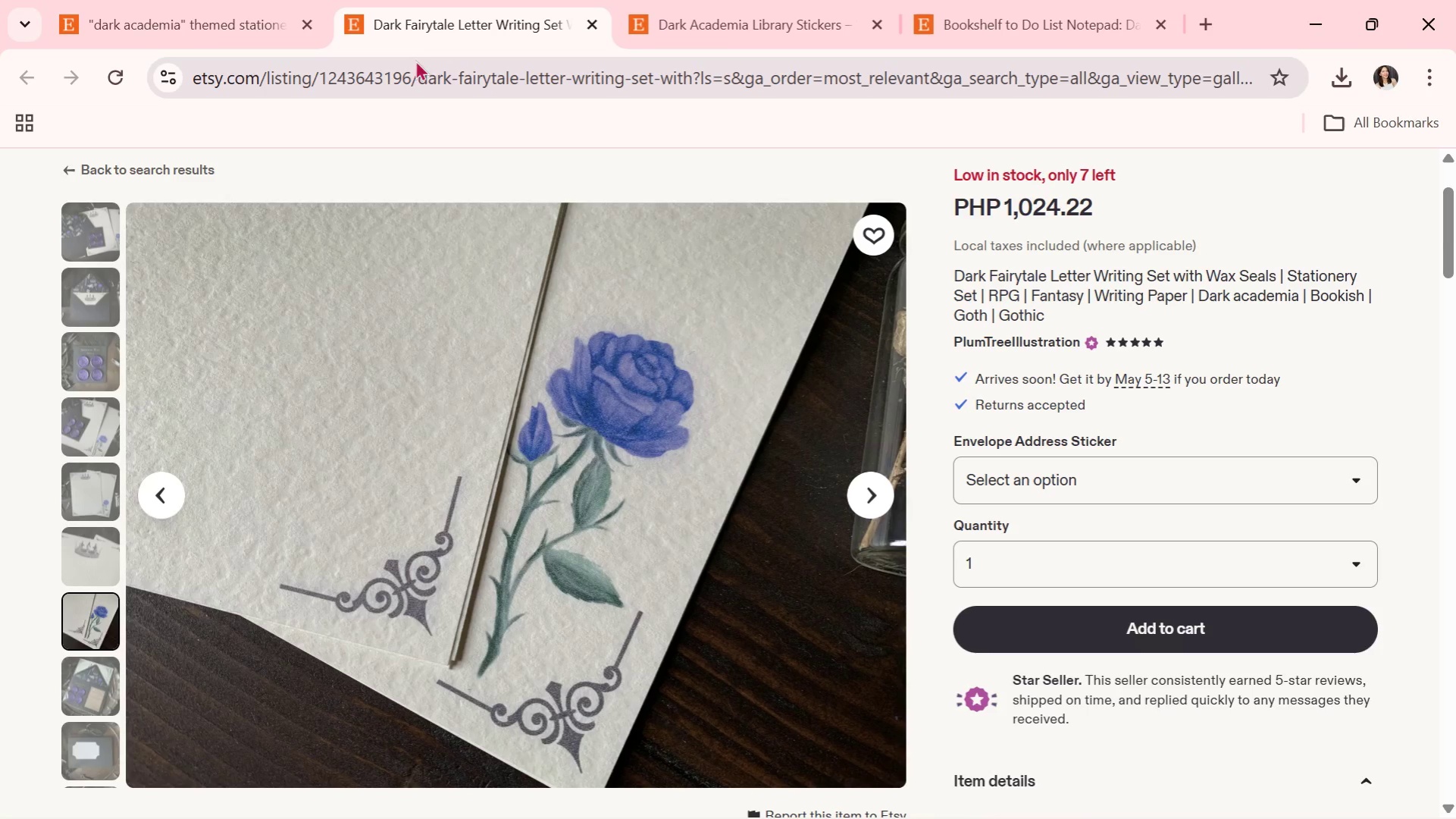 
left_click([593, 27])
 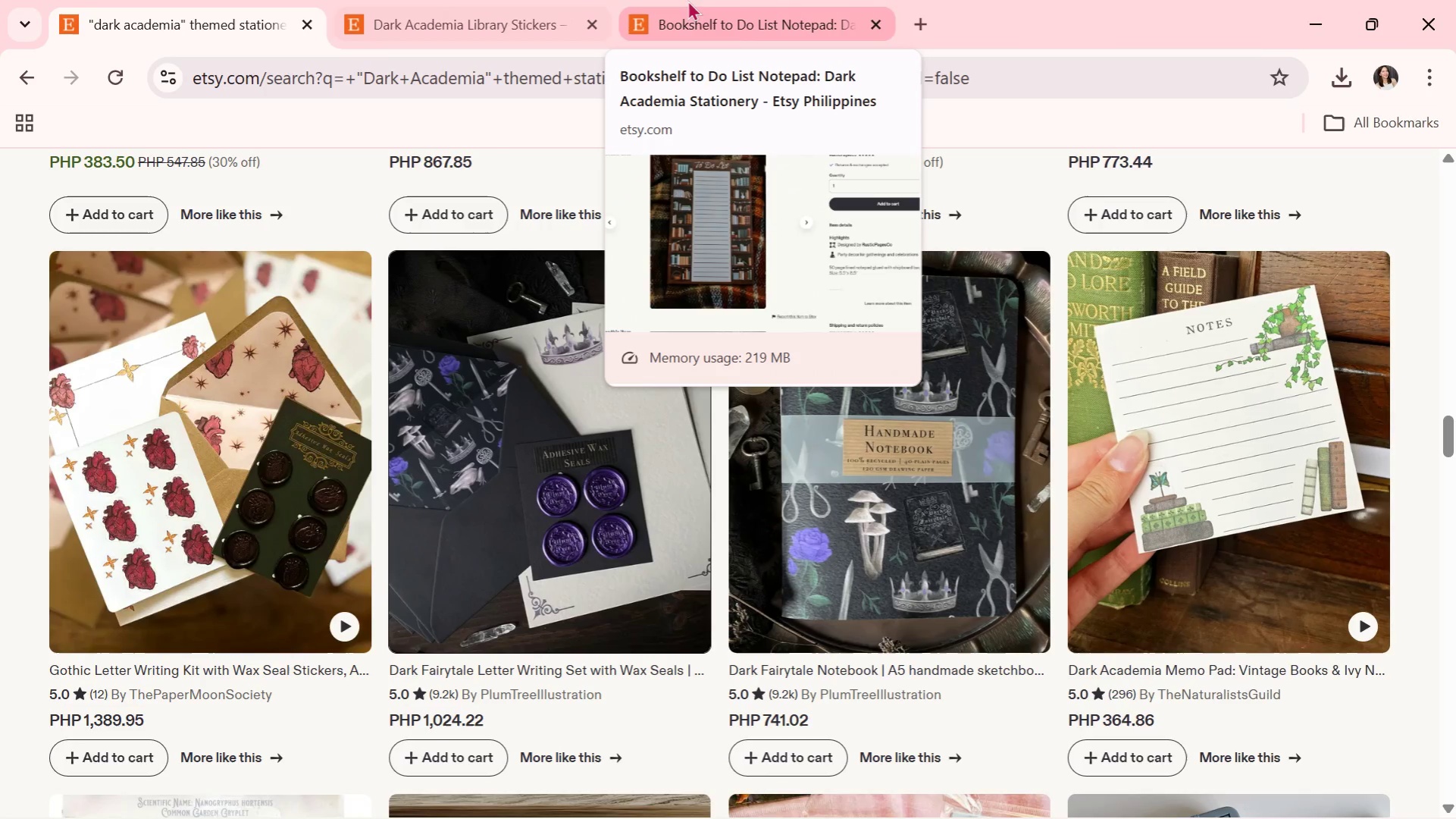 
left_click([240, 365])
 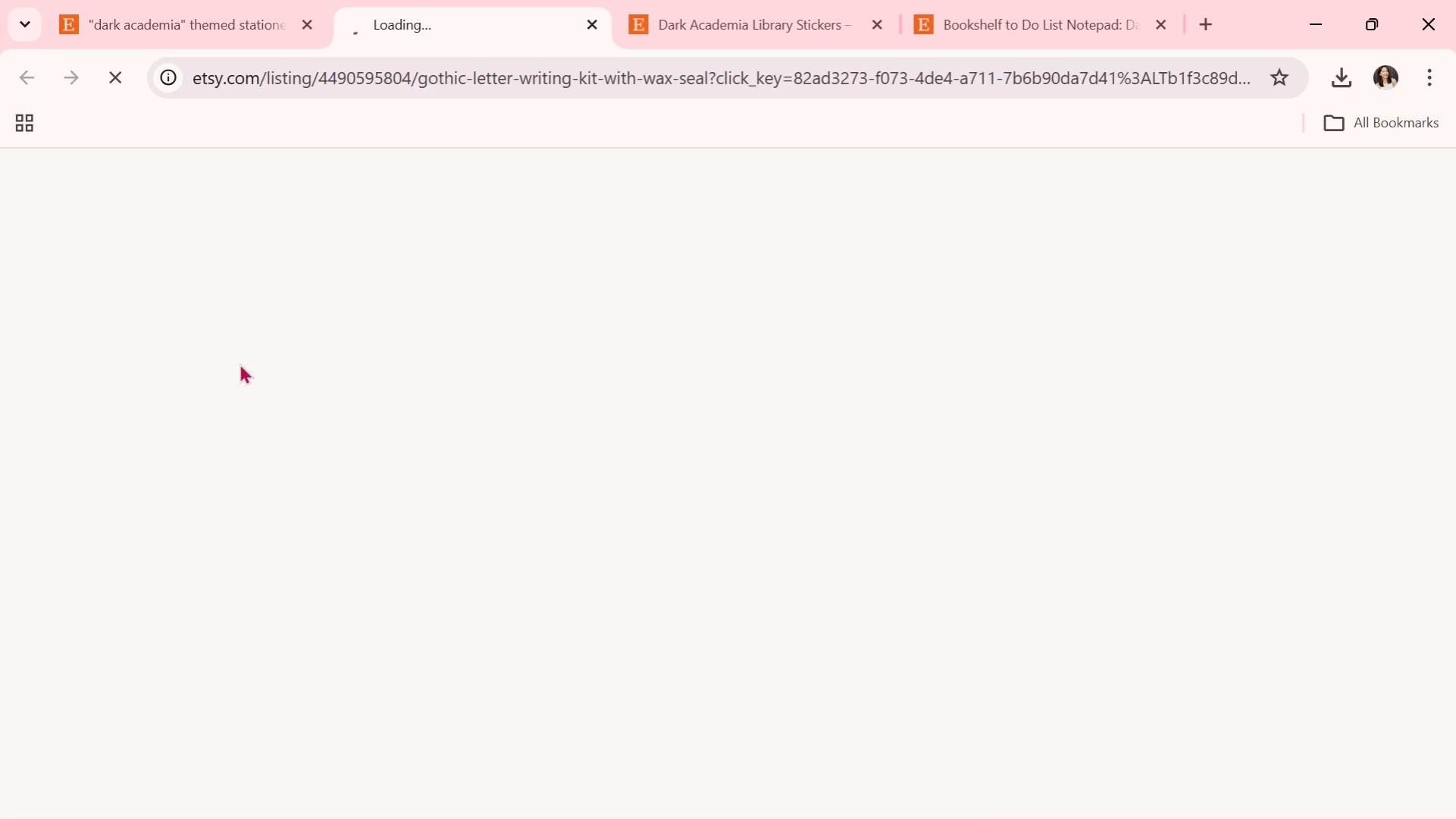 
mouse_move([283, 373])
 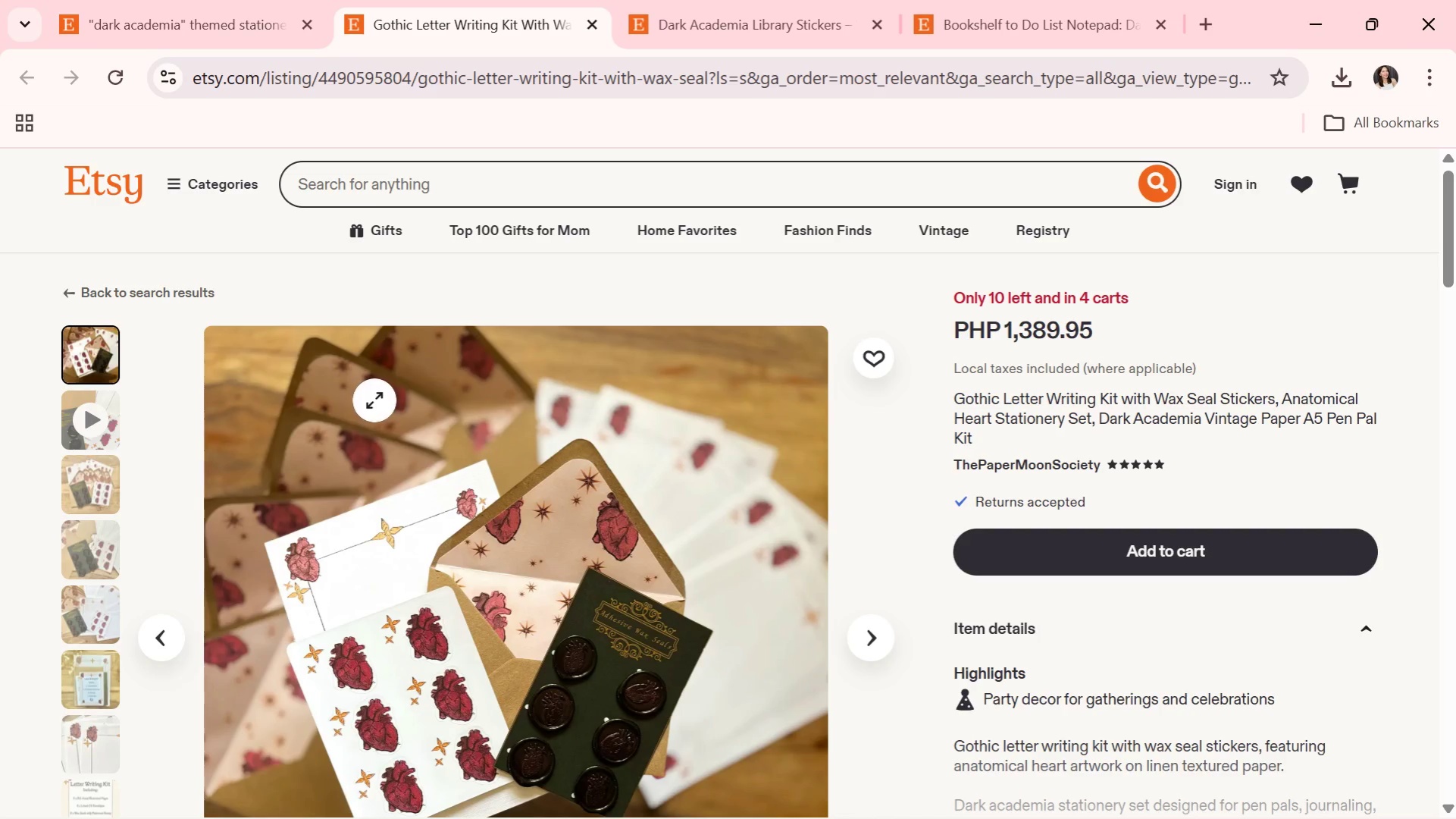 
scroll: coordinate [877, 522], scroll_direction: down, amount: 2.0
 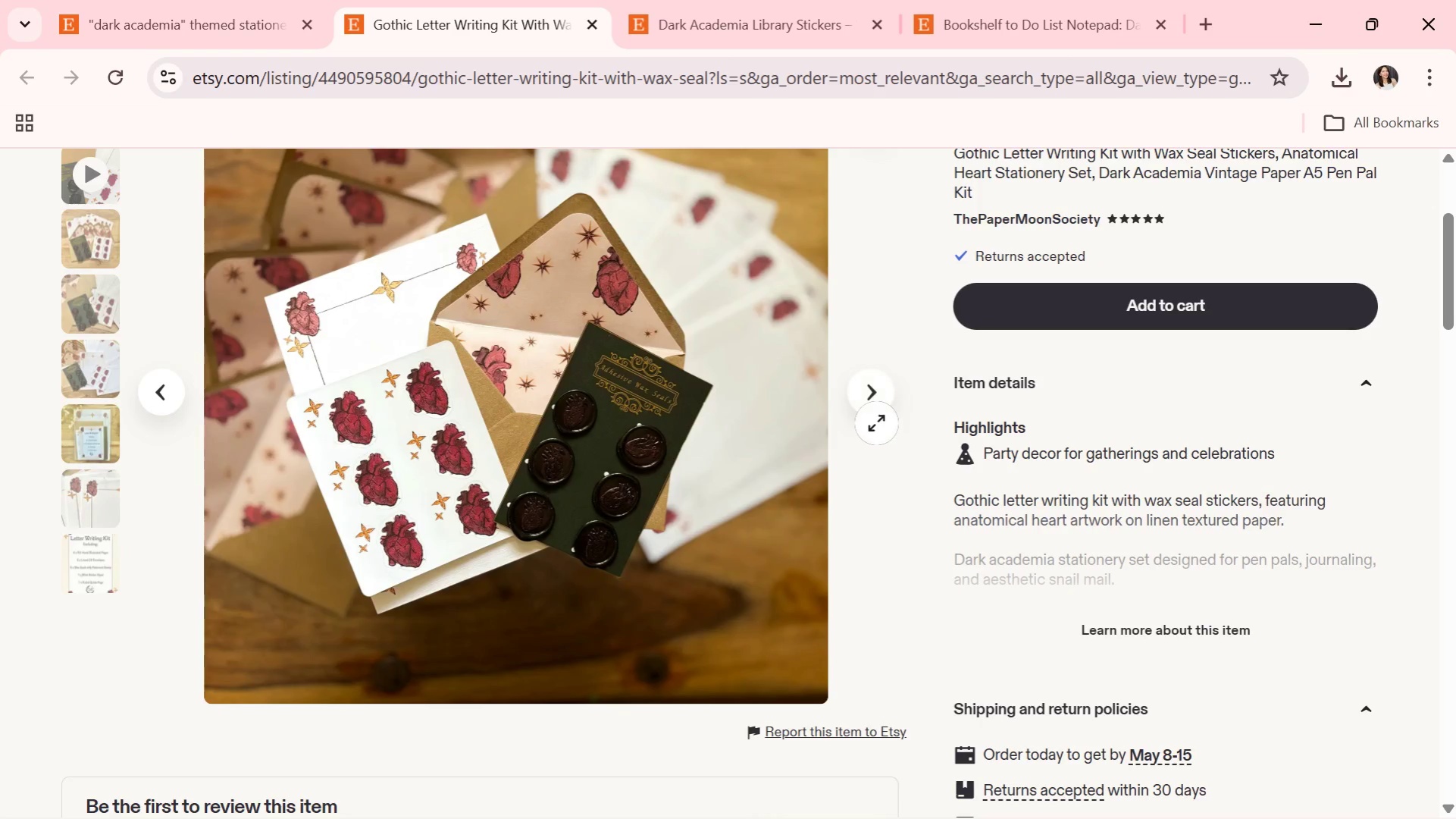 
scroll: coordinate [876, 423], scroll_direction: up, amount: 1.0
 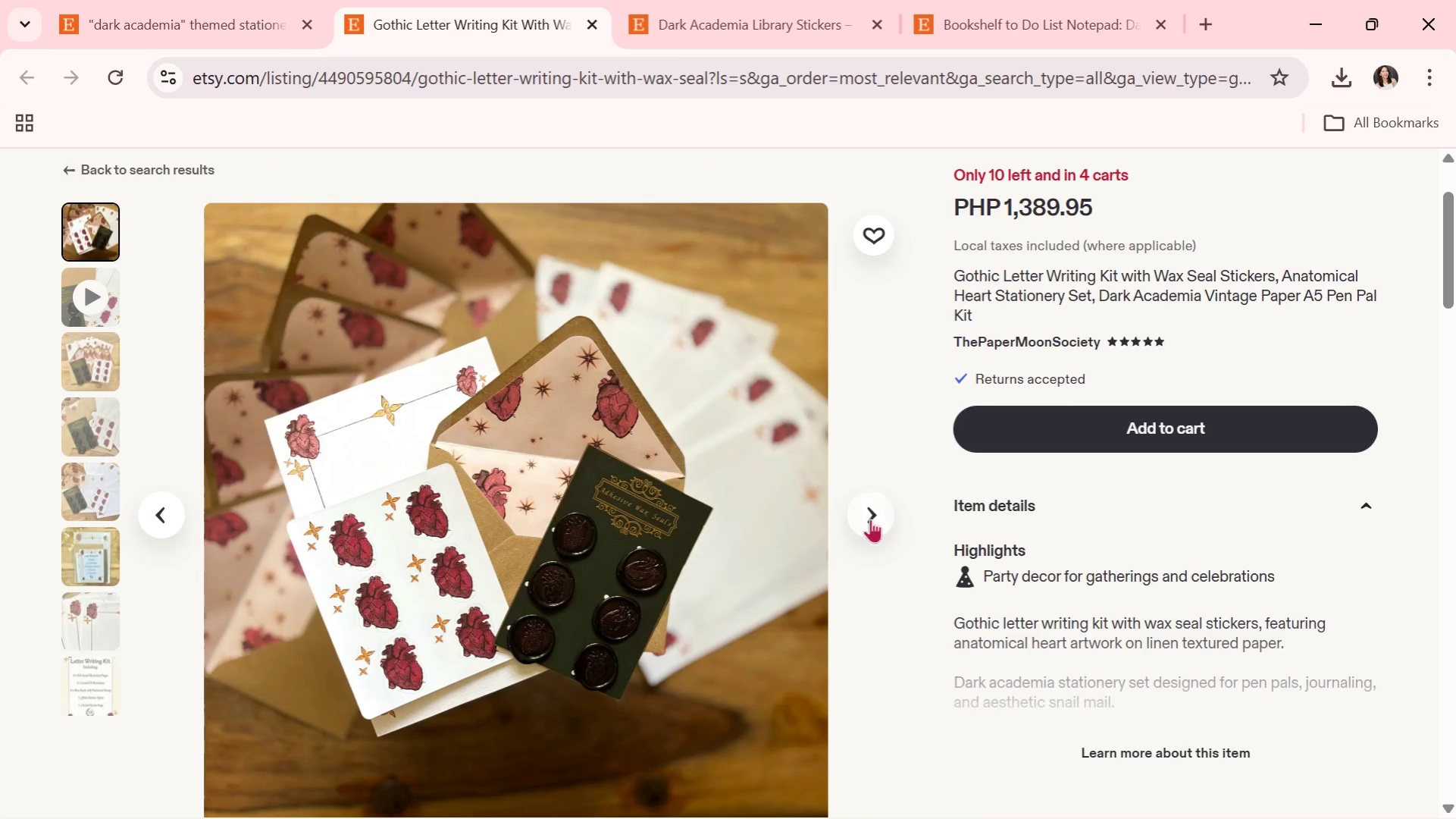 
left_click([870, 519])
 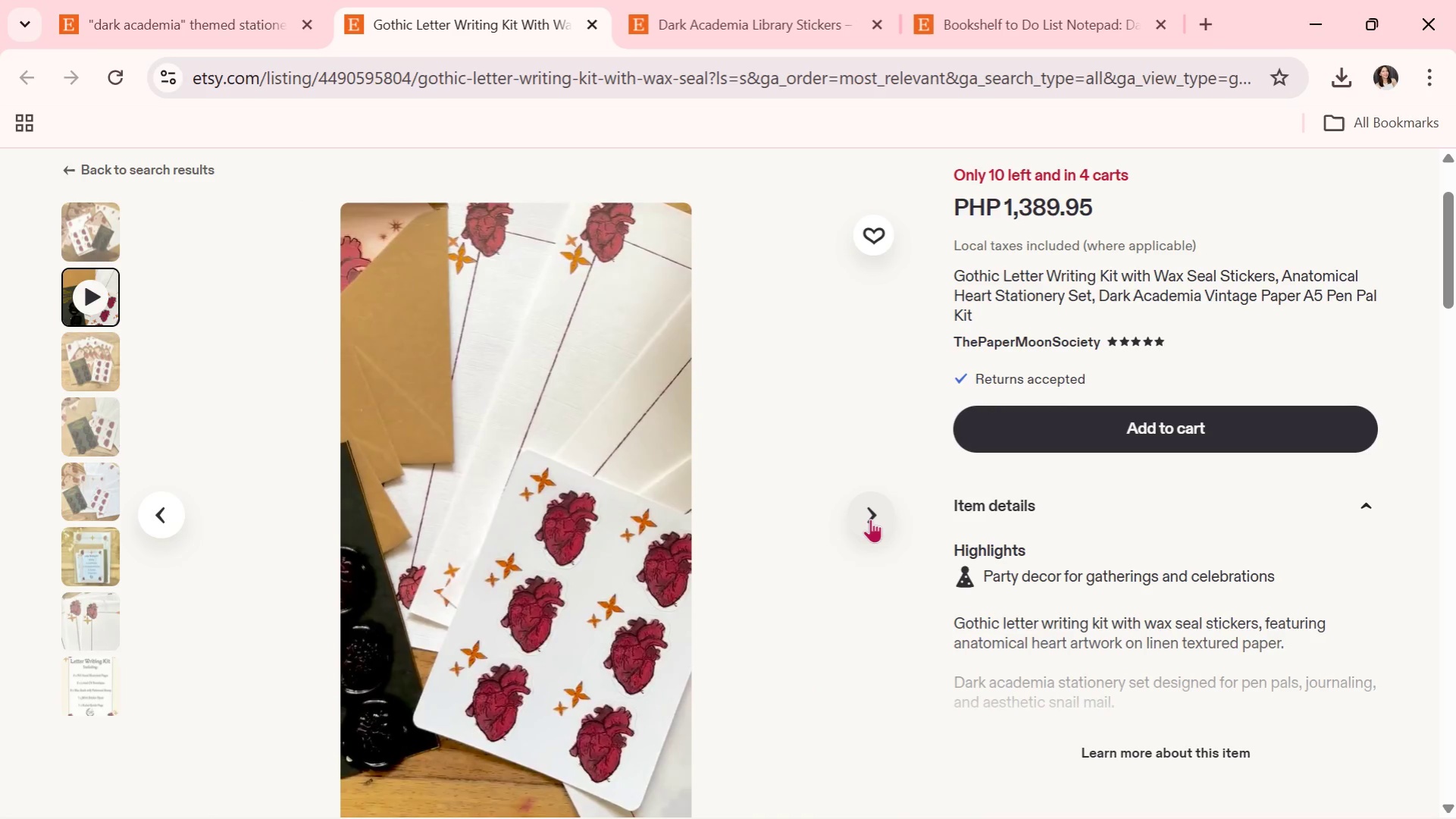 
wait(7.09)
 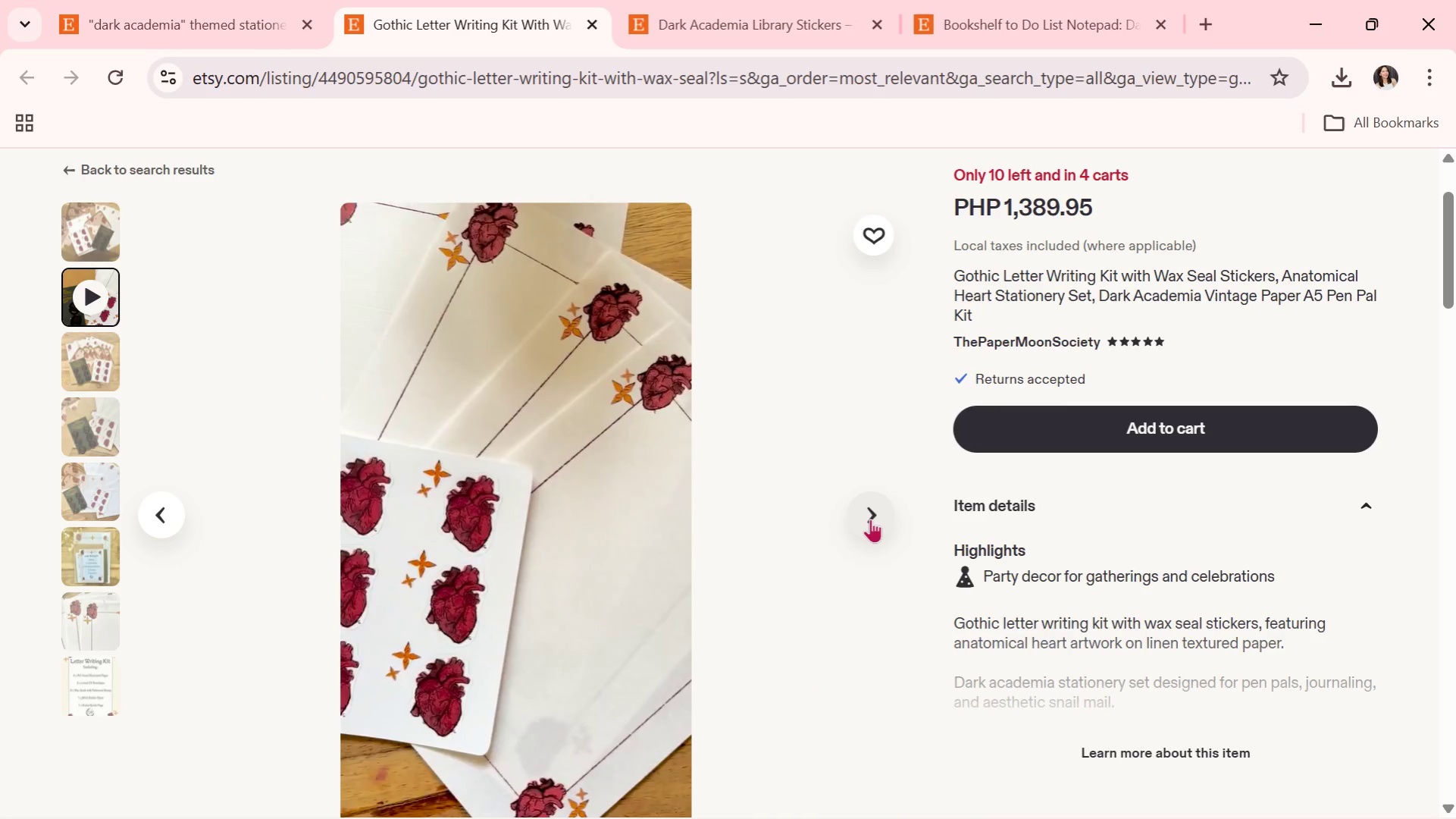 
left_click([870, 519])
 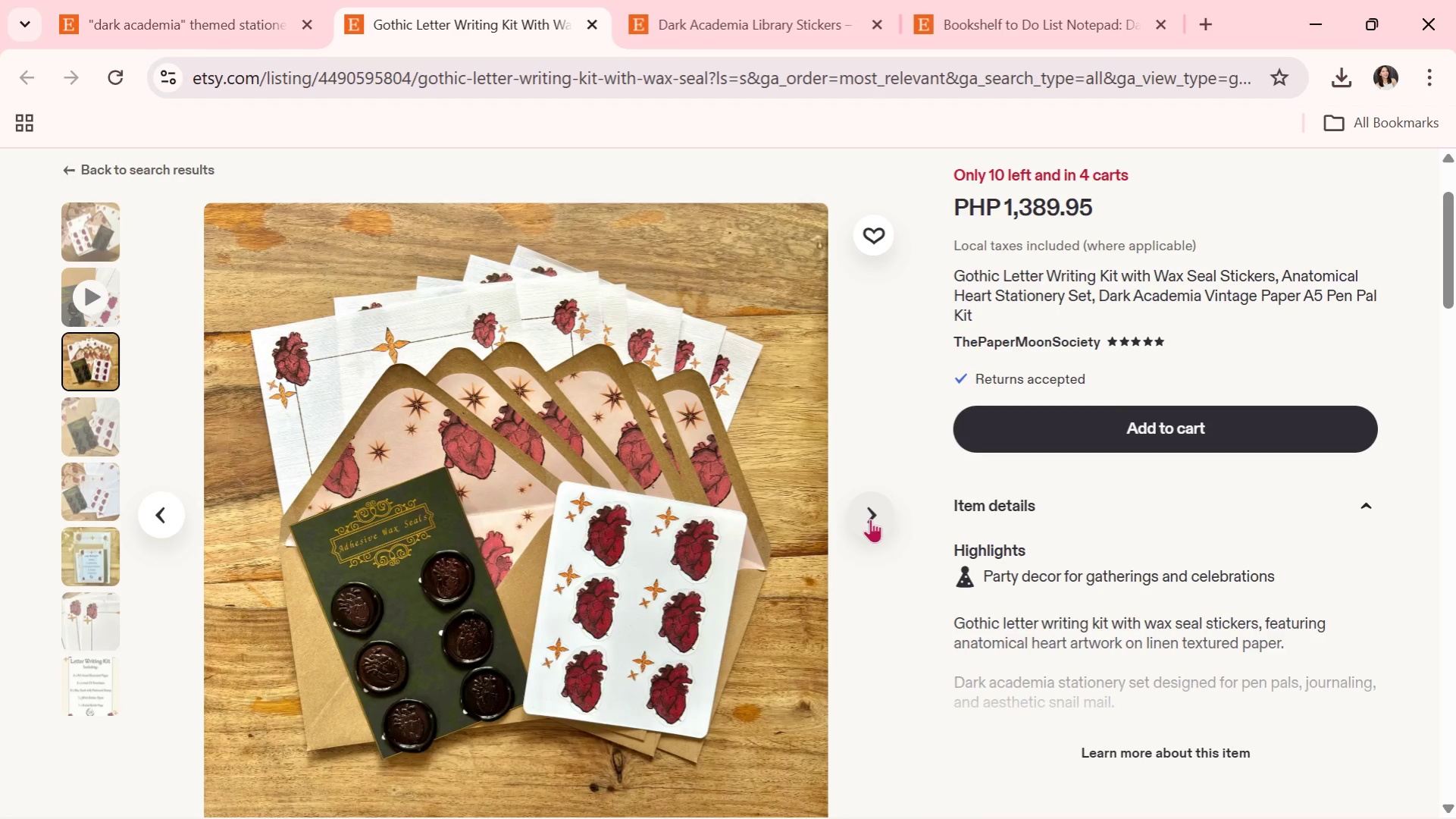 
wait(10.91)
 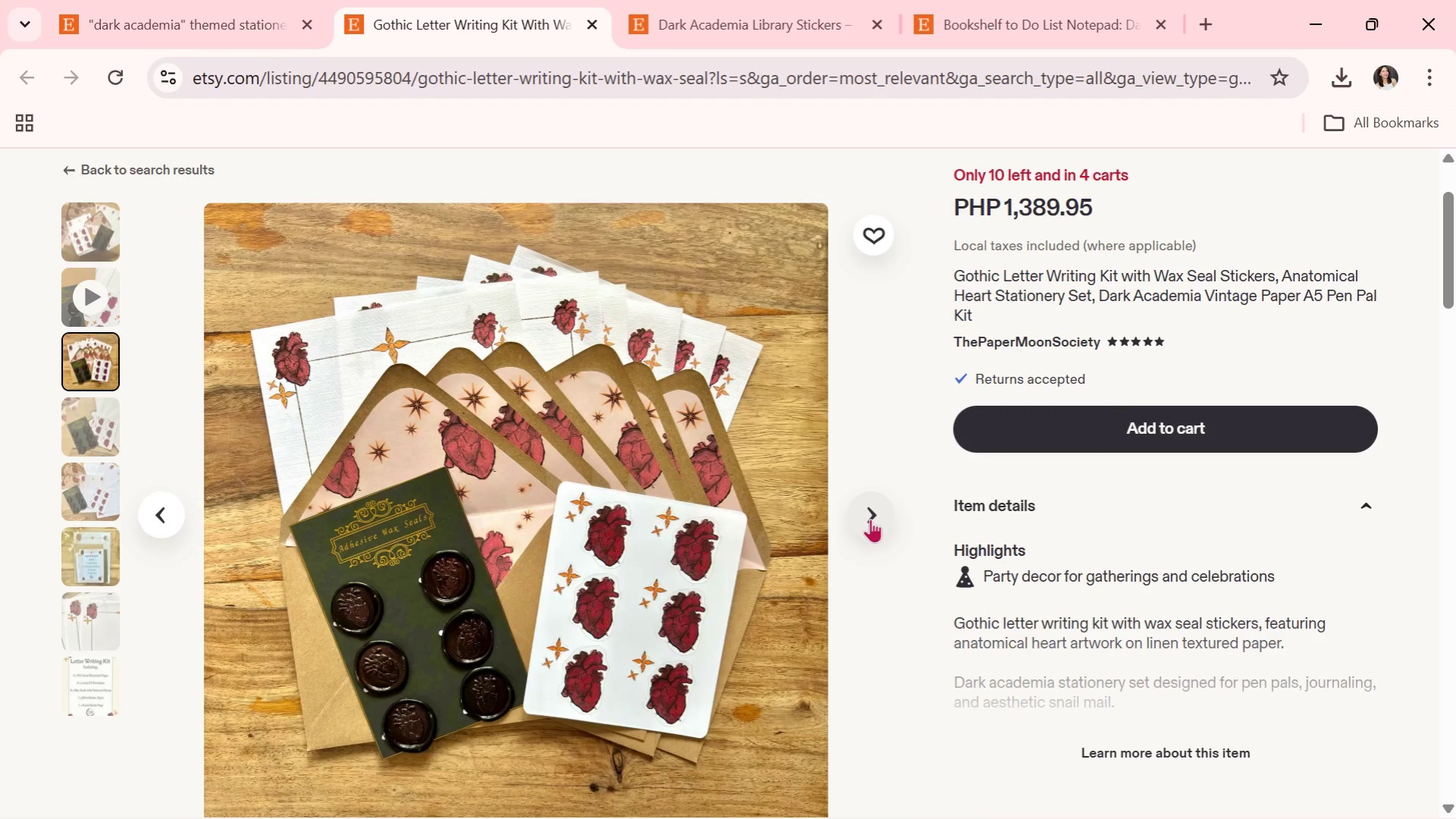 
left_click([870, 519])
 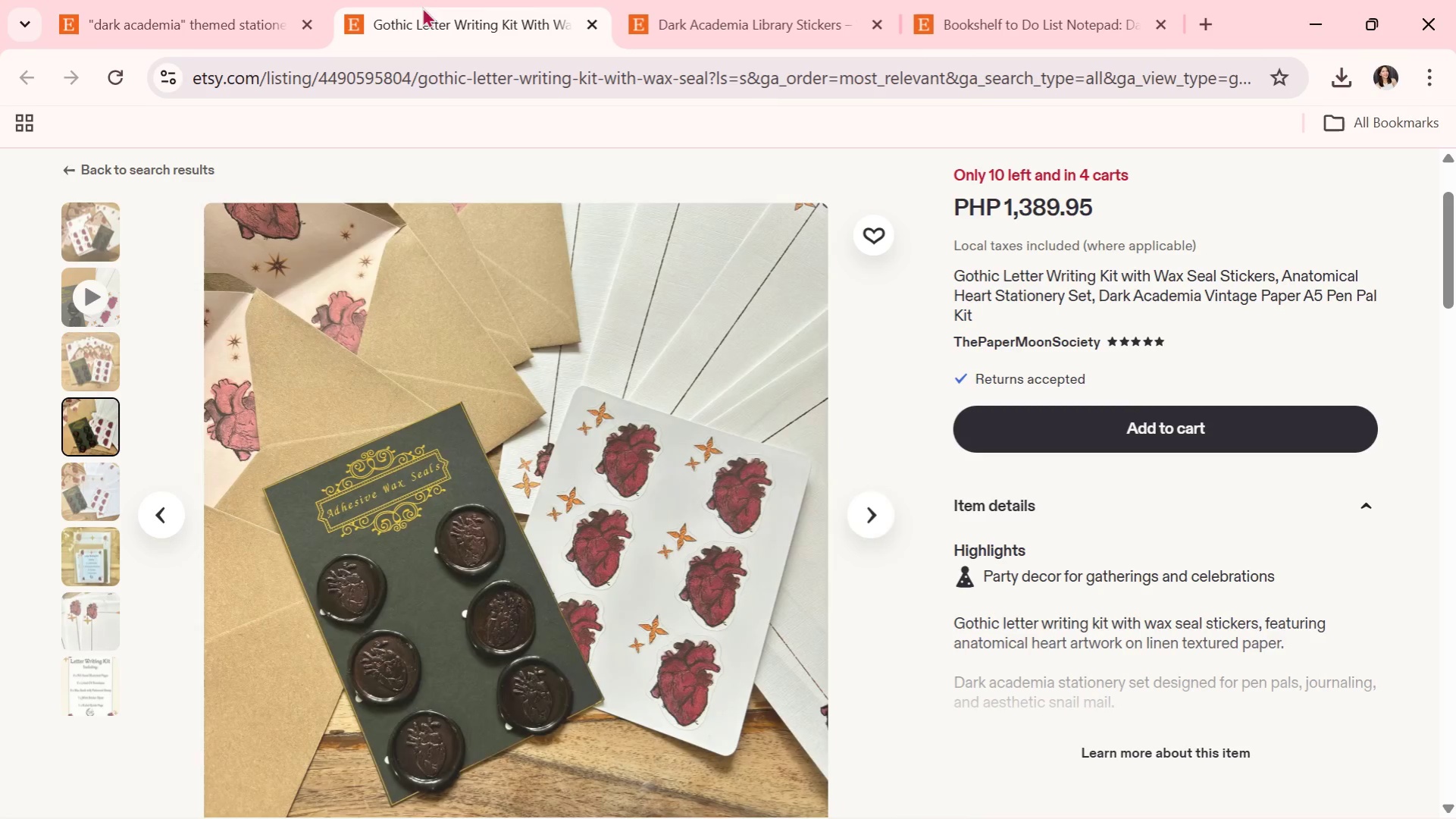 
left_click([247, 0])
 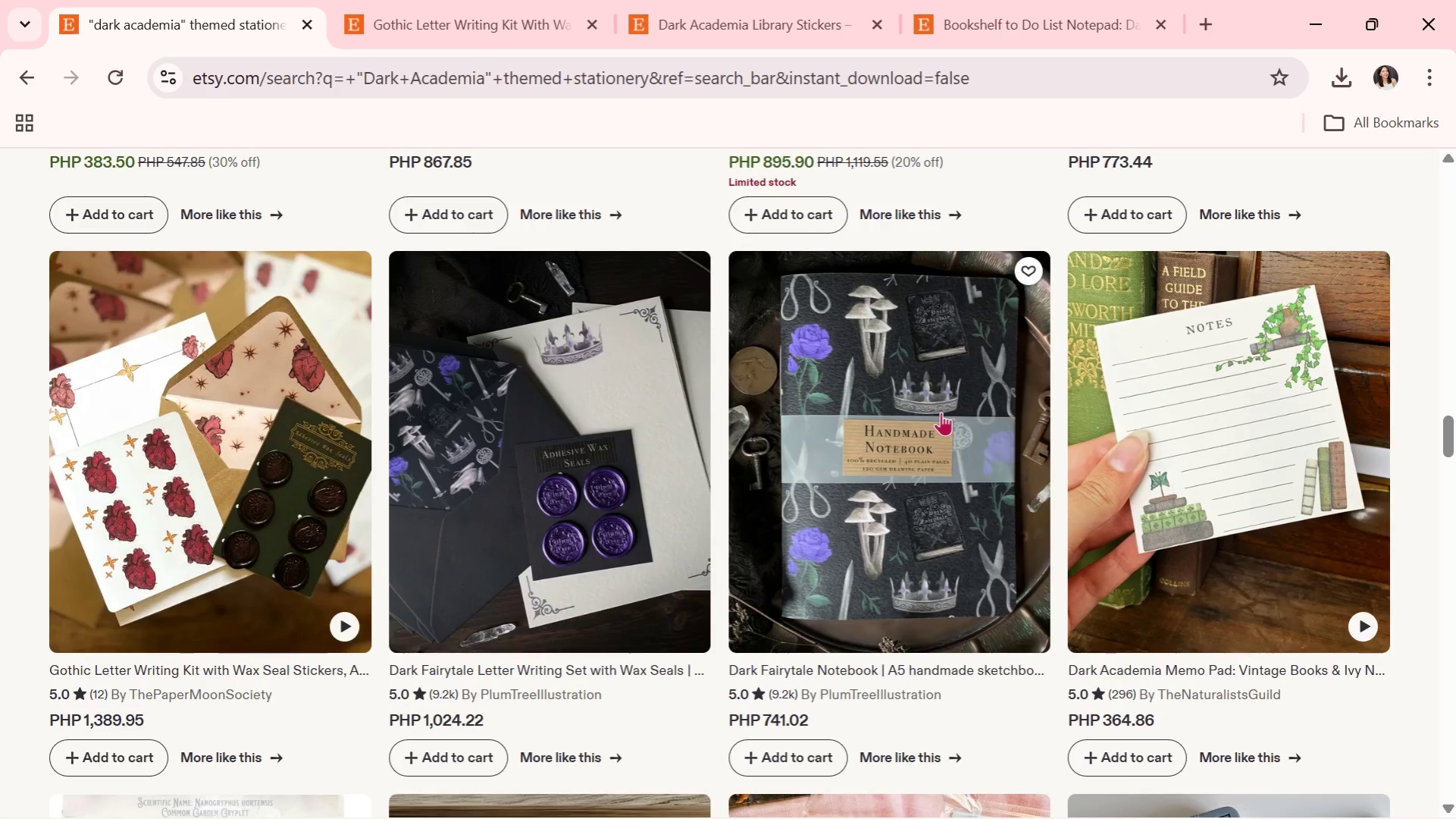 
left_click([941, 412])
 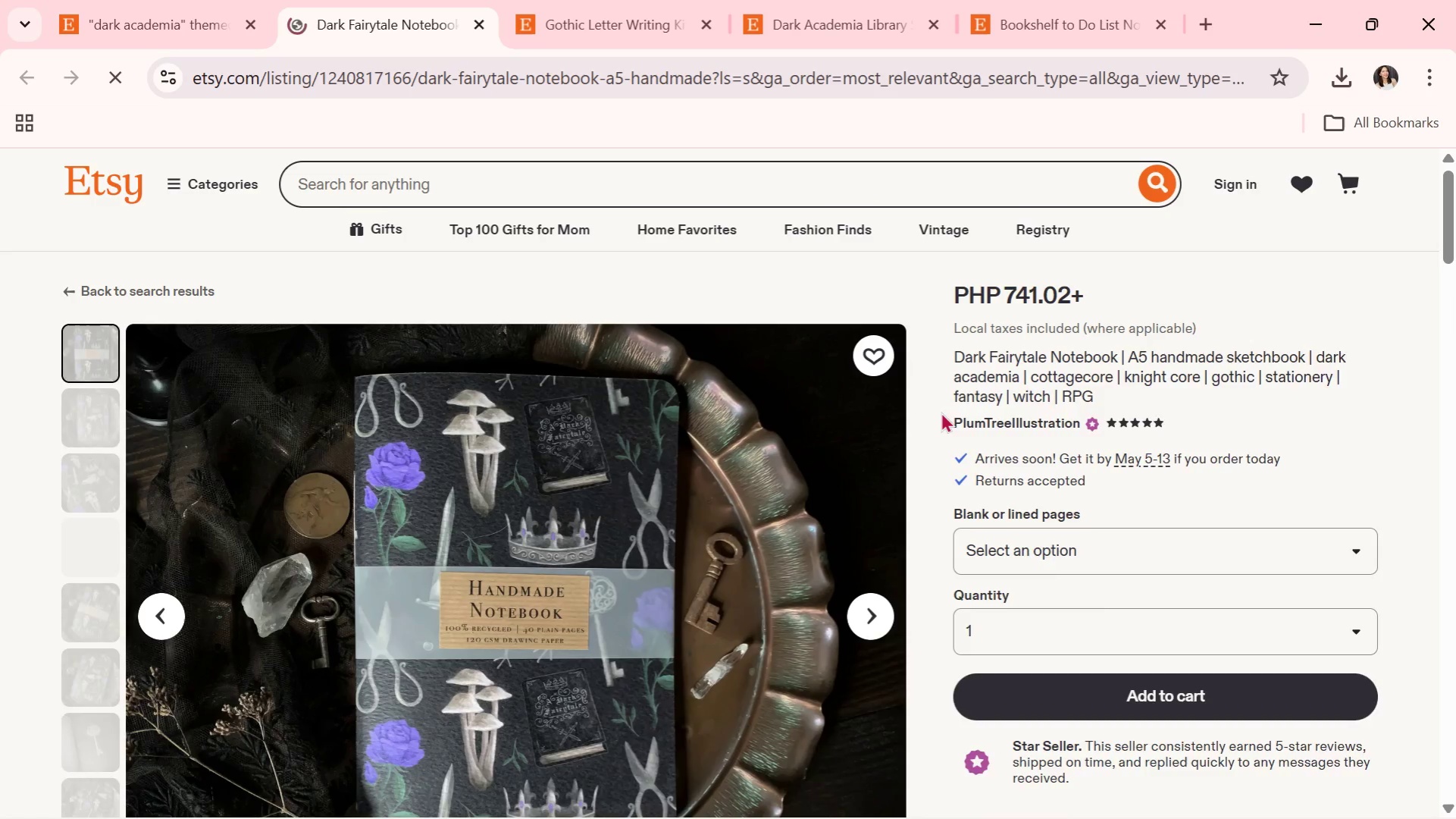 
scroll: coordinate [952, 455], scroll_direction: down, amount: 1.0
 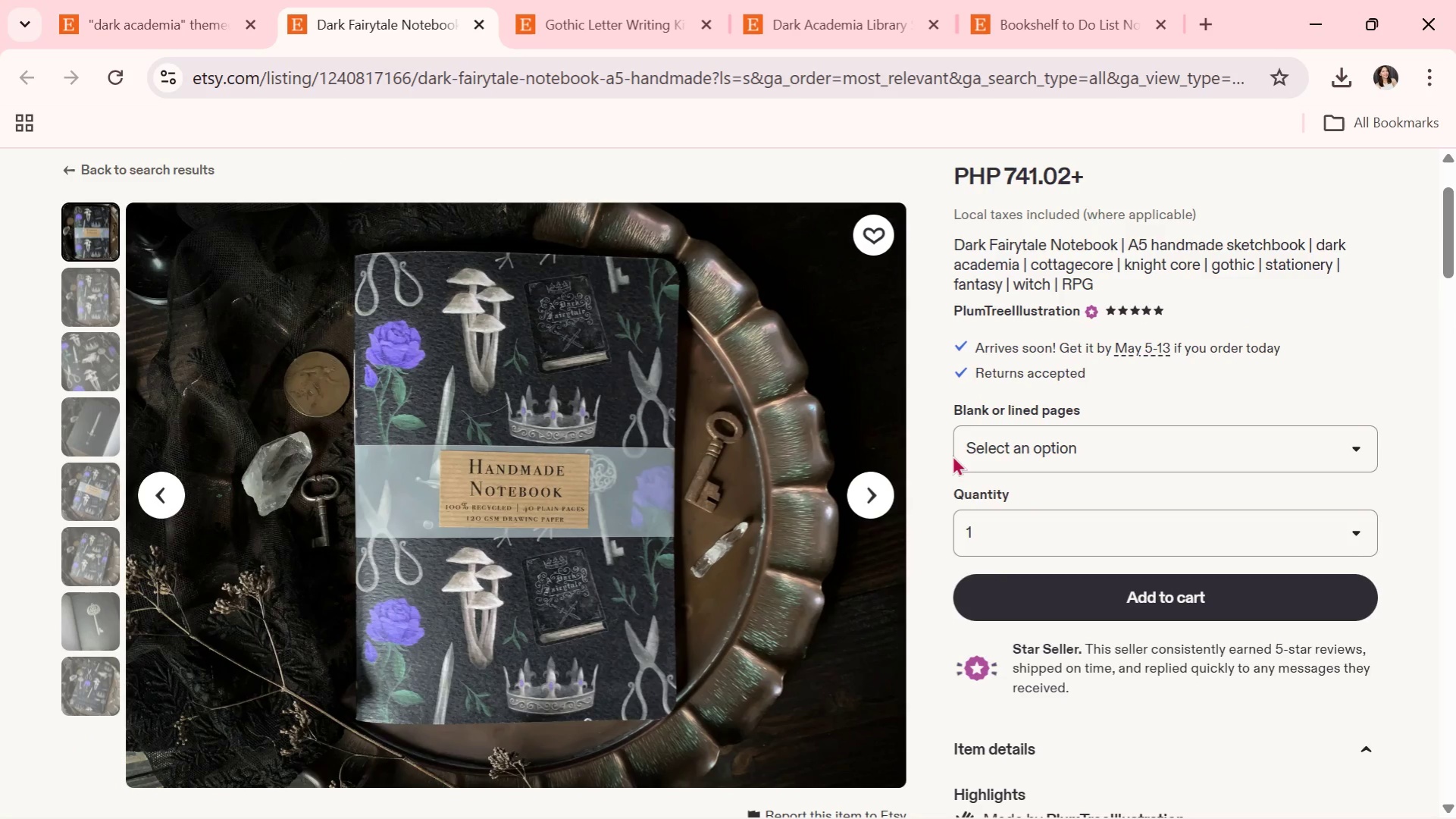 
scroll: coordinate [915, 507], scroll_direction: none, amount: 0.0
 